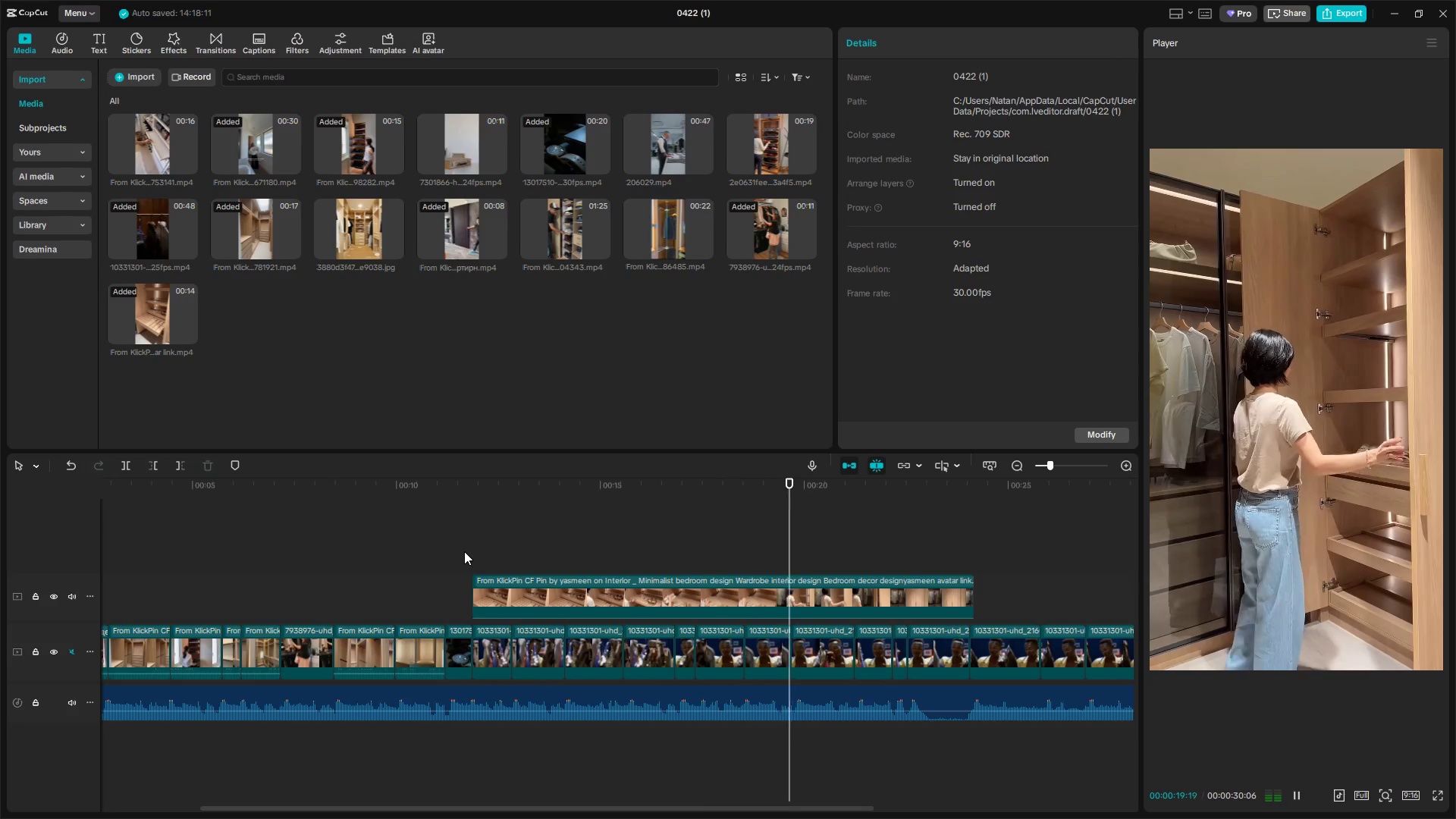 
key(Space)
 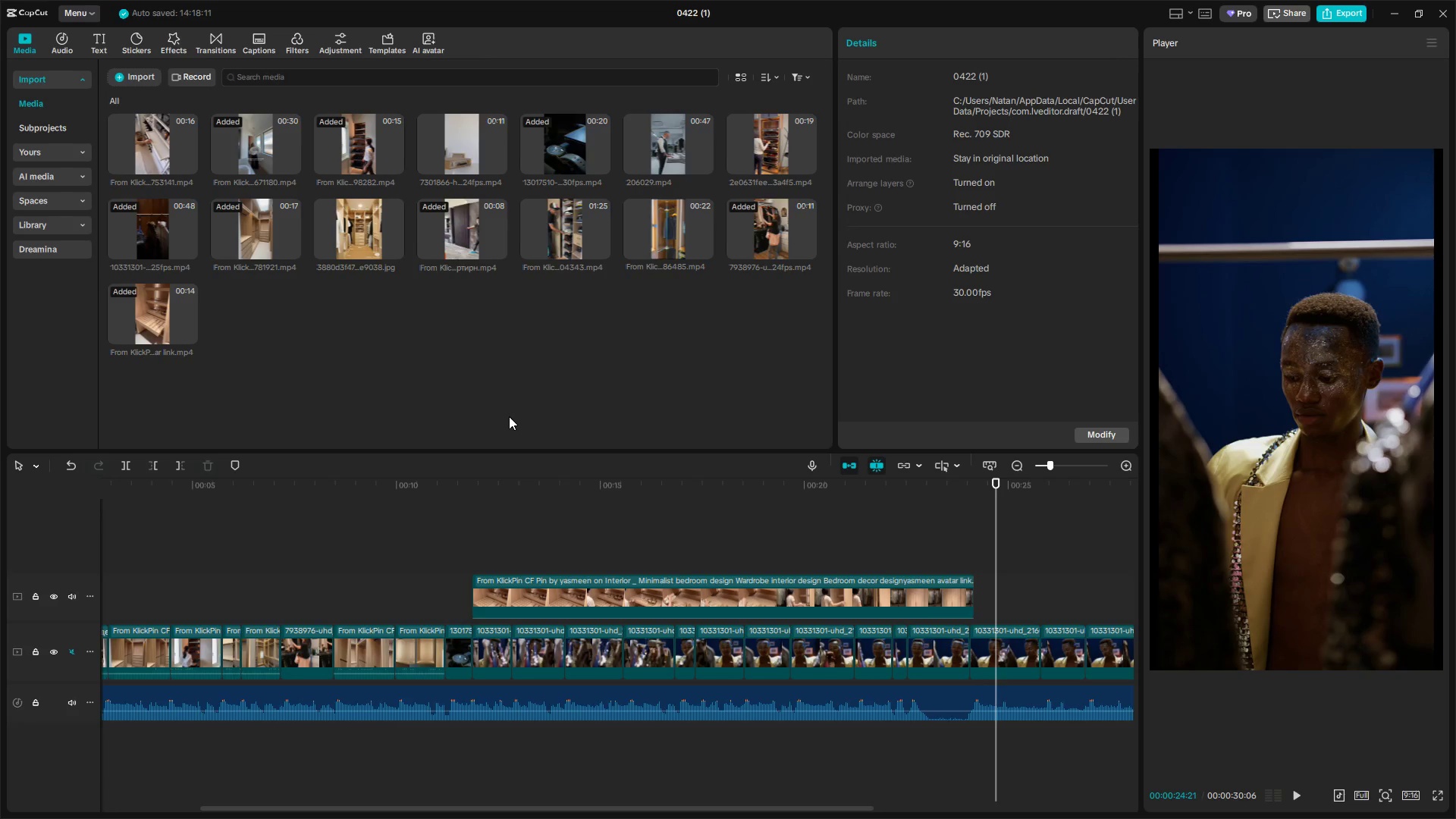 
key(Alt+AltLeft)
 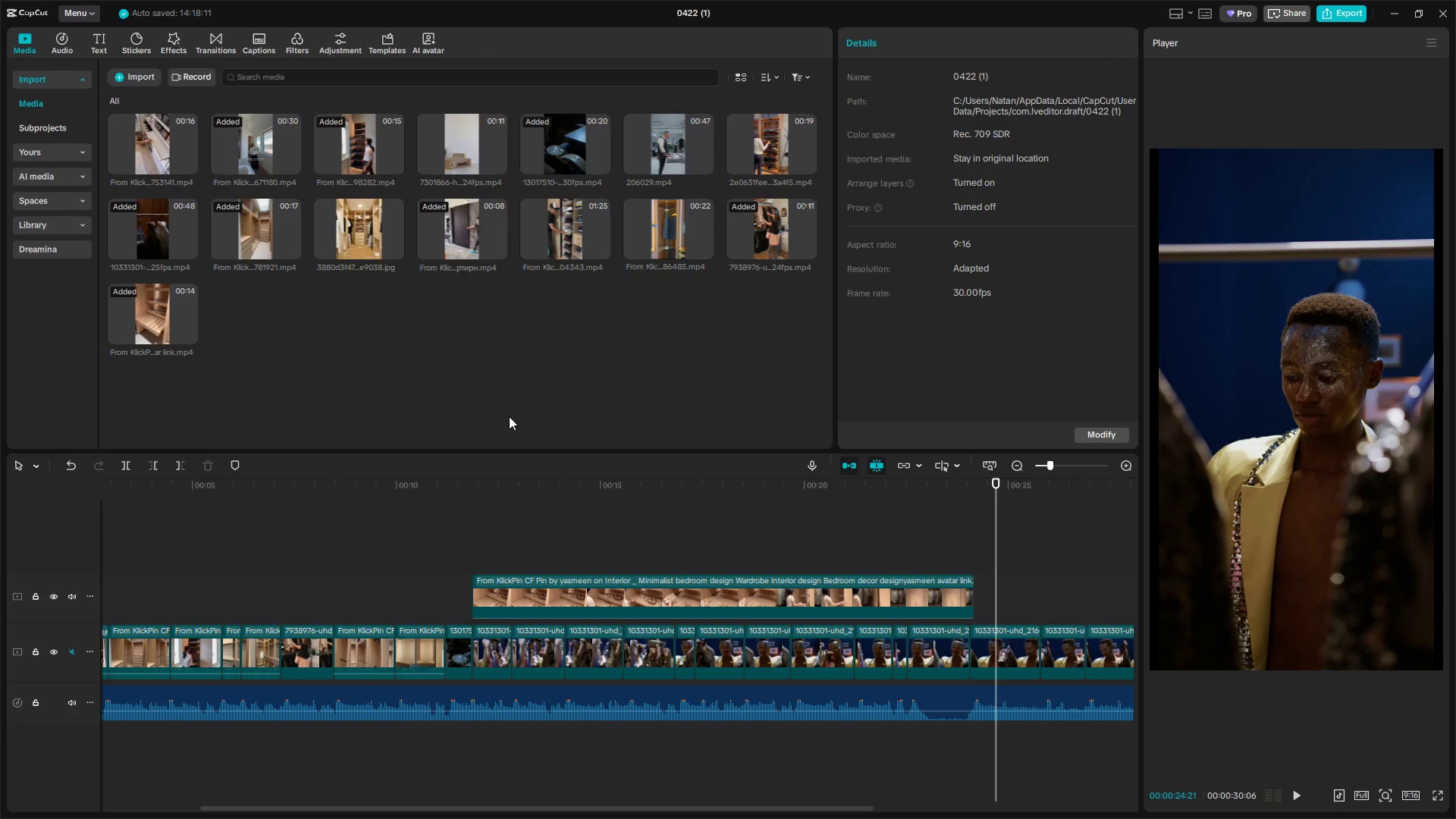 
key(Alt+Tab)
 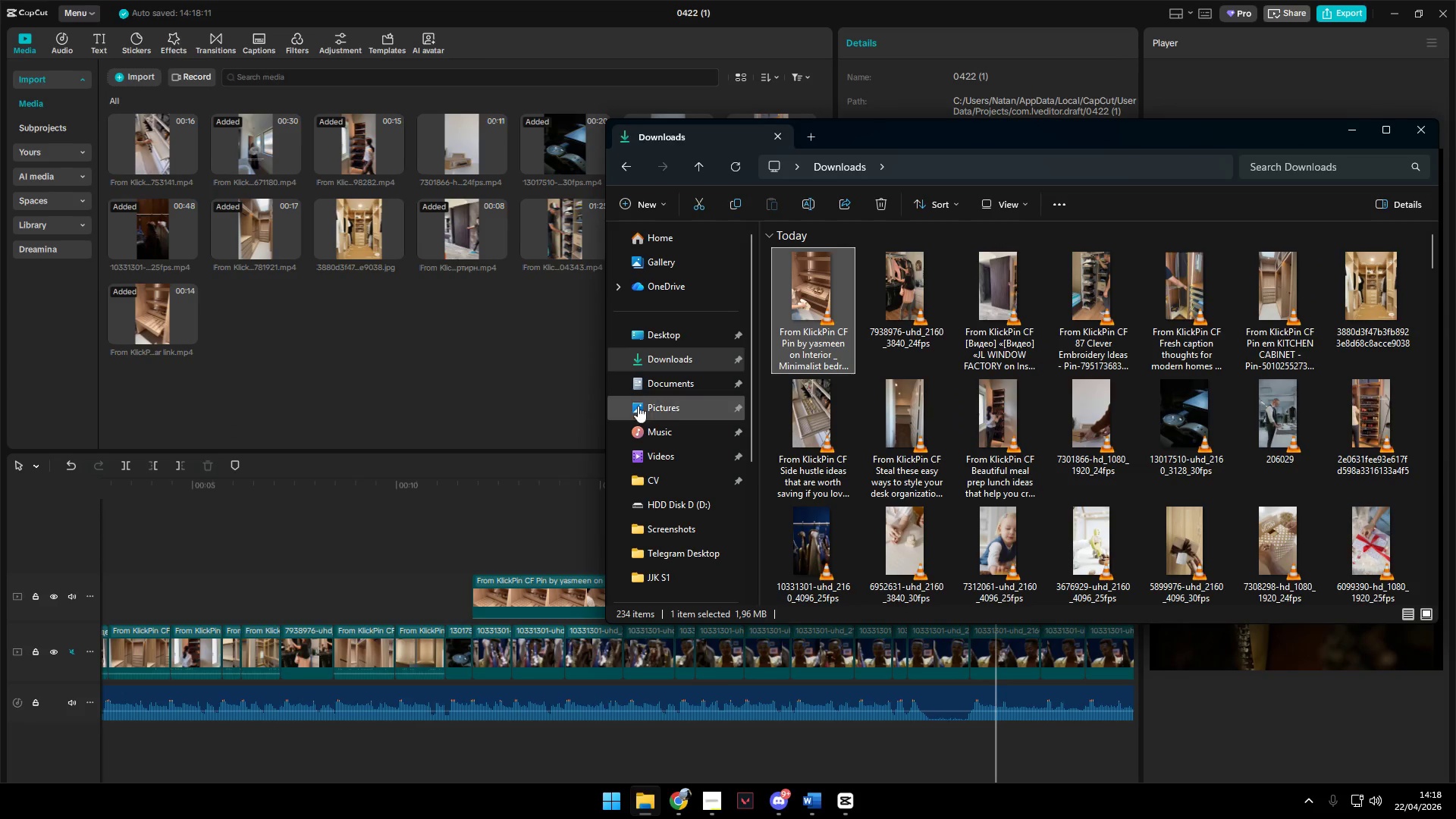 
key(Alt+Tab)
 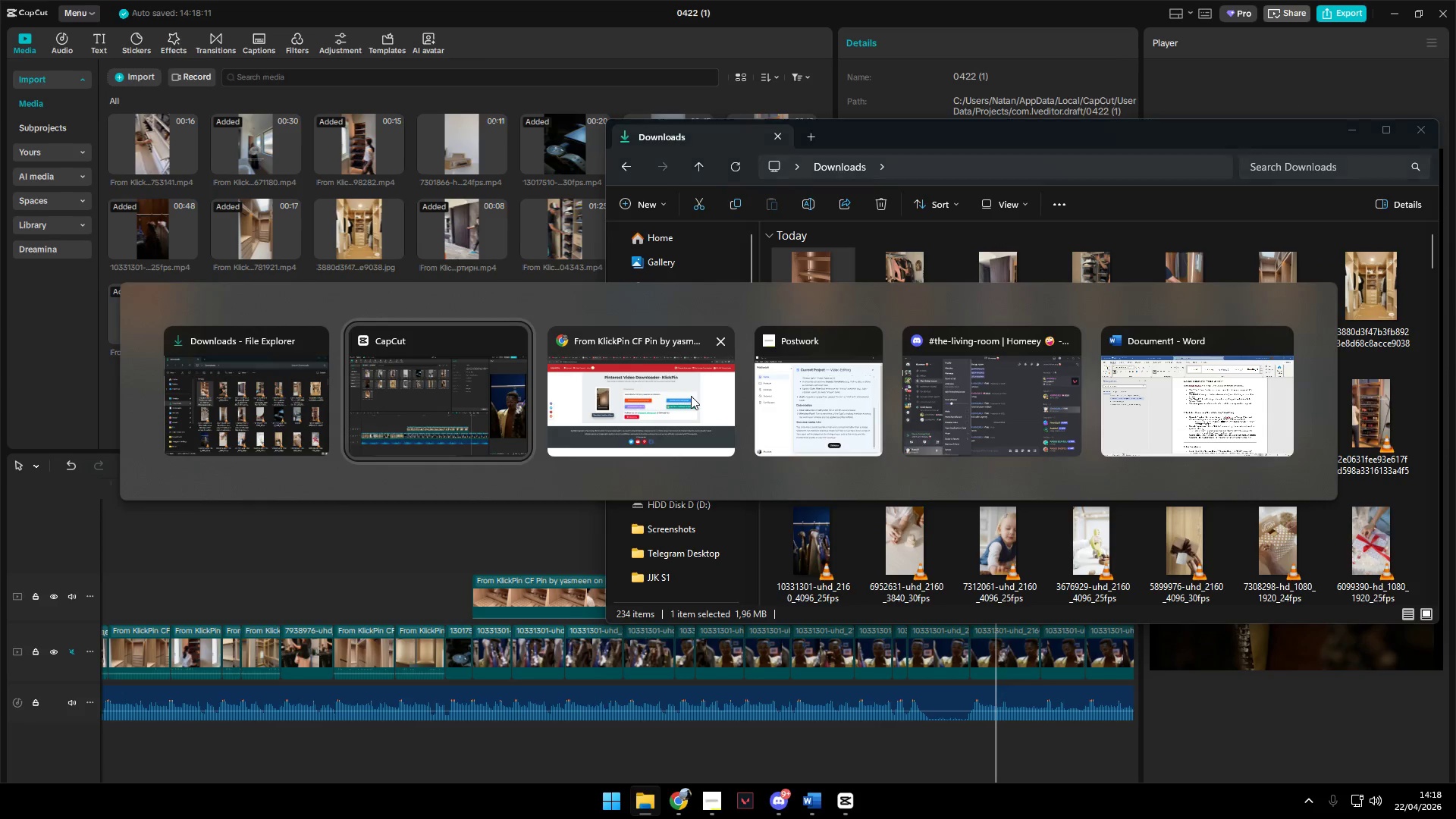 
key(Alt+Tab)
 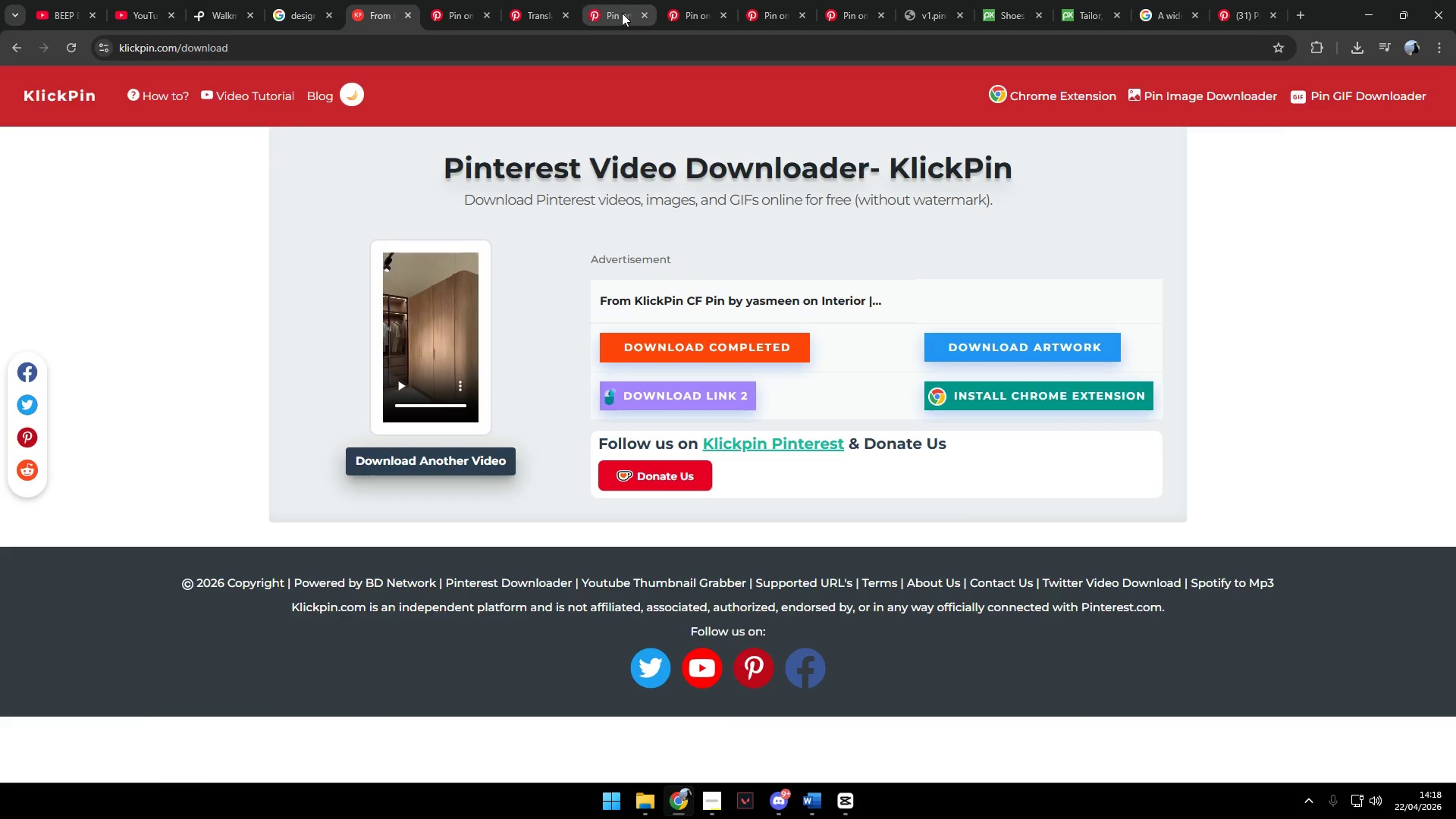 
double_click([683, 0])
 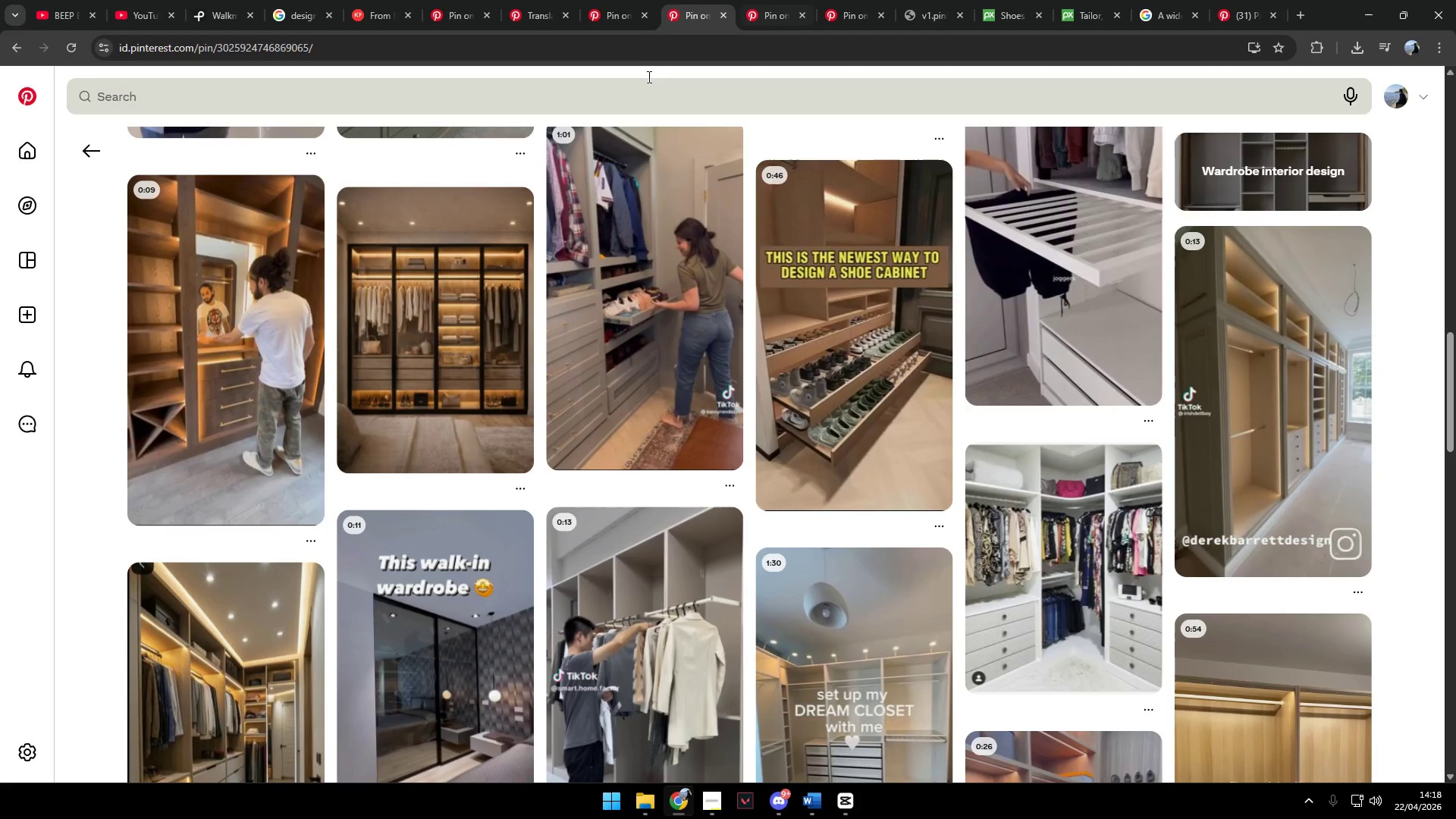 
left_click([771, 7])
 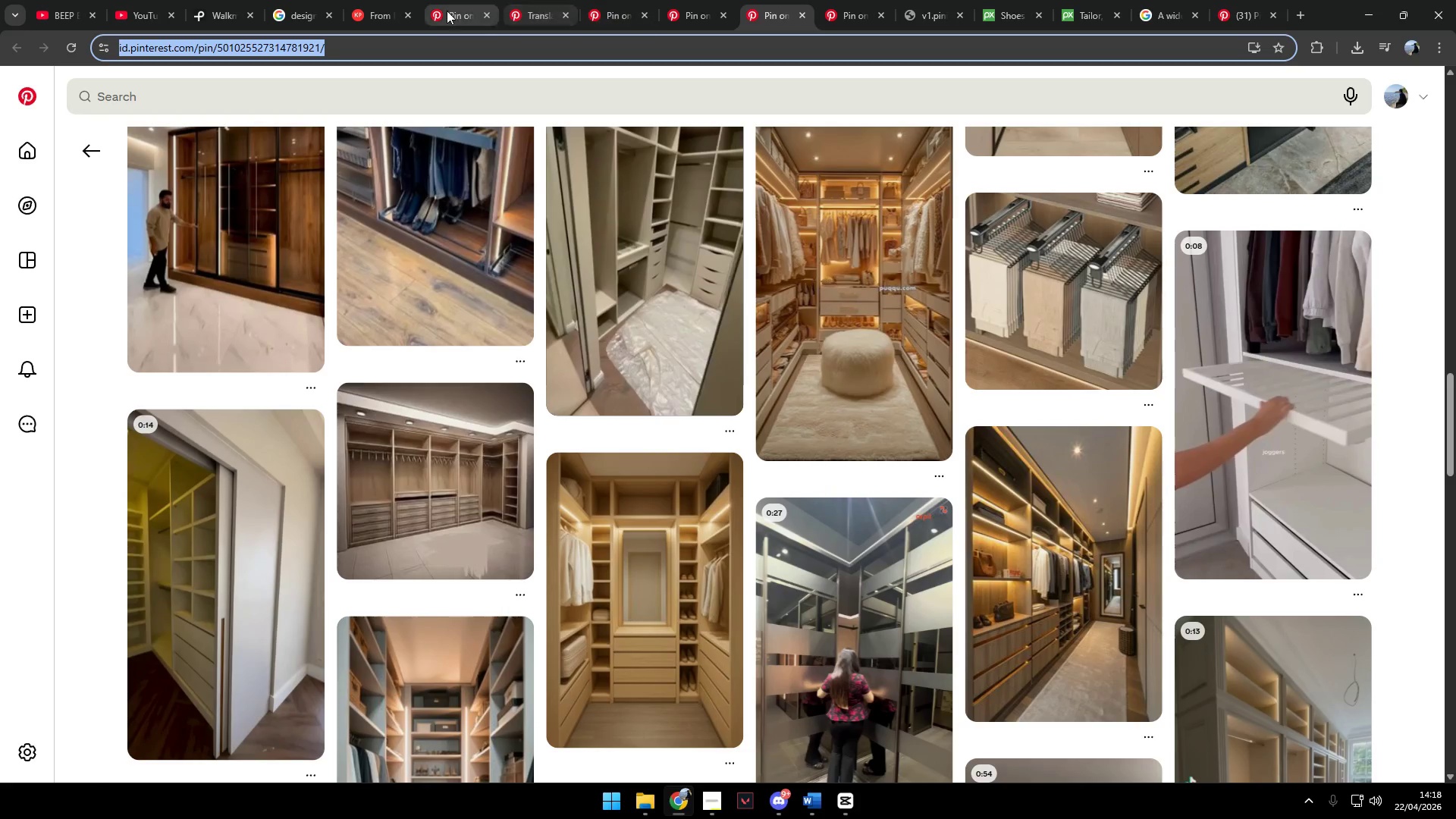 
left_click([456, 10])
 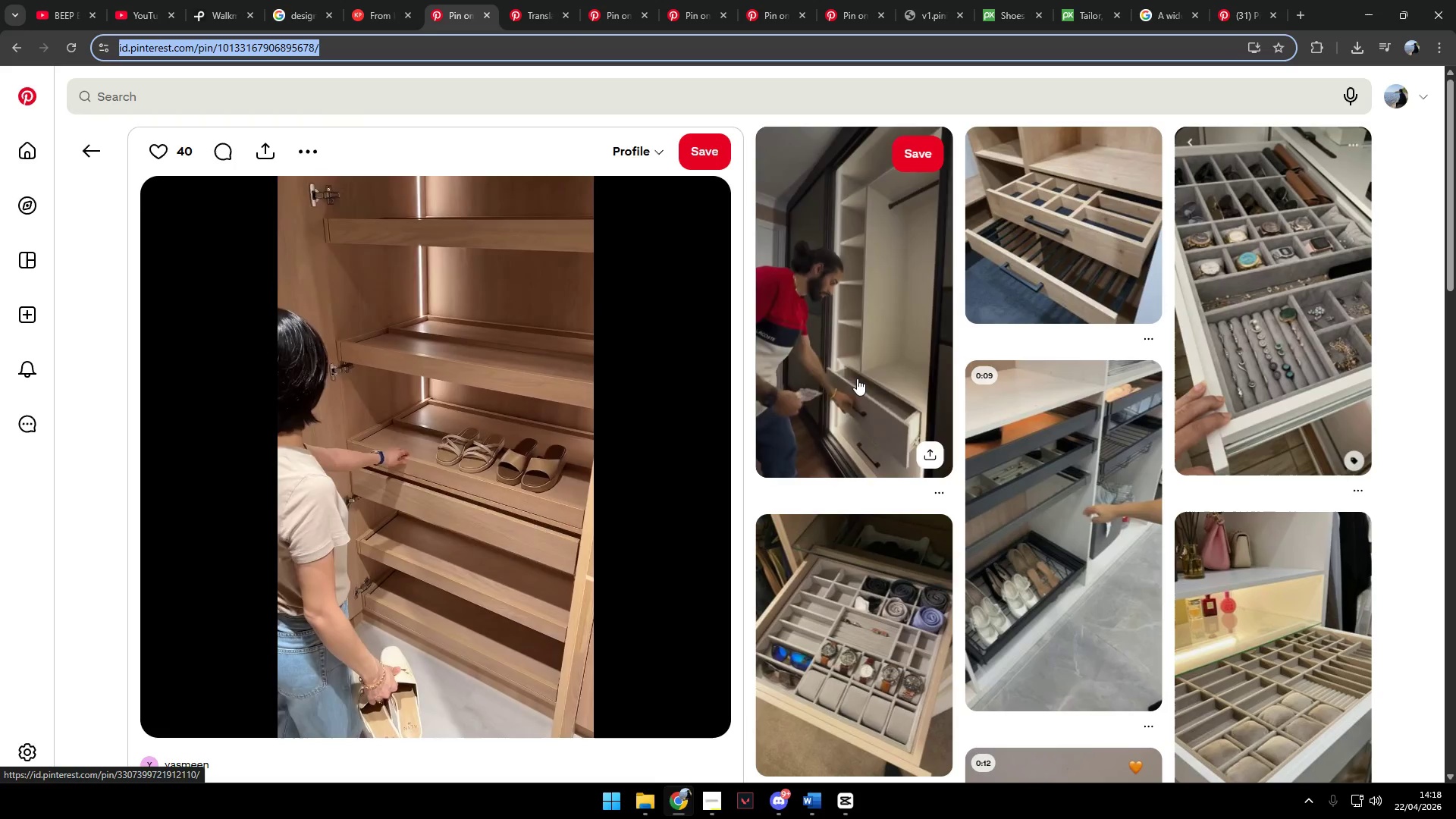 
scroll: coordinate [1215, 412], scroll_direction: down, amount: 15.0
 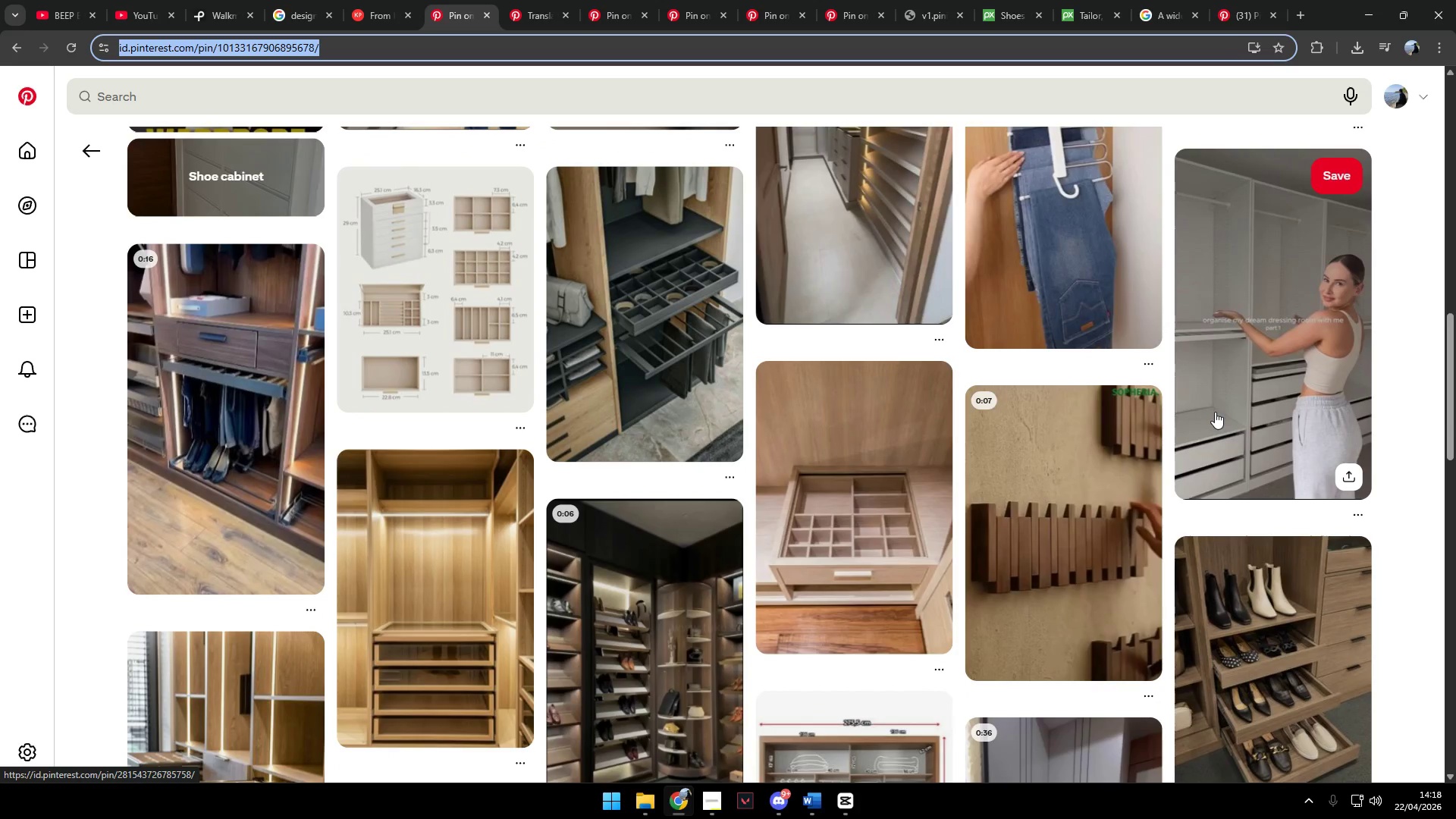 
scroll: coordinate [1213, 412], scroll_direction: down, amount: 2.0
 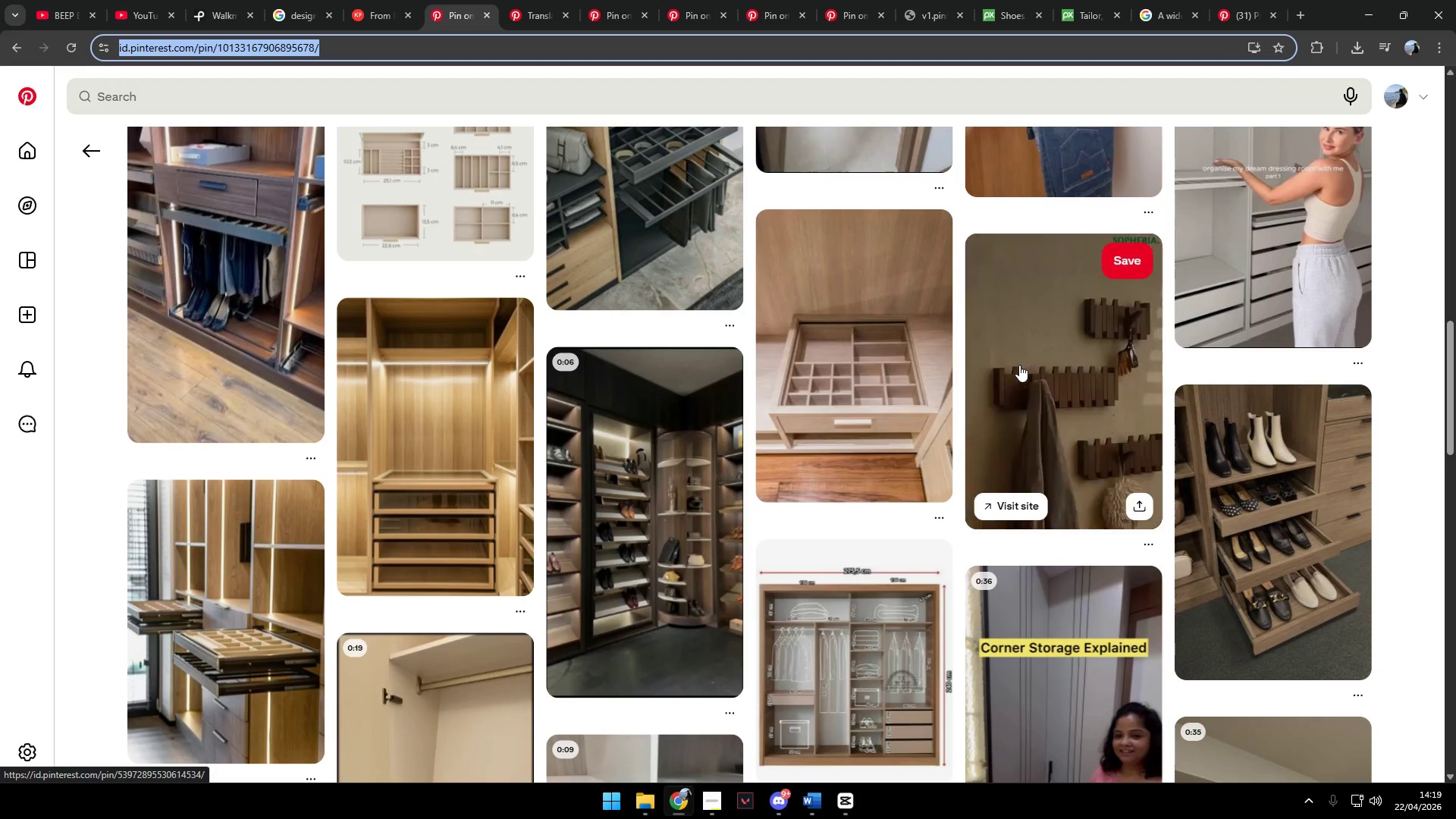 
wait(7.73)
 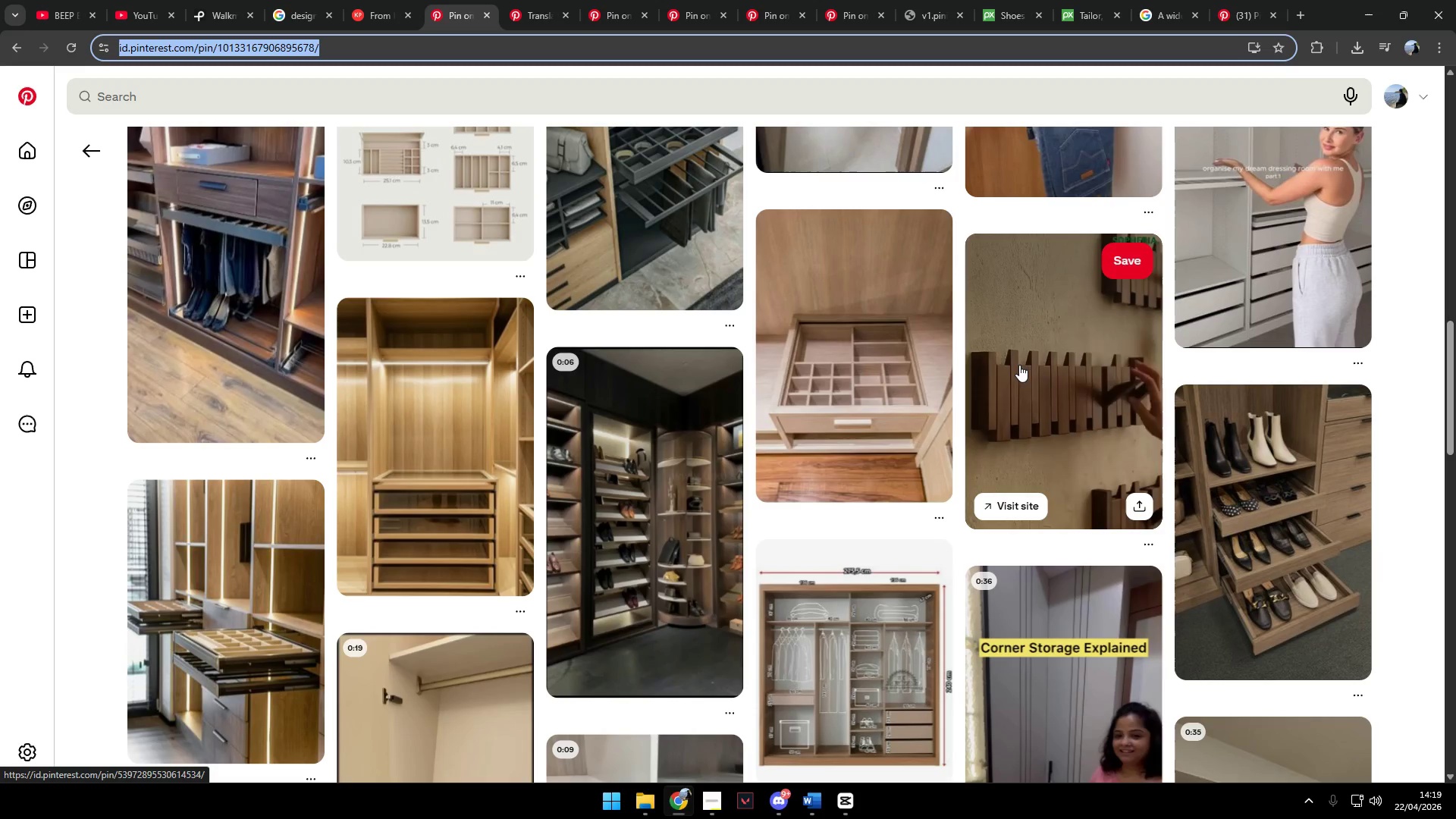 
scroll: coordinate [1021, 365], scroll_direction: down, amount: 1.0
 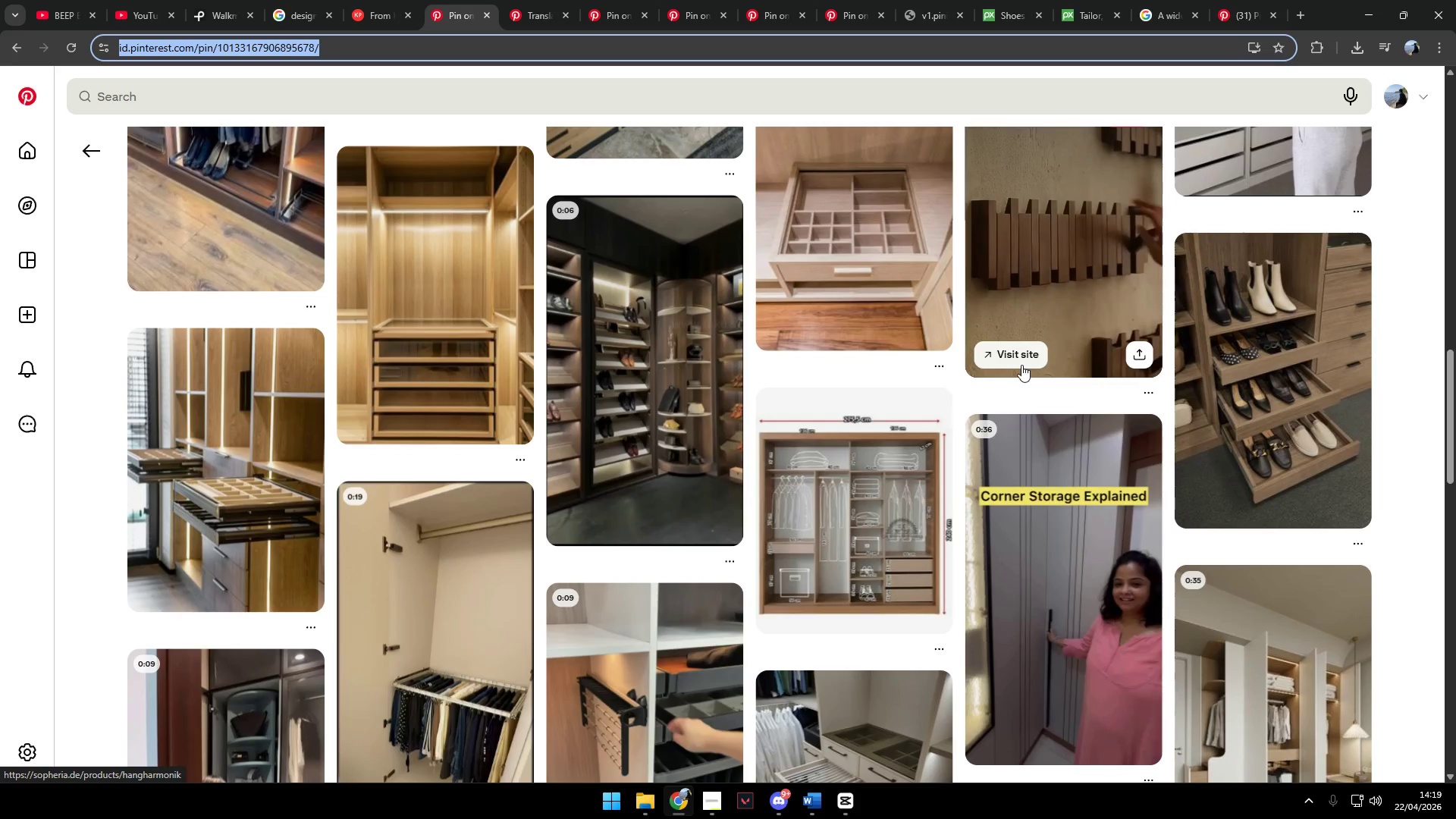 
scroll: coordinate [1072, 376], scroll_direction: up, amount: 3.0
 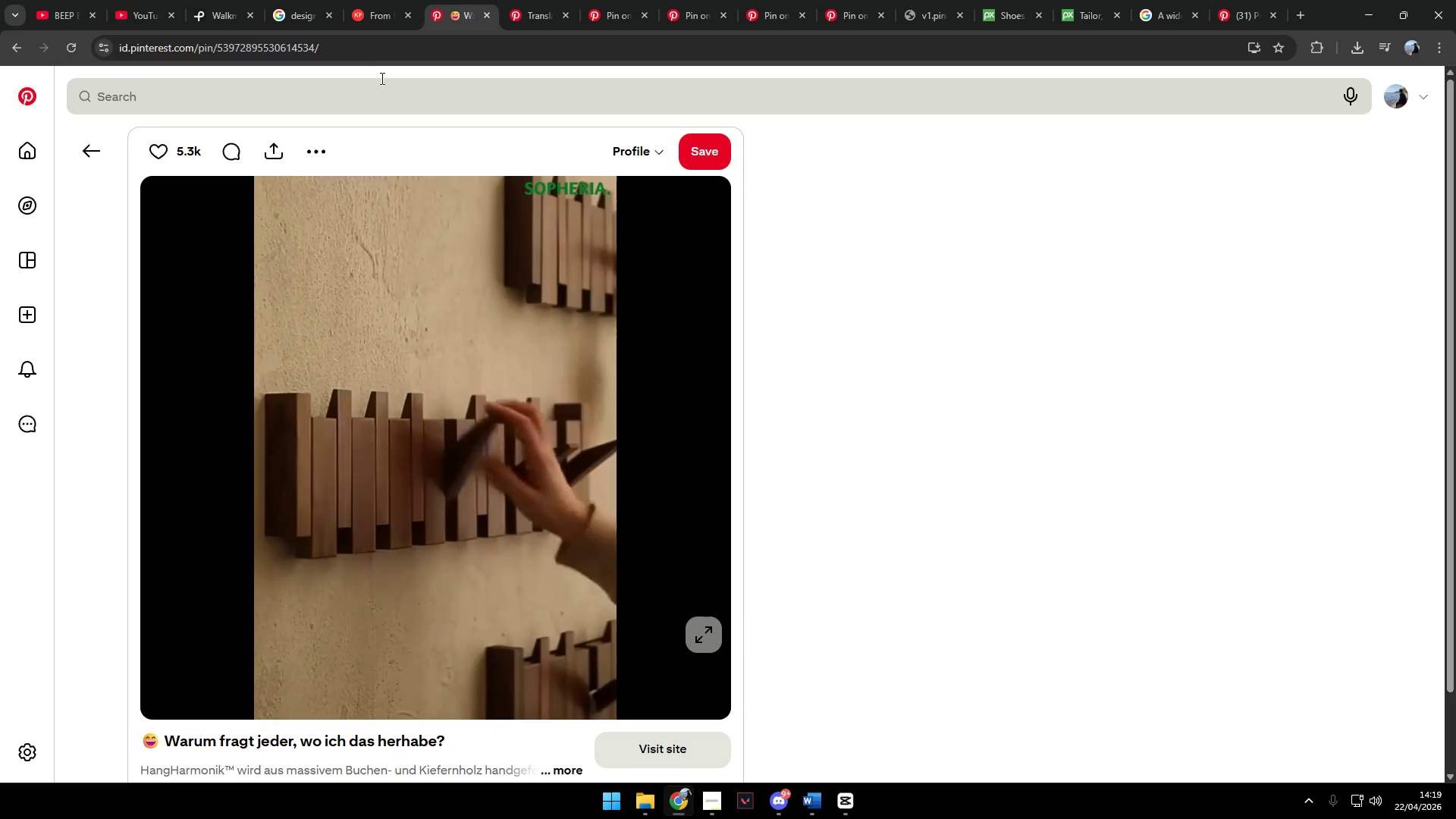 
left_click([377, 52])
 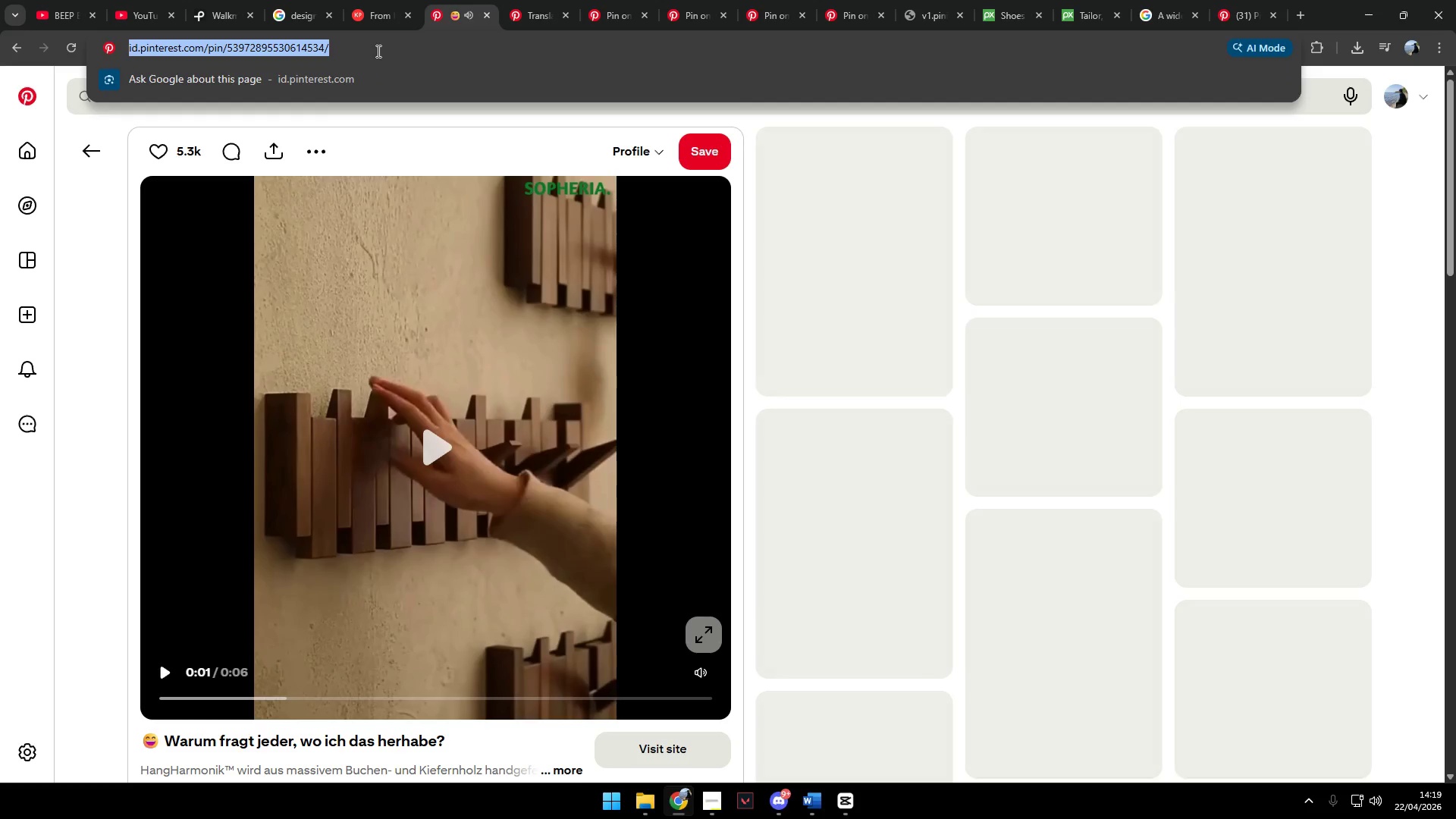 
key(Control+C)
 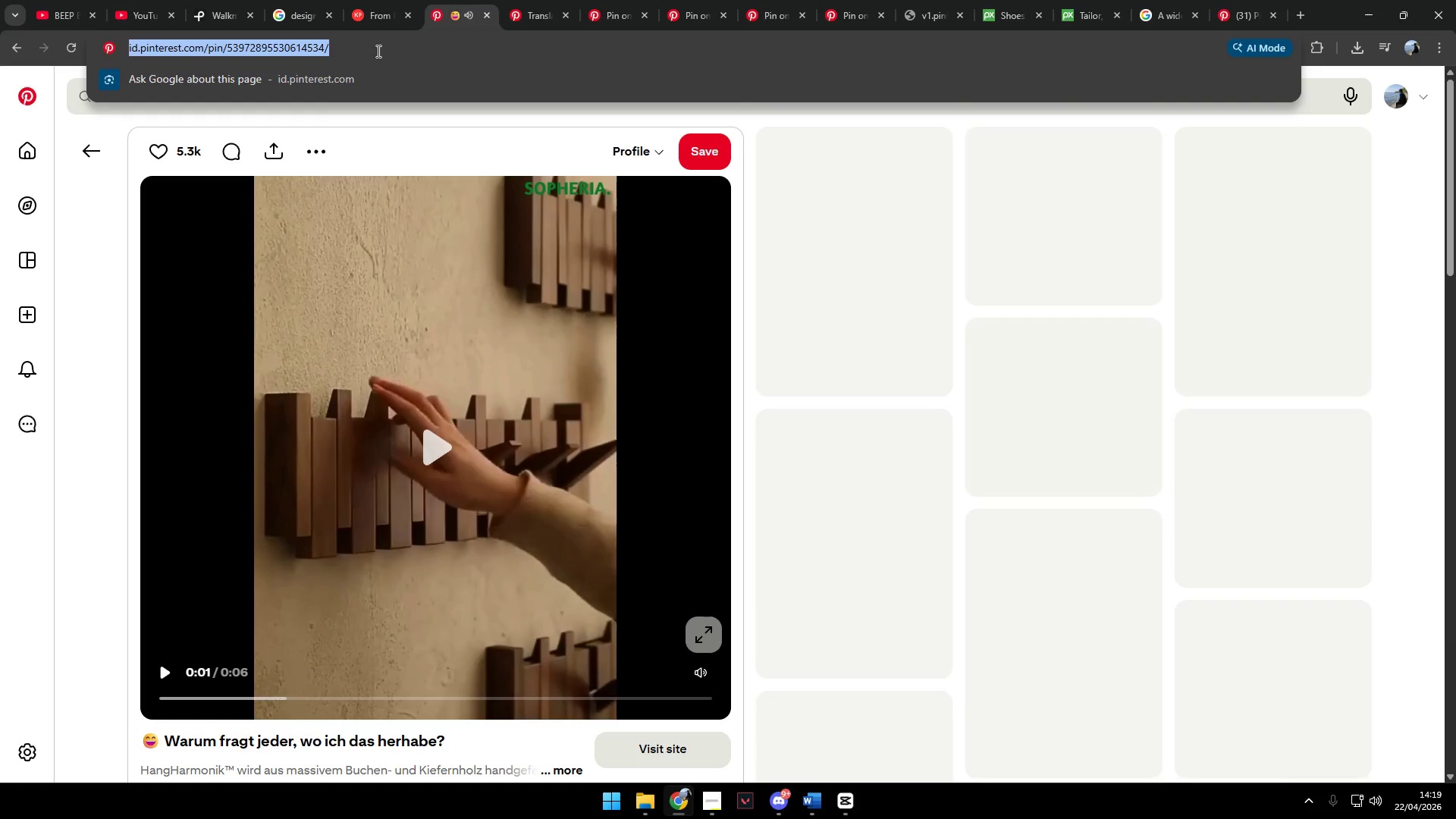 
key(Control+C)
 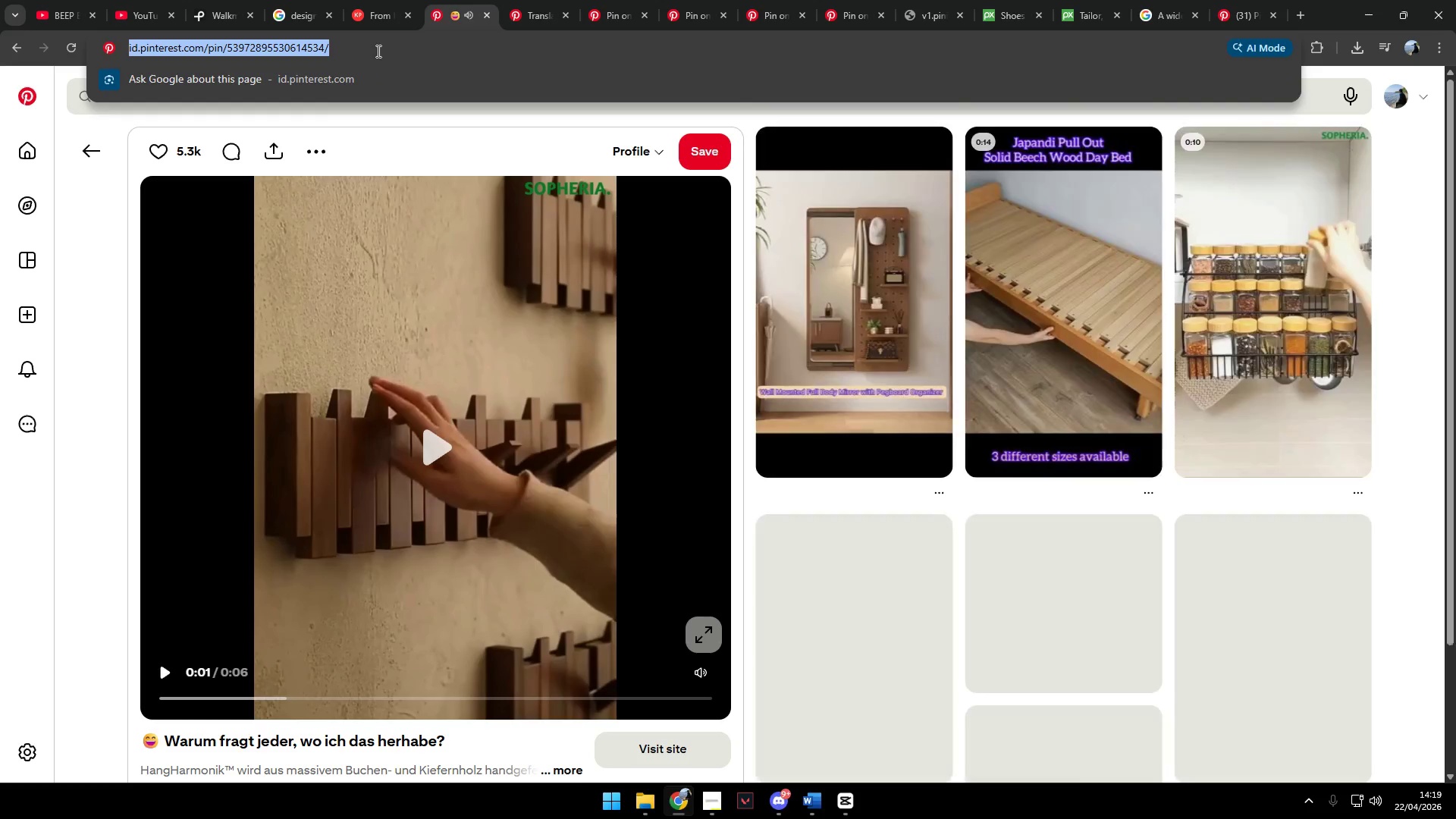 
key(Control+C)
 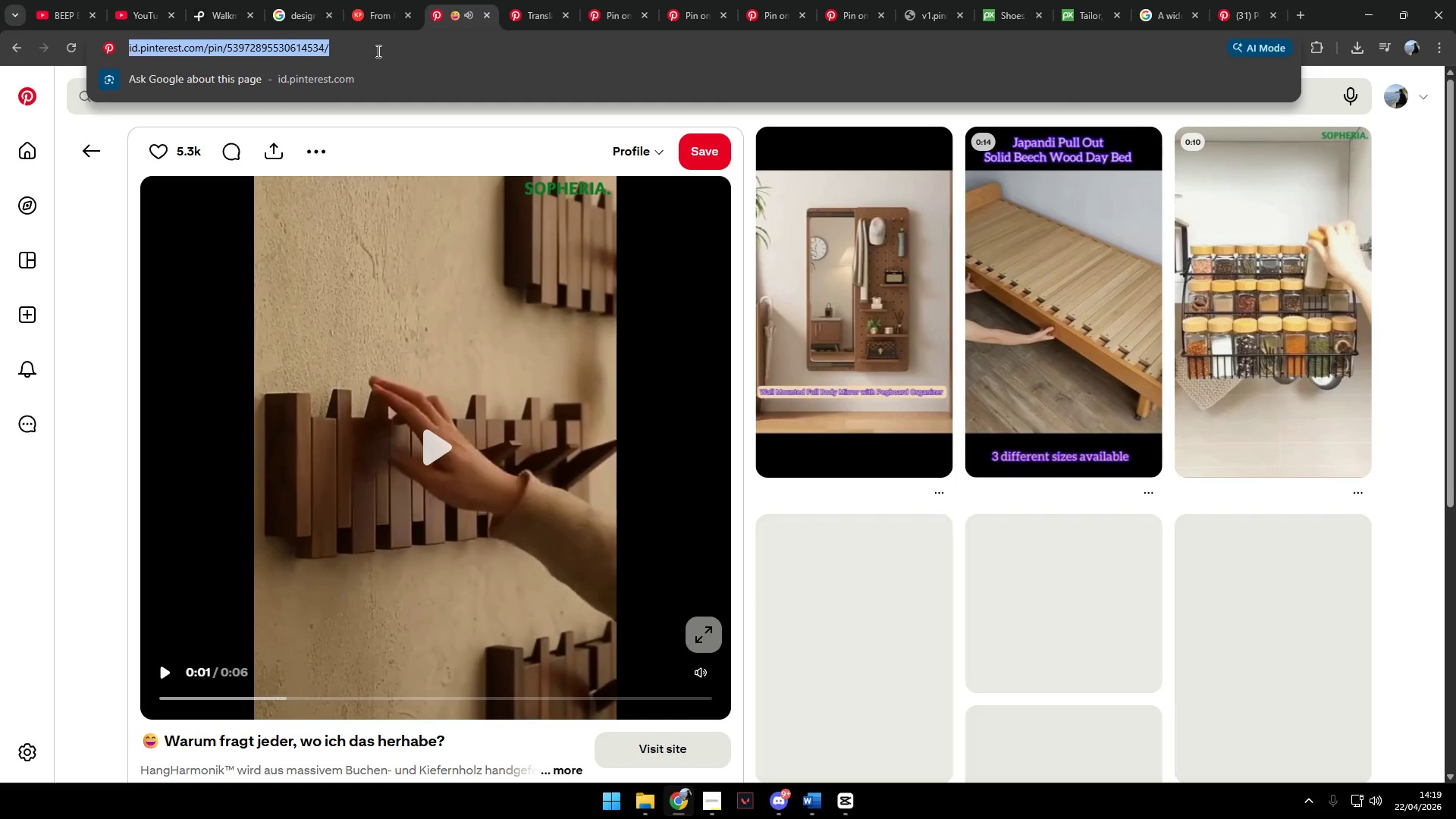 
key(Control+C)
 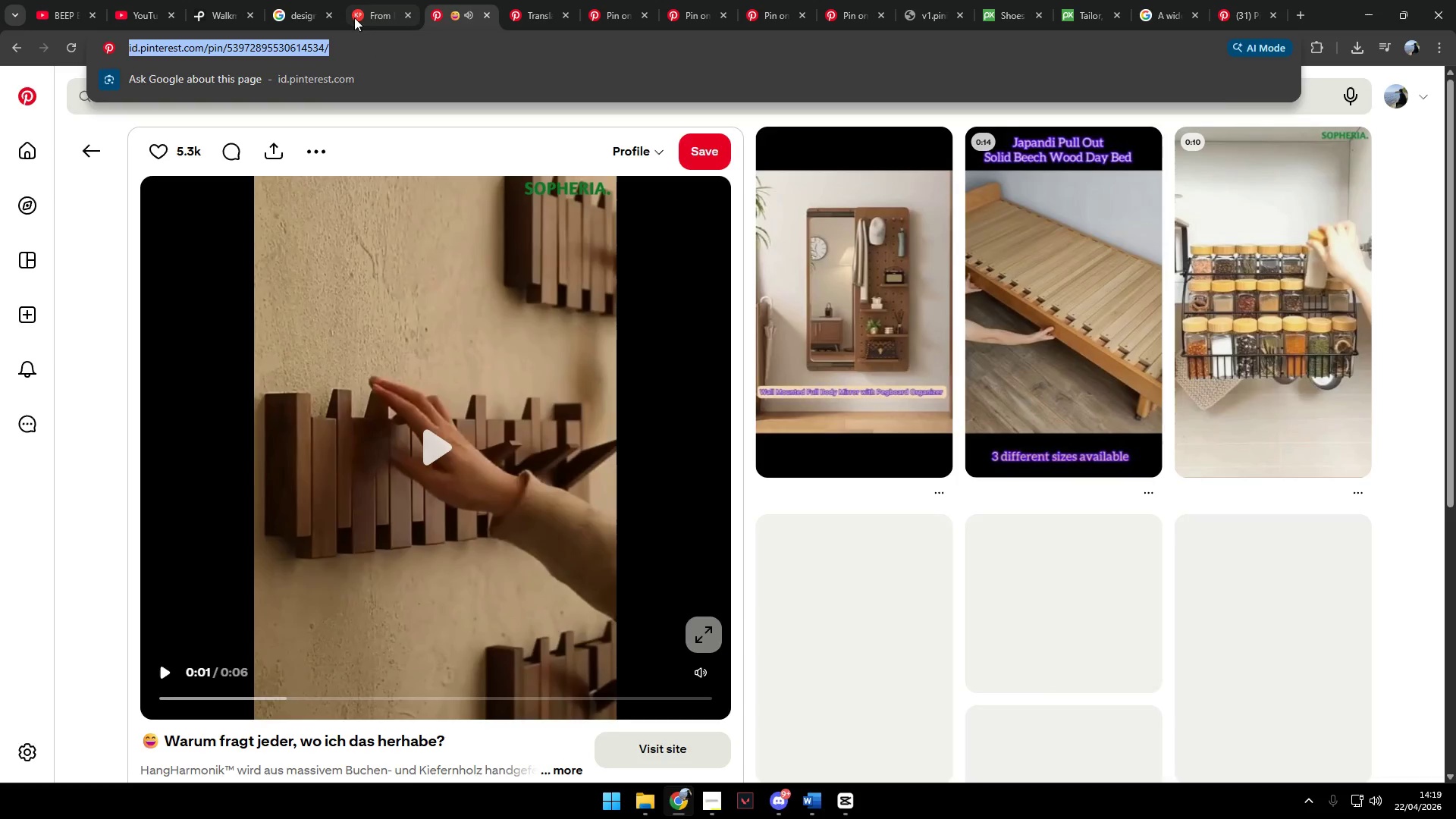 
left_click([374, 9])
 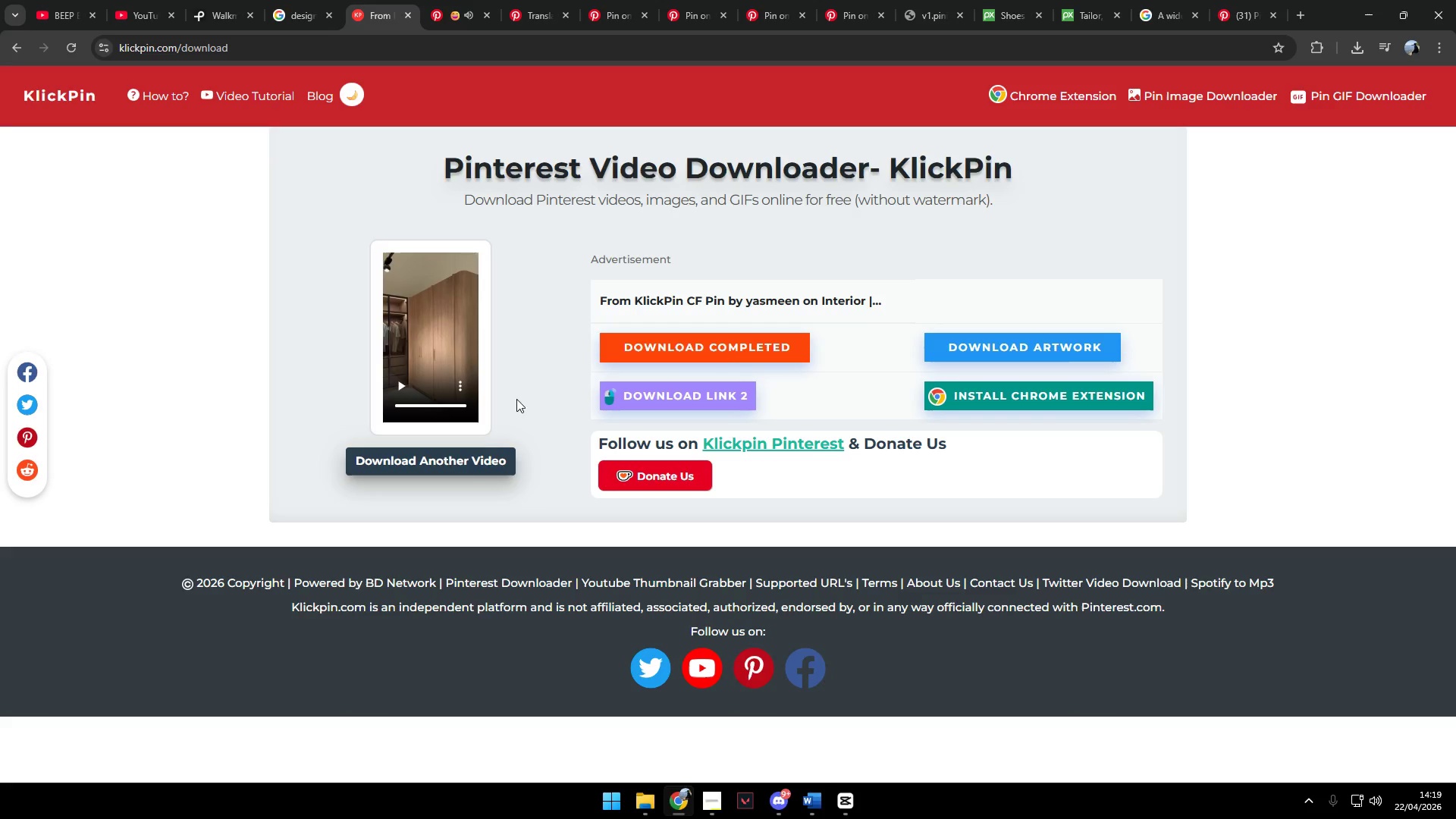 
left_click([471, 460])
 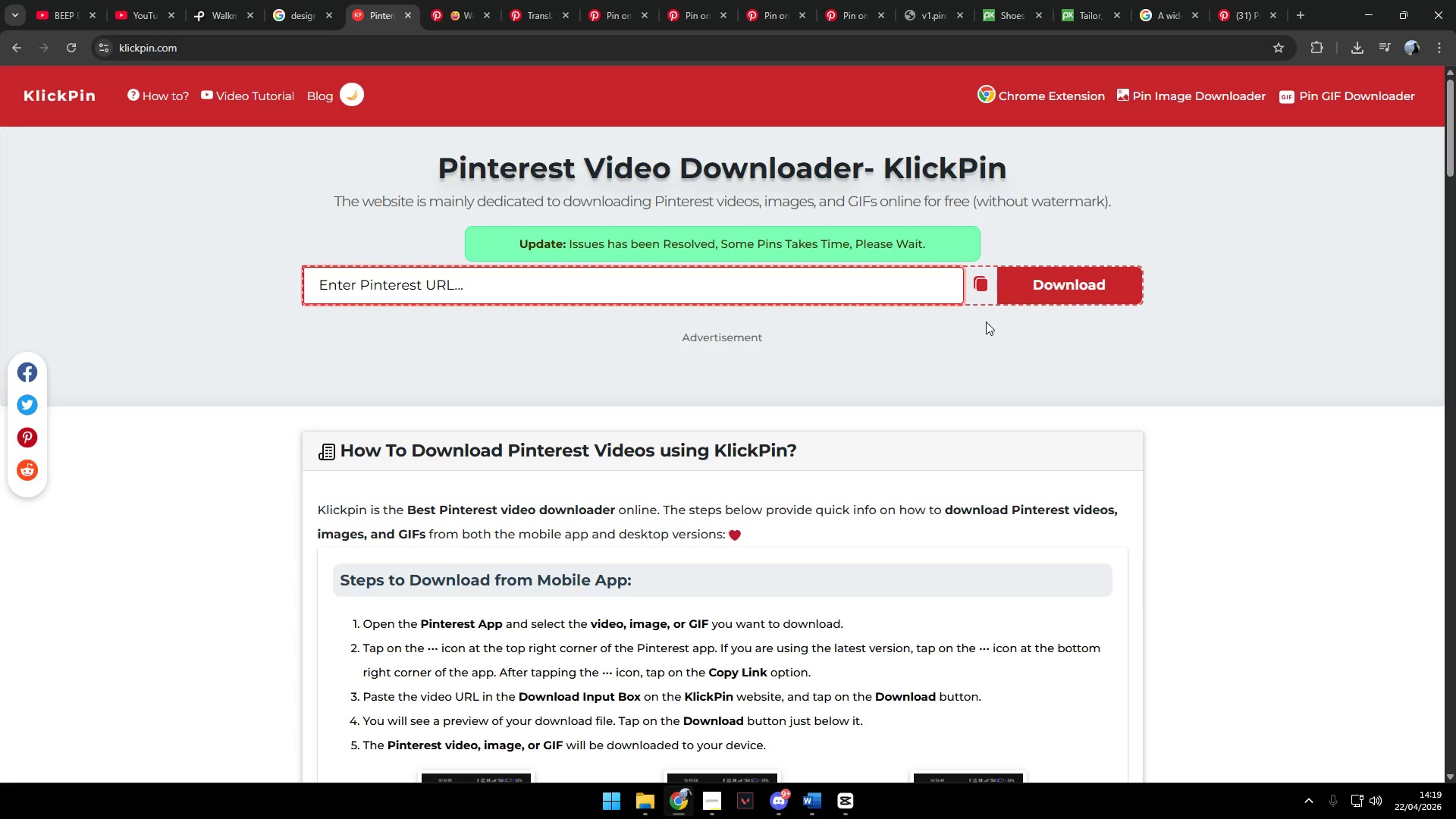 
key(Control+V)
 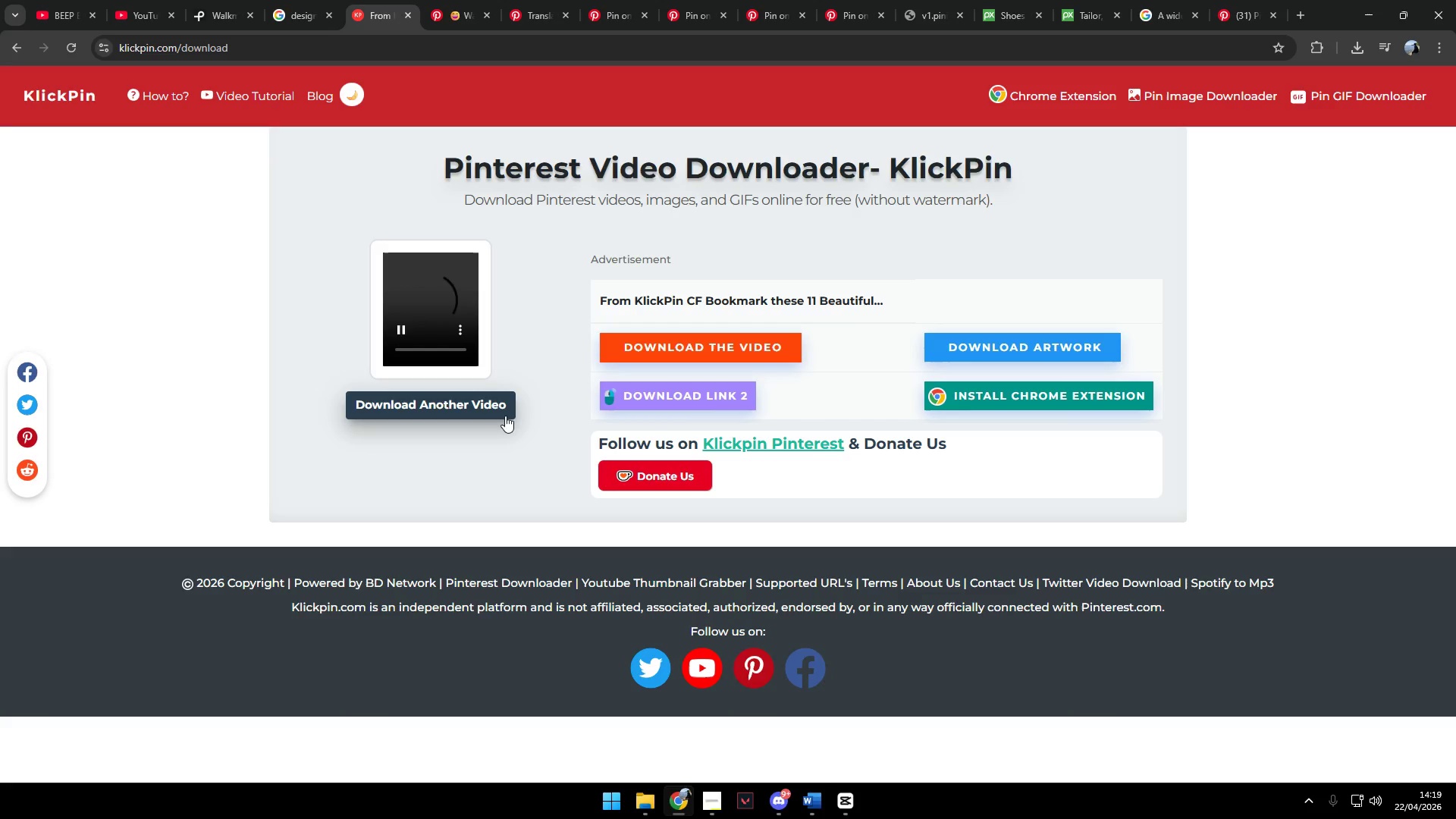 
left_click([700, 347])
 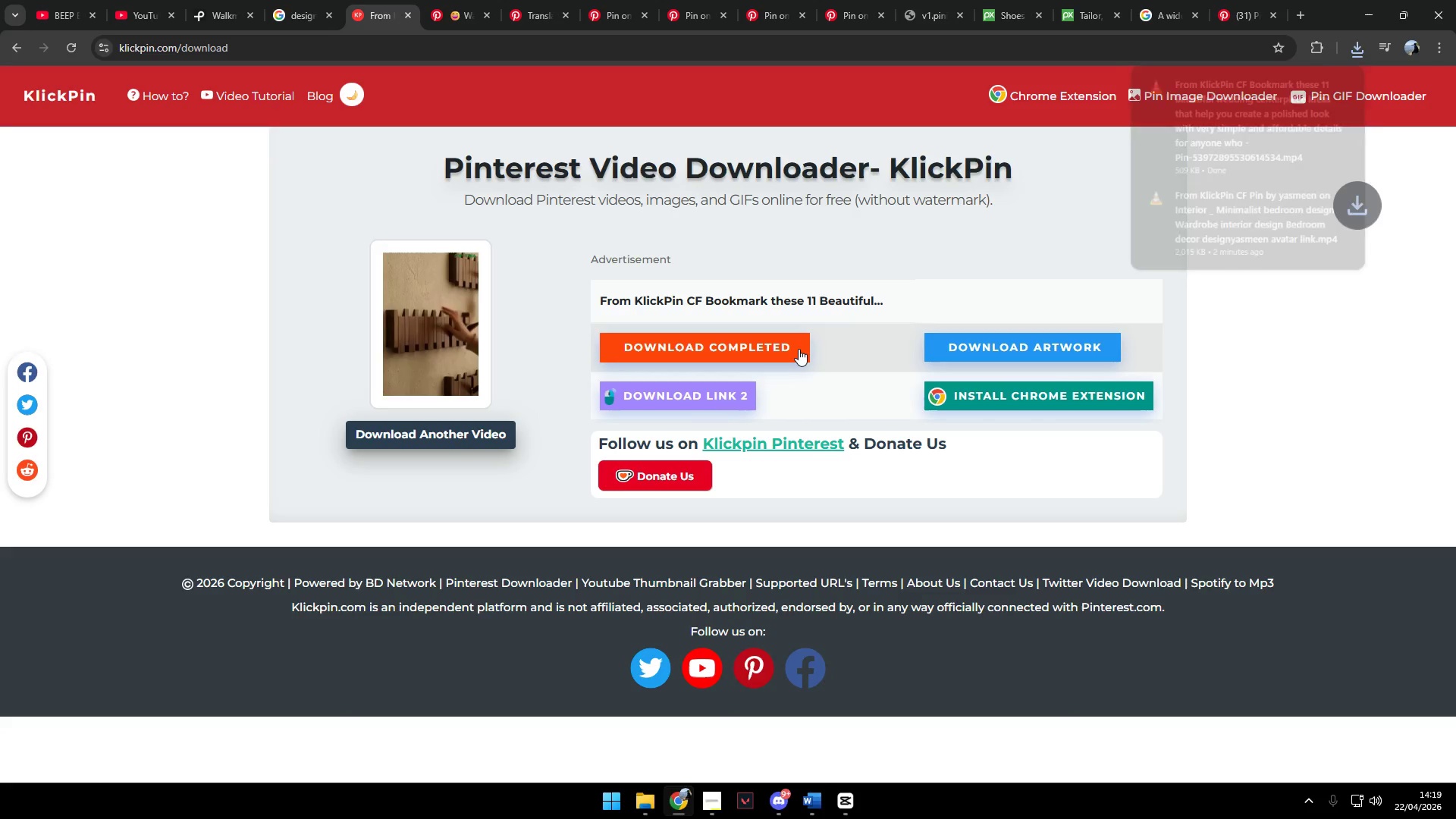 
key(Tab)
 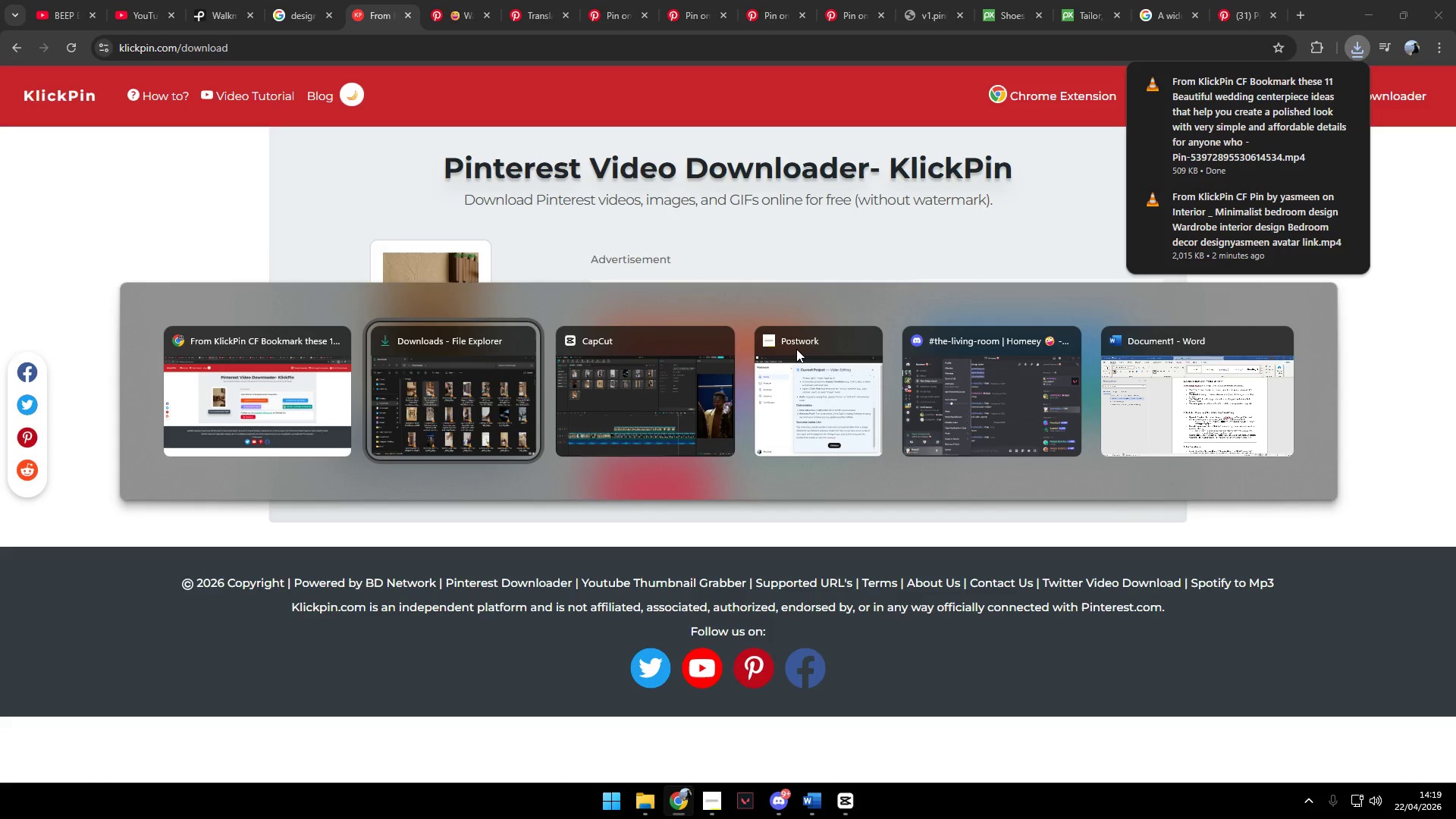 
key(Alt+Tab)
 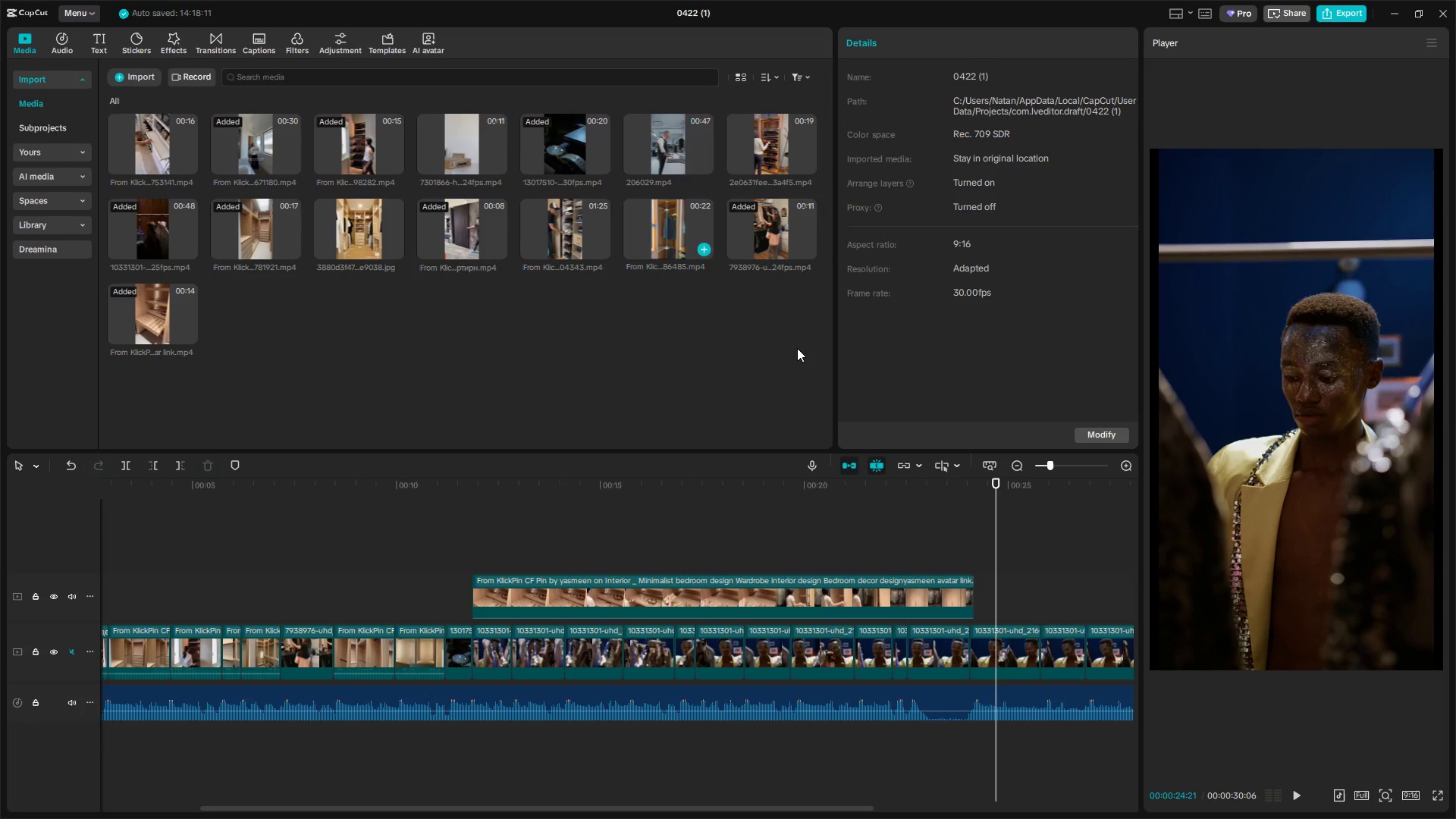 
key(Alt+Tab)
 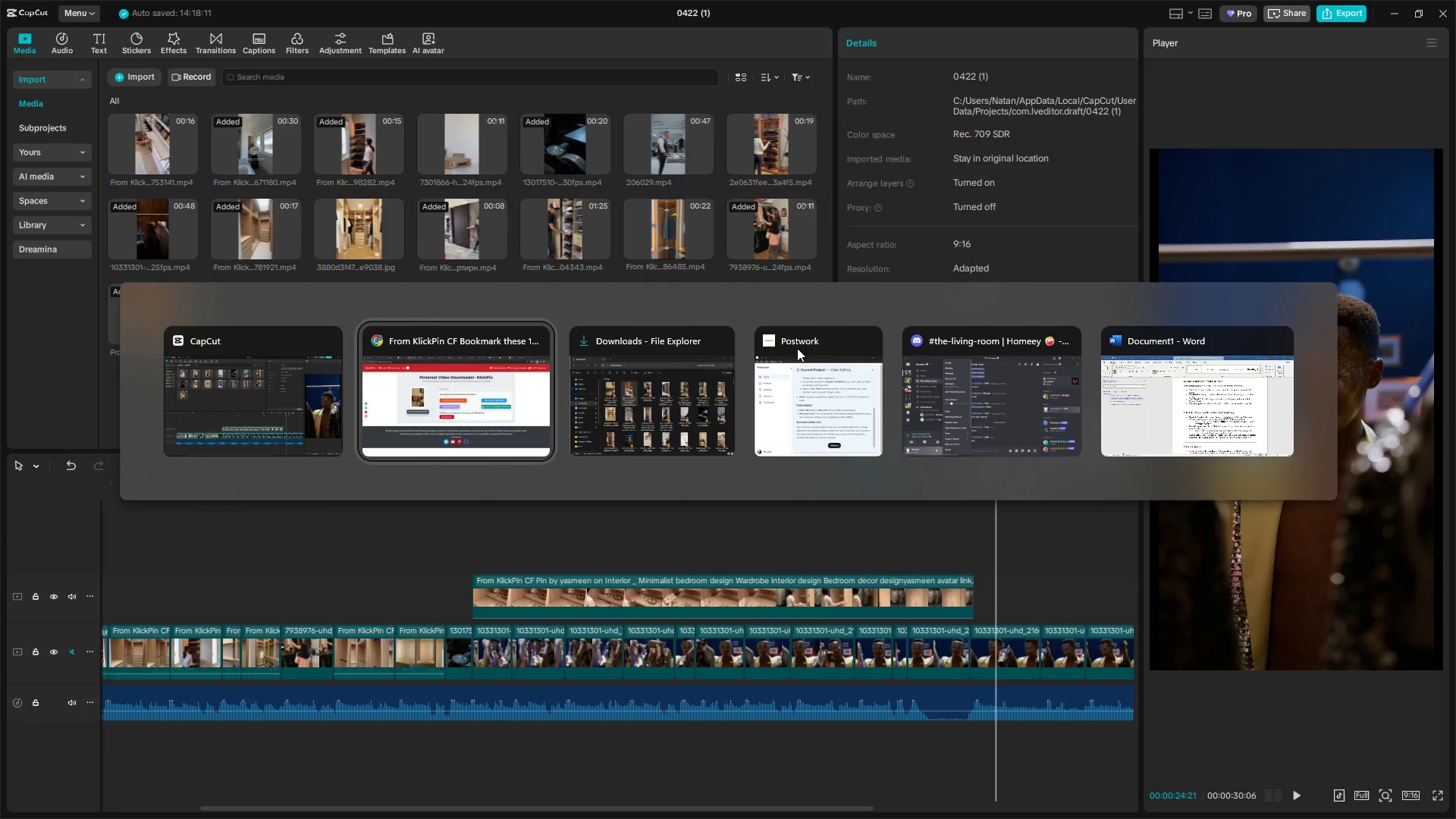 
key(Alt+Tab)
 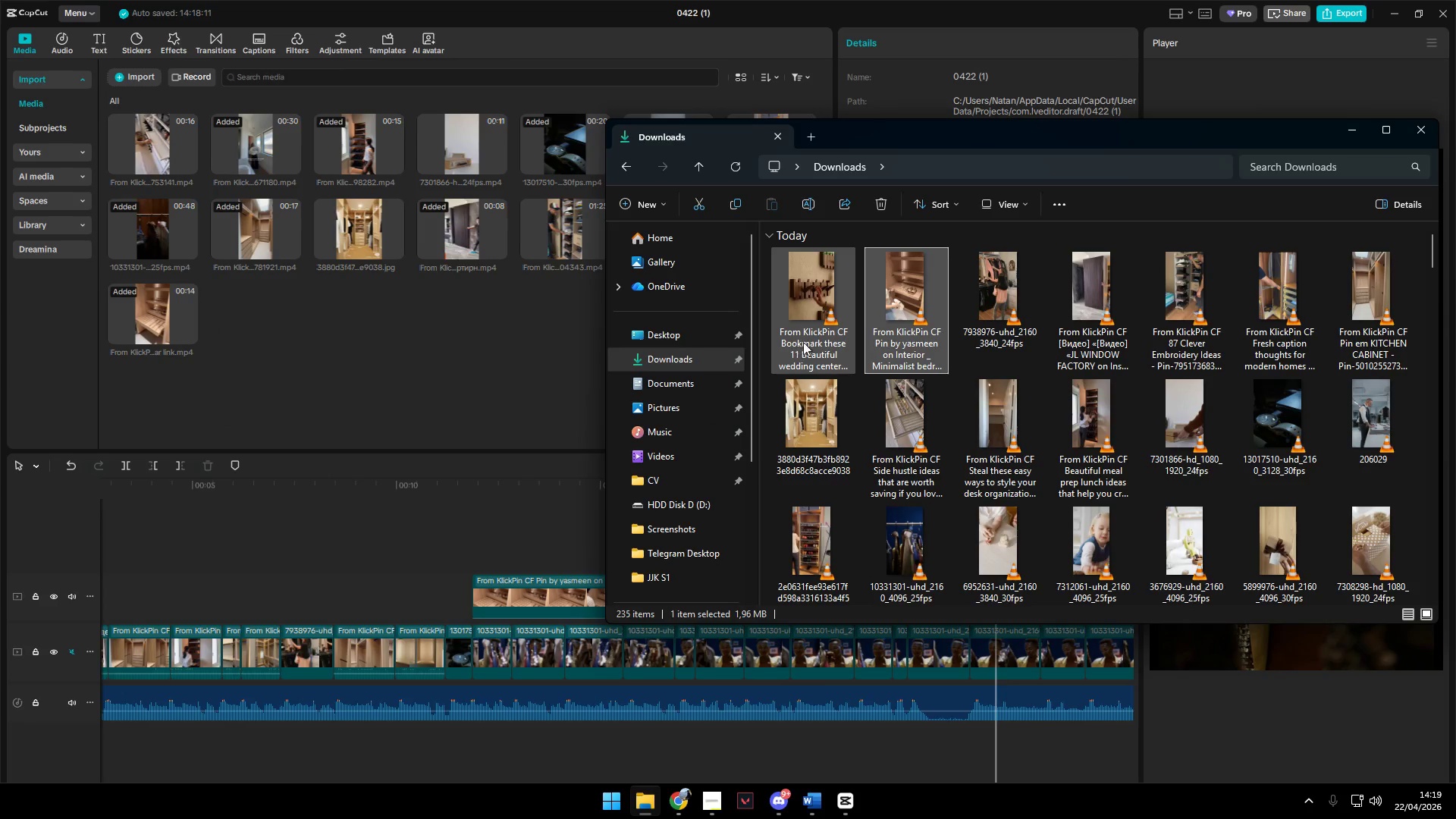 
left_click_drag(start_coordinate=[814, 297], to_coordinate=[453, 346])
 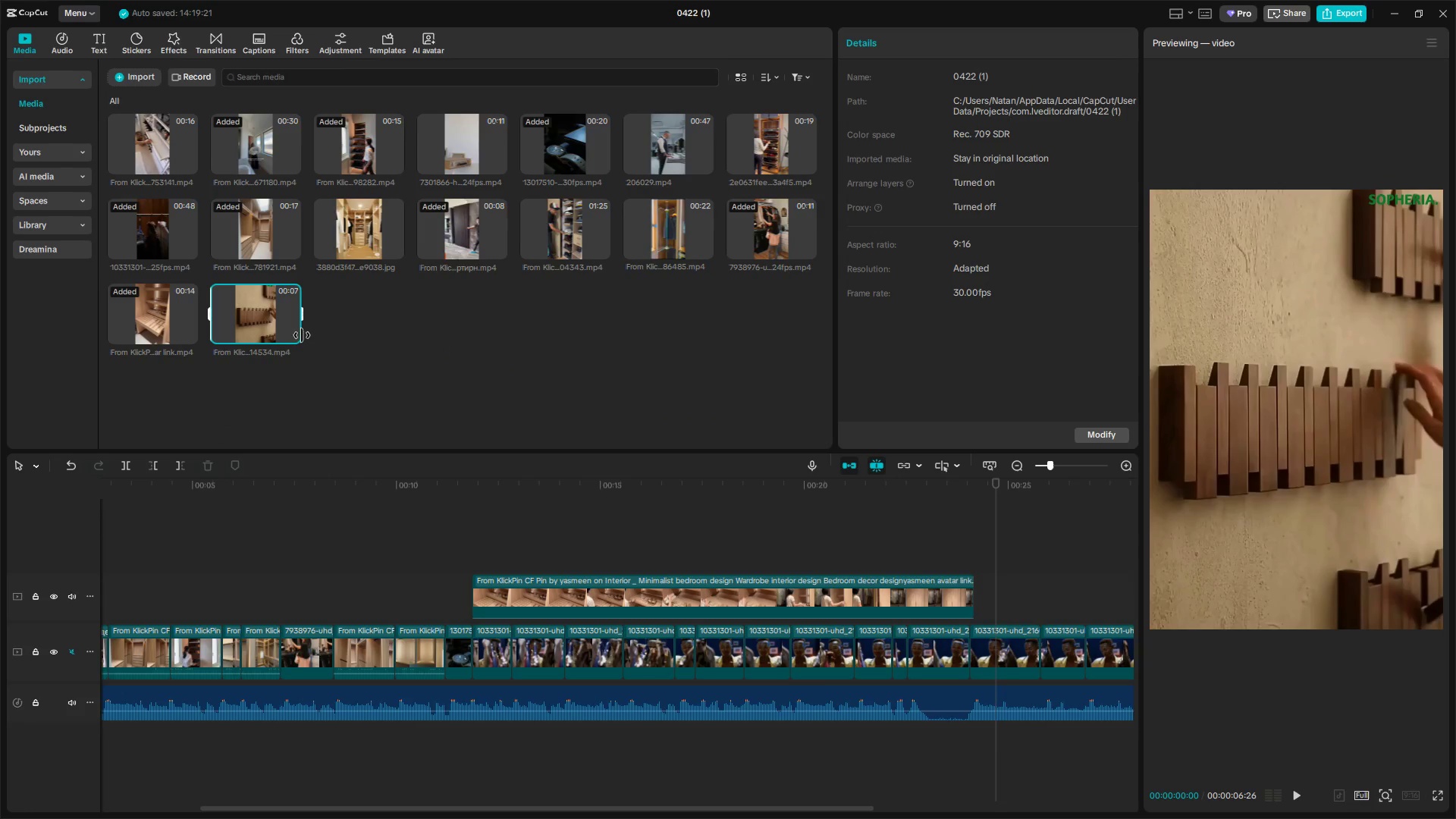 
left_click_drag(start_coordinate=[249, 325], to_coordinate=[968, 590])
 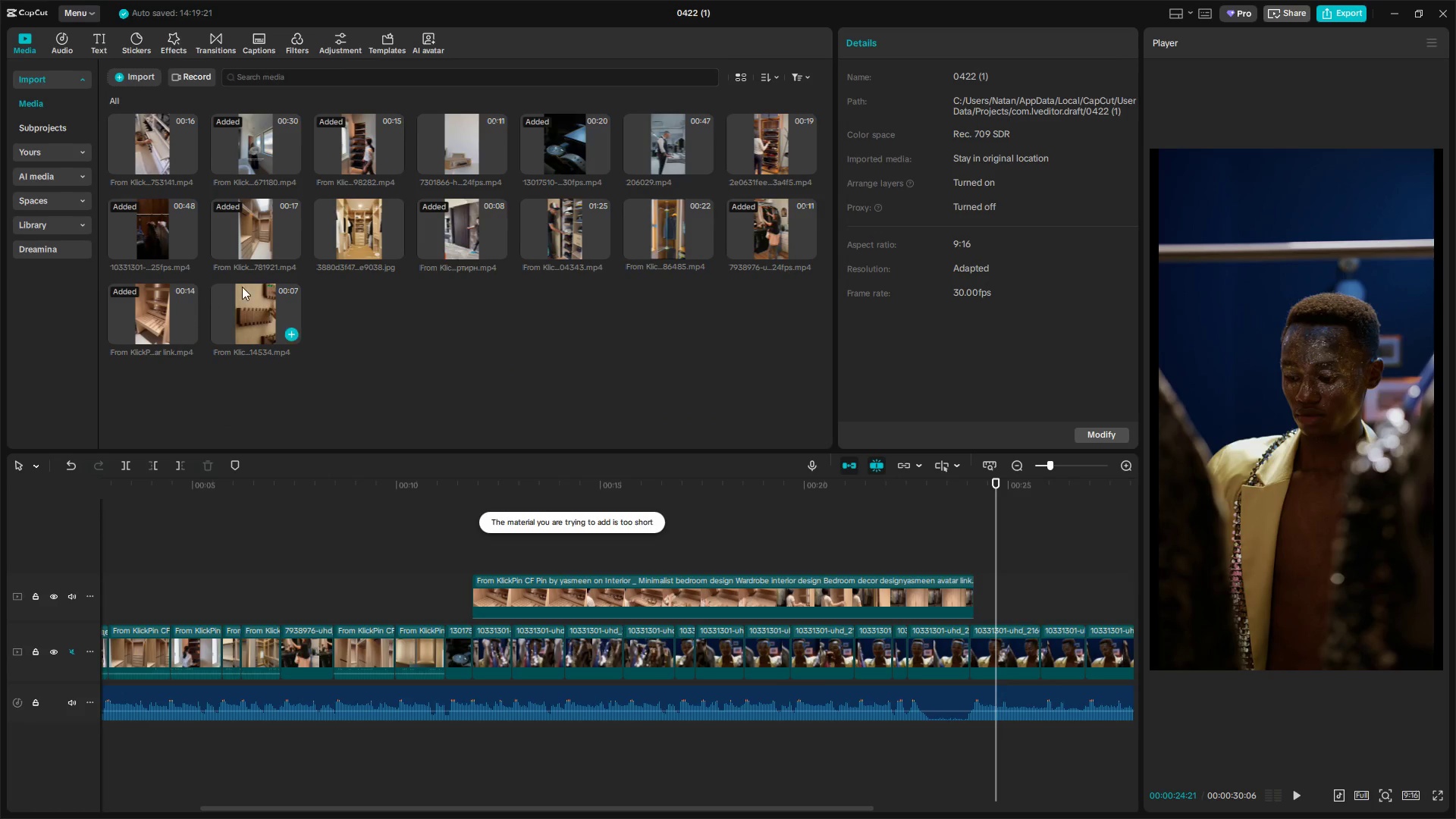 
left_click_drag(start_coordinate=[254, 322], to_coordinate=[956, 592])
 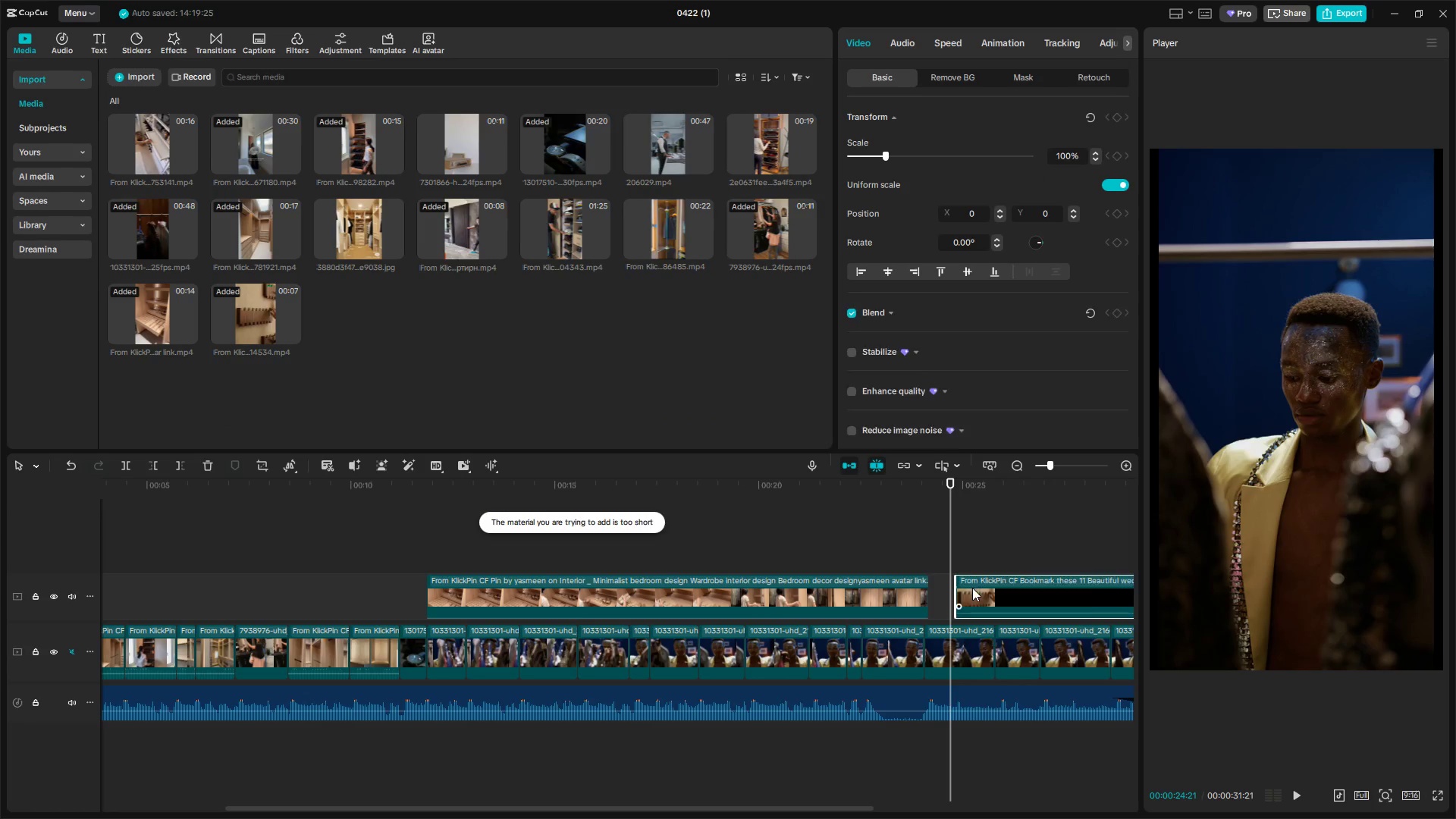 
left_click_drag(start_coordinate=[976, 587], to_coordinate=[949, 588])
 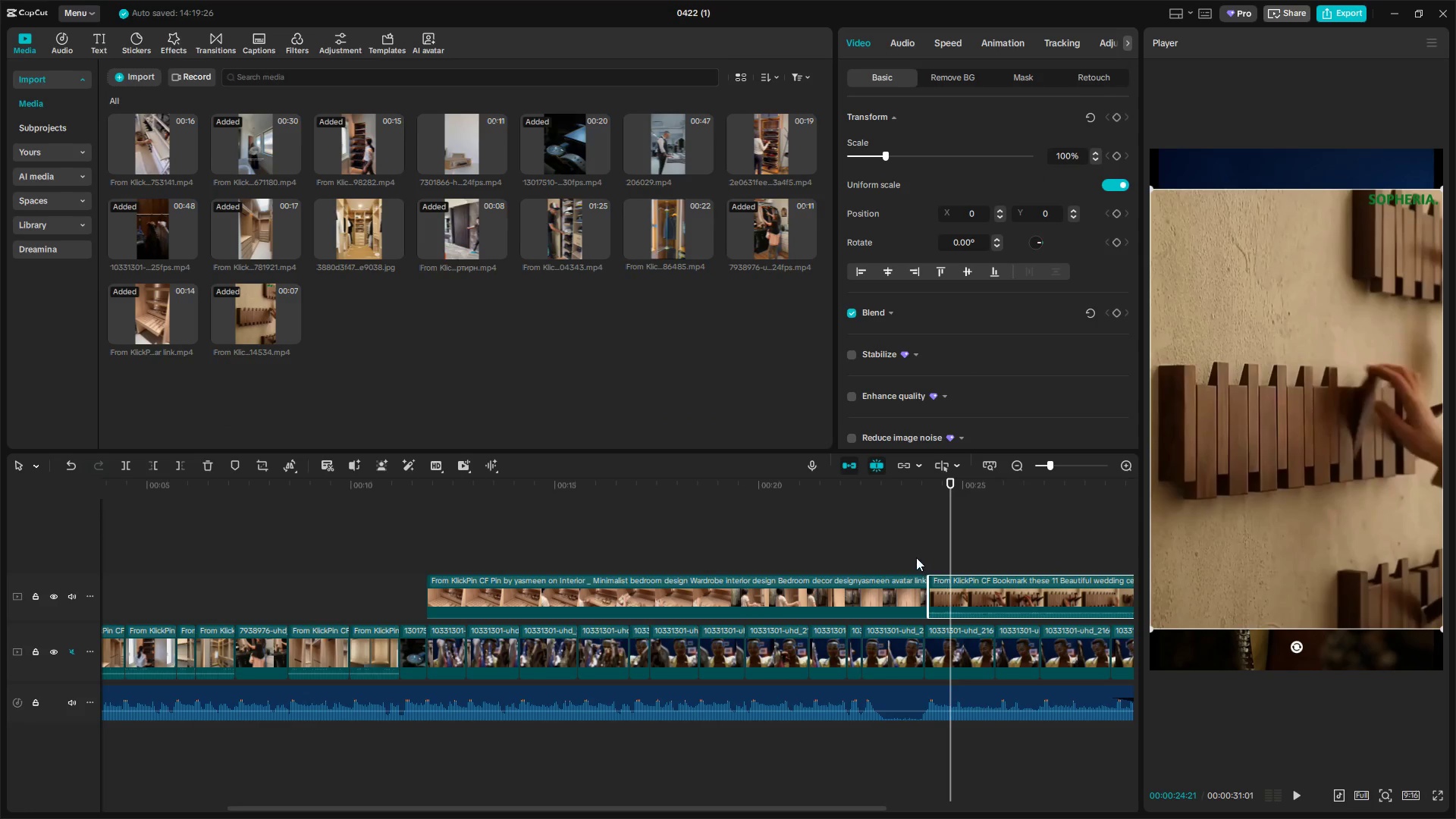 
left_click([915, 556])
 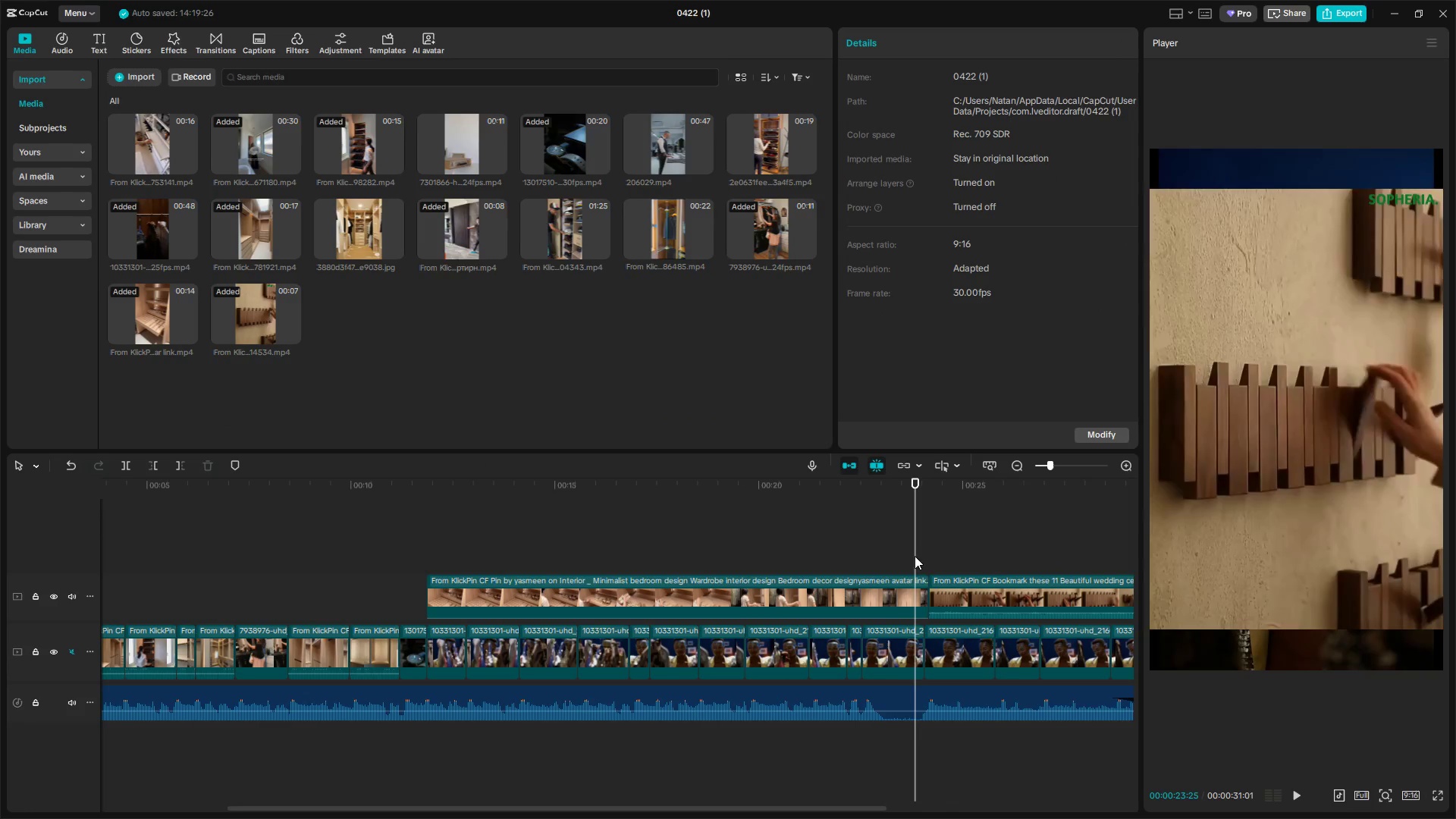 
key(Alt+Space)
 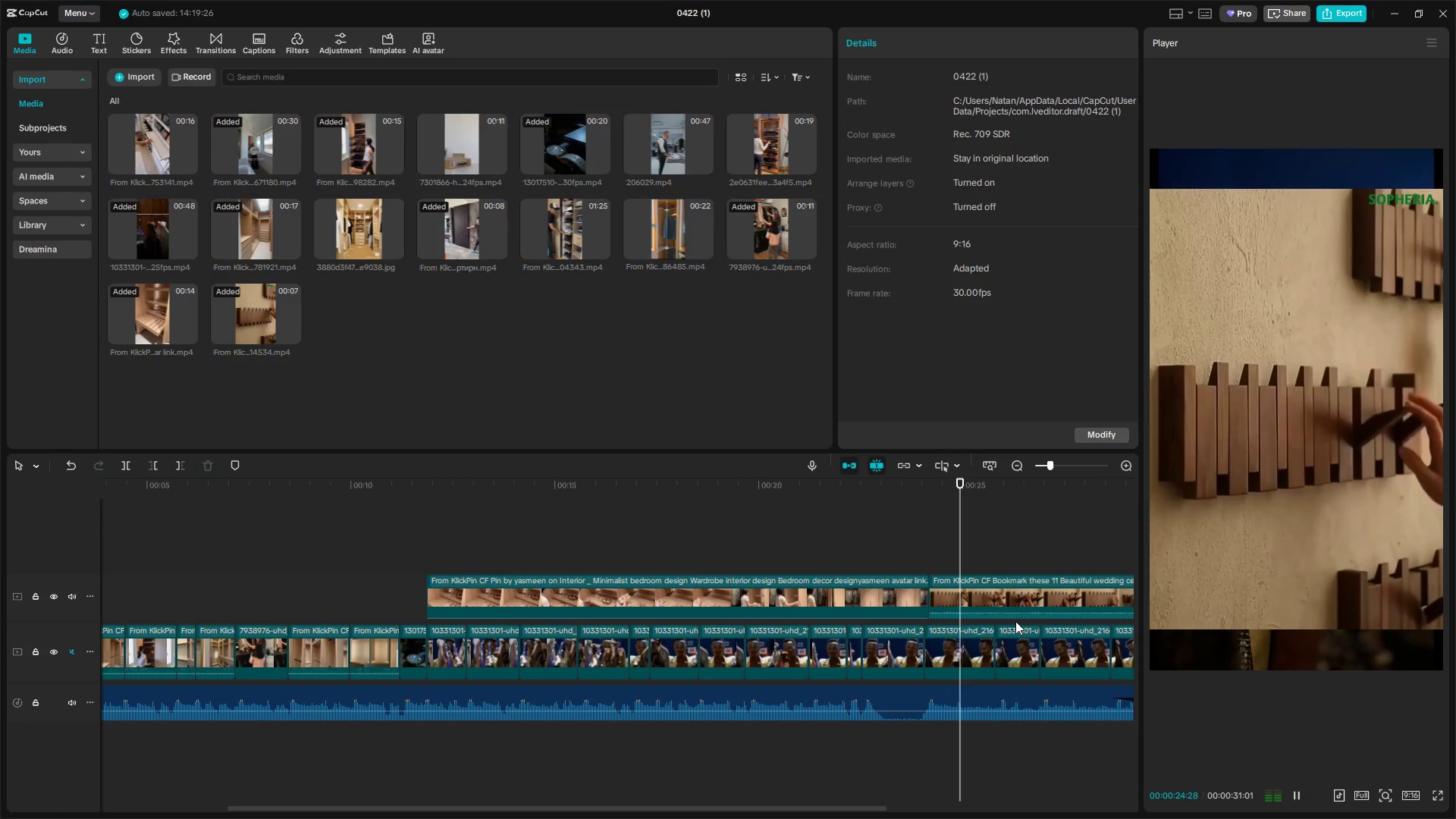 
left_click_drag(start_coordinate=[1021, 612], to_coordinate=[1028, 651])
 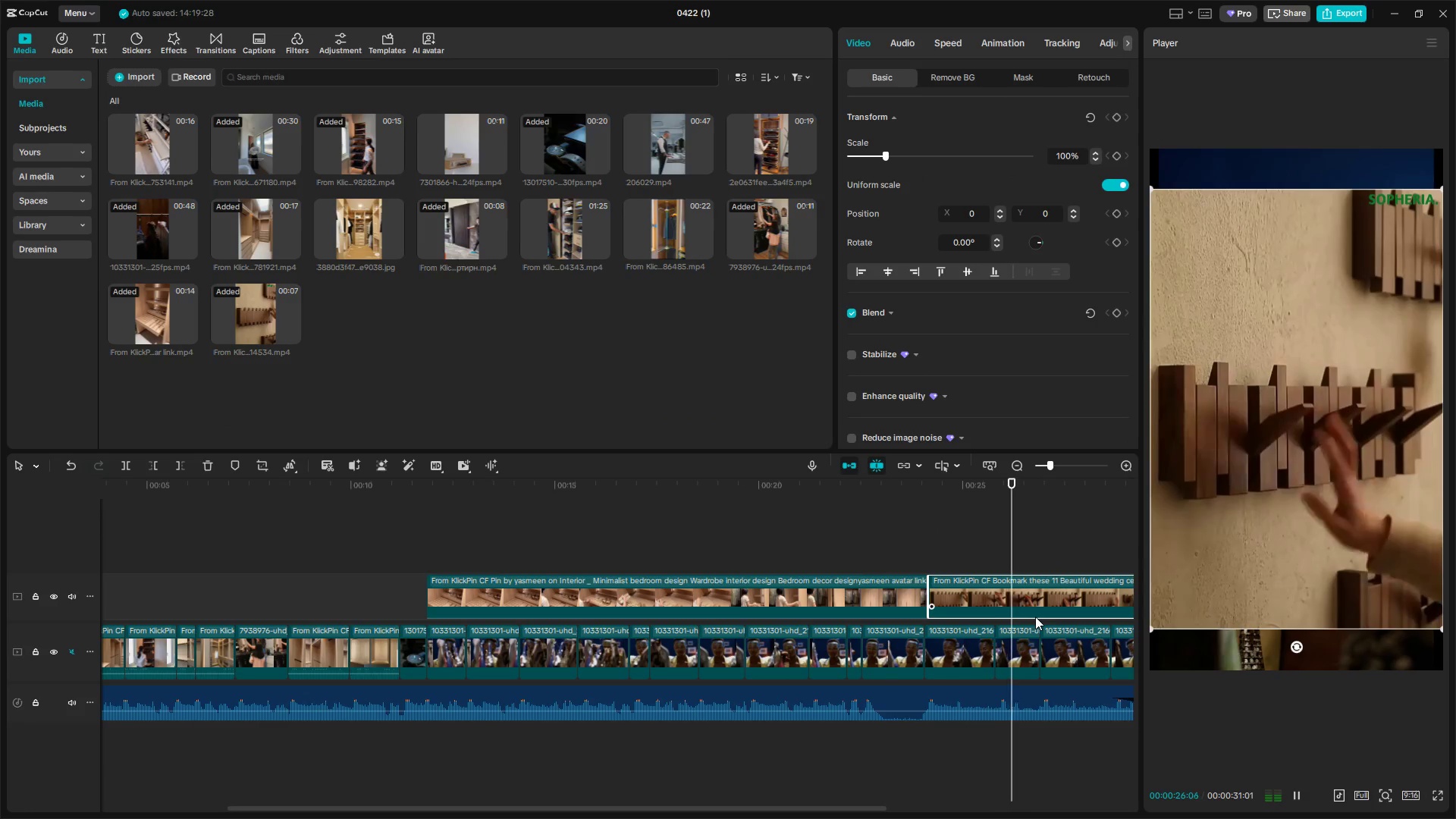 
hold_key(key=ControlLeft, duration=0.67)
scroll: coordinate [1036, 619], scroll_direction: down, amount: 8.0
 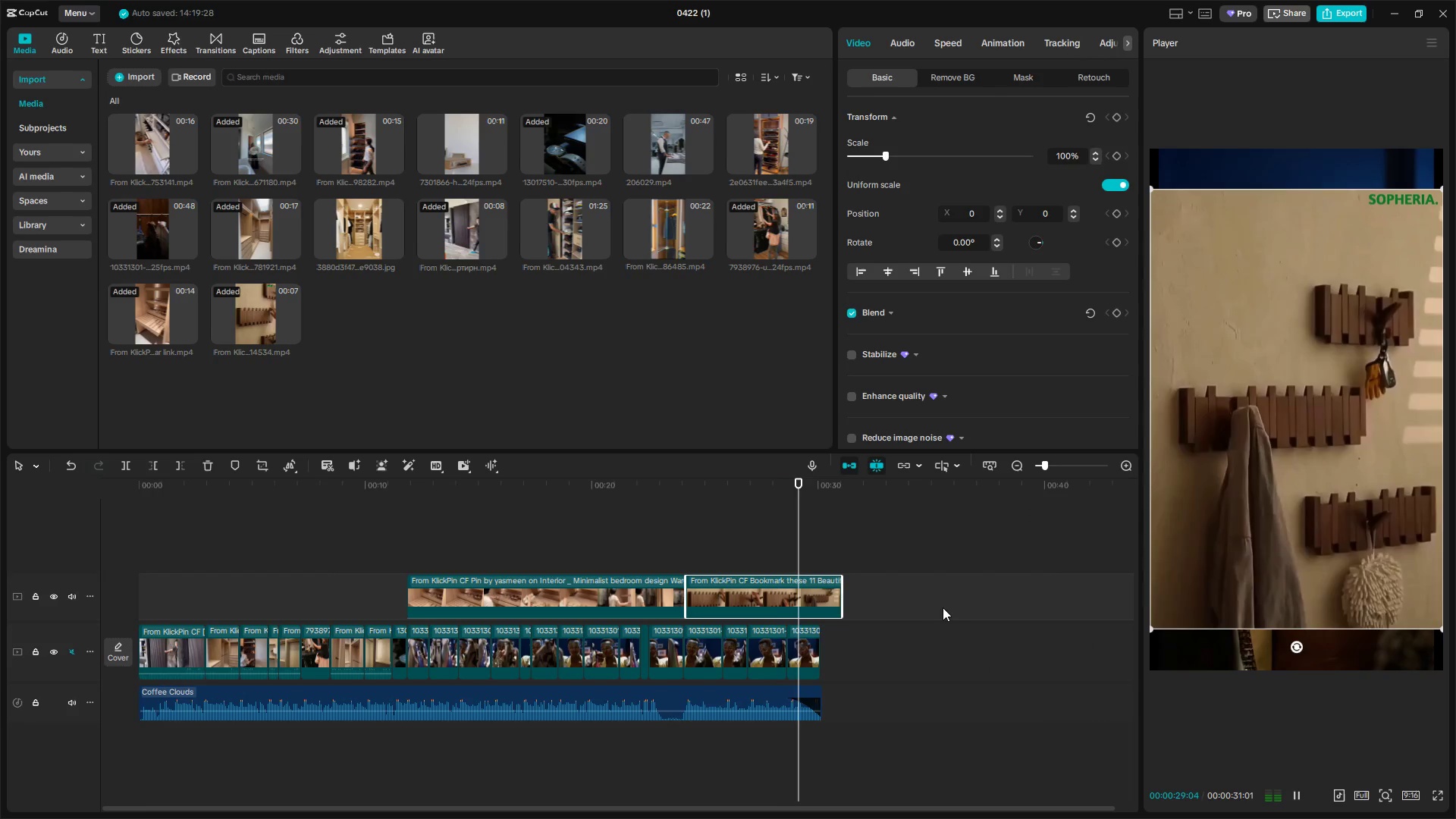 
key(Alt+Space)
 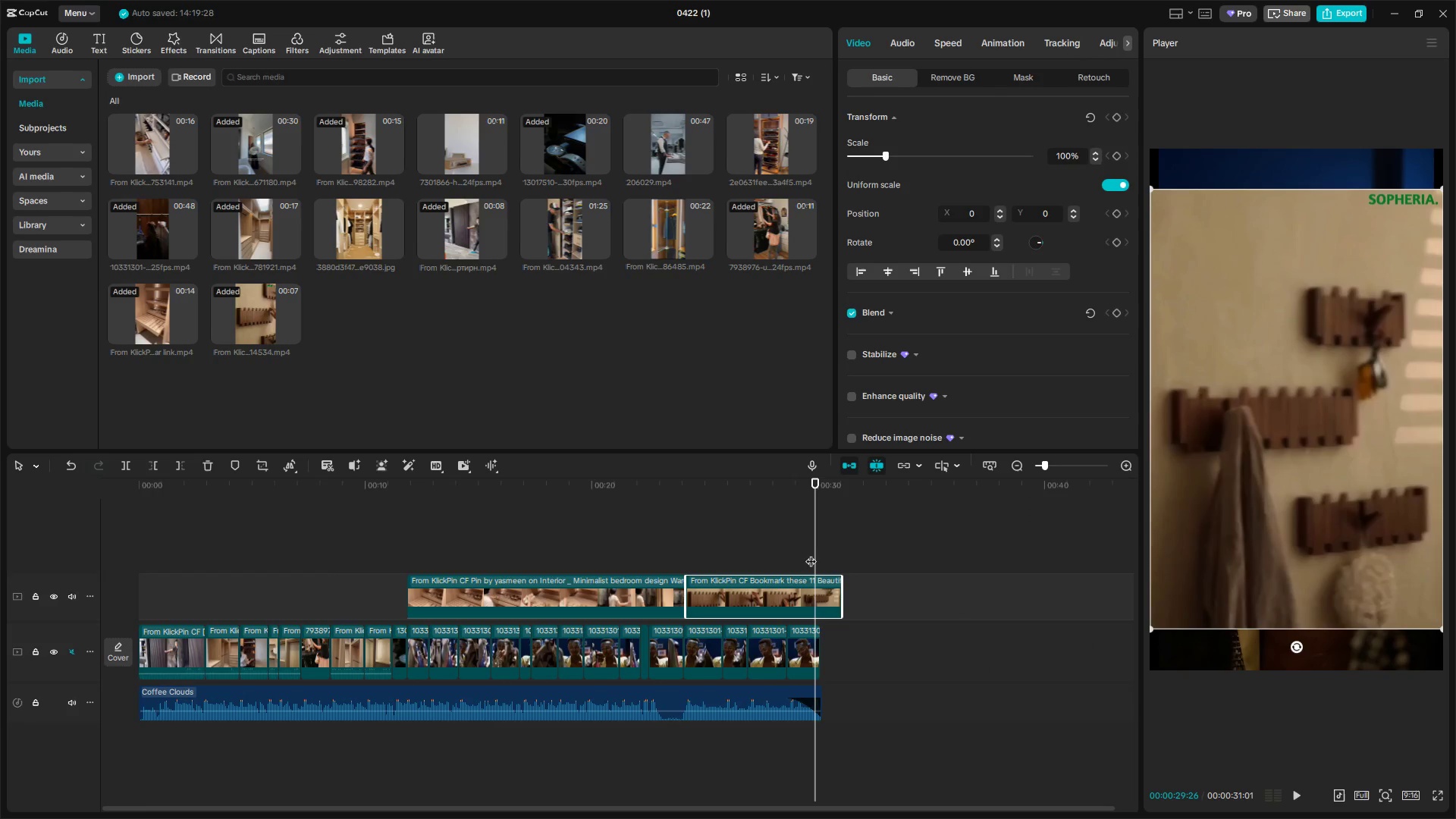 
left_click_drag(start_coordinate=[813, 554], to_coordinate=[818, 557])
 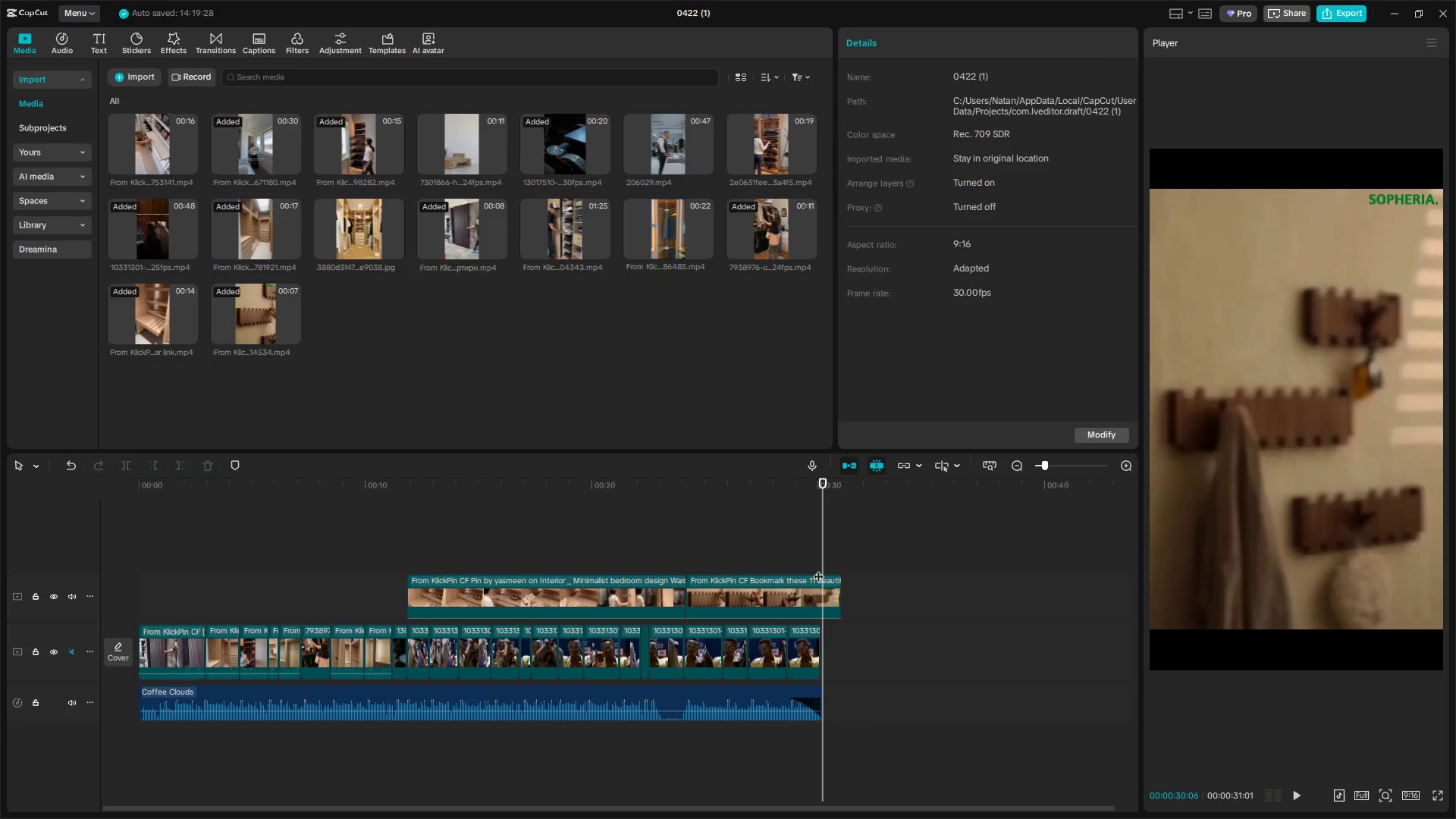 
left_click_drag(start_coordinate=[821, 557], to_coordinate=[817, 557])
 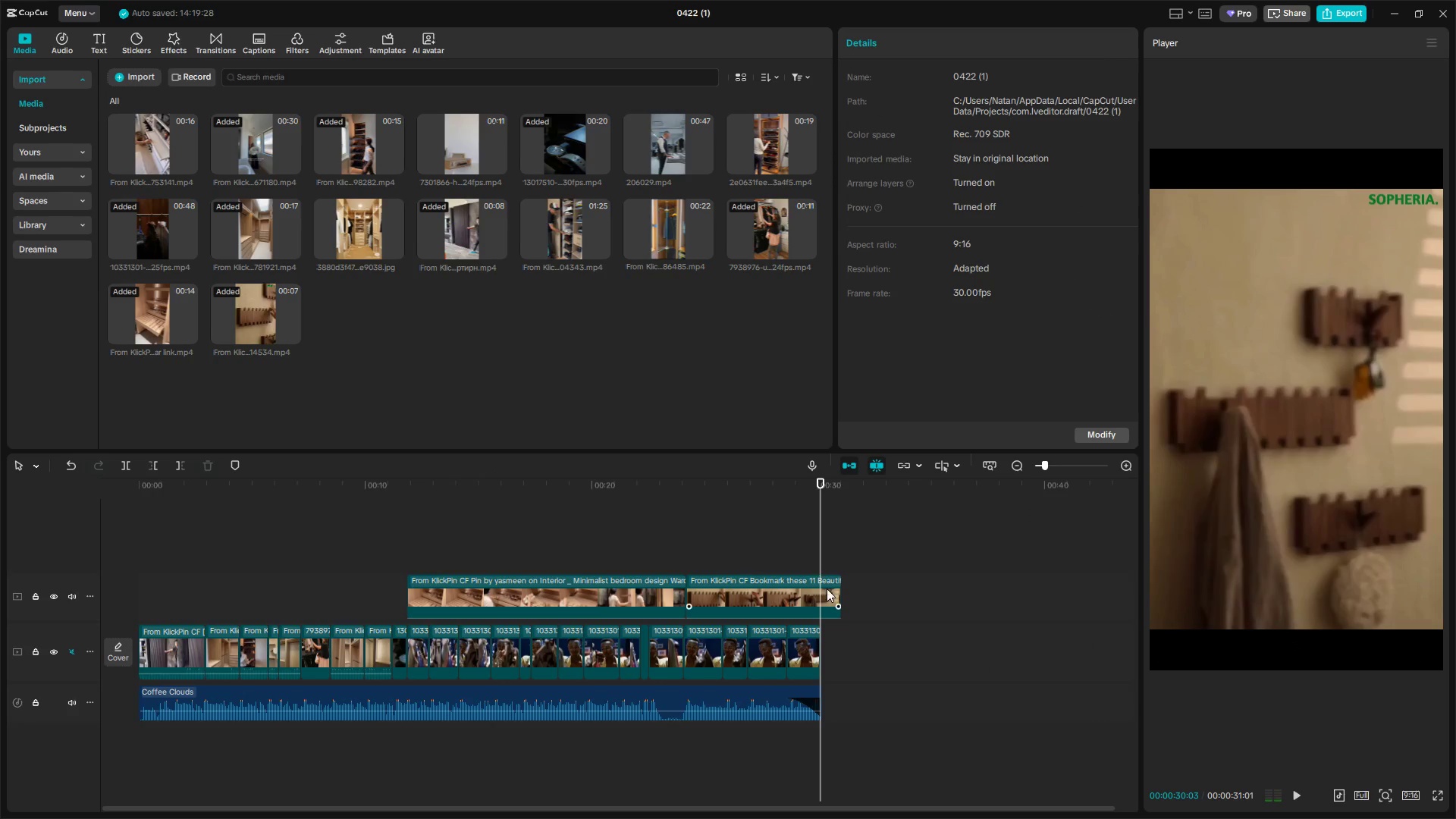 
left_click([827, 589])
 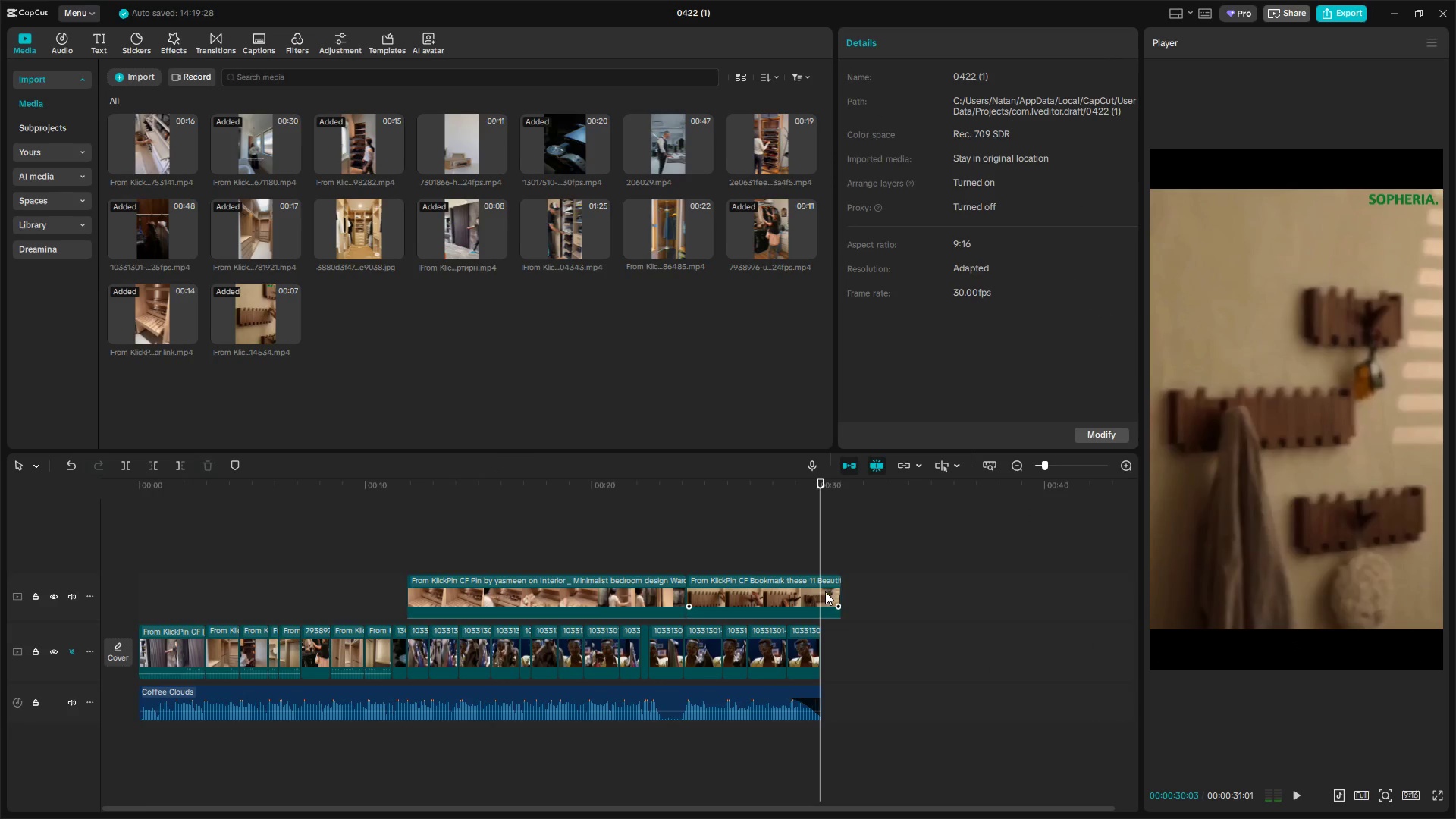 
key(Alt+W)
 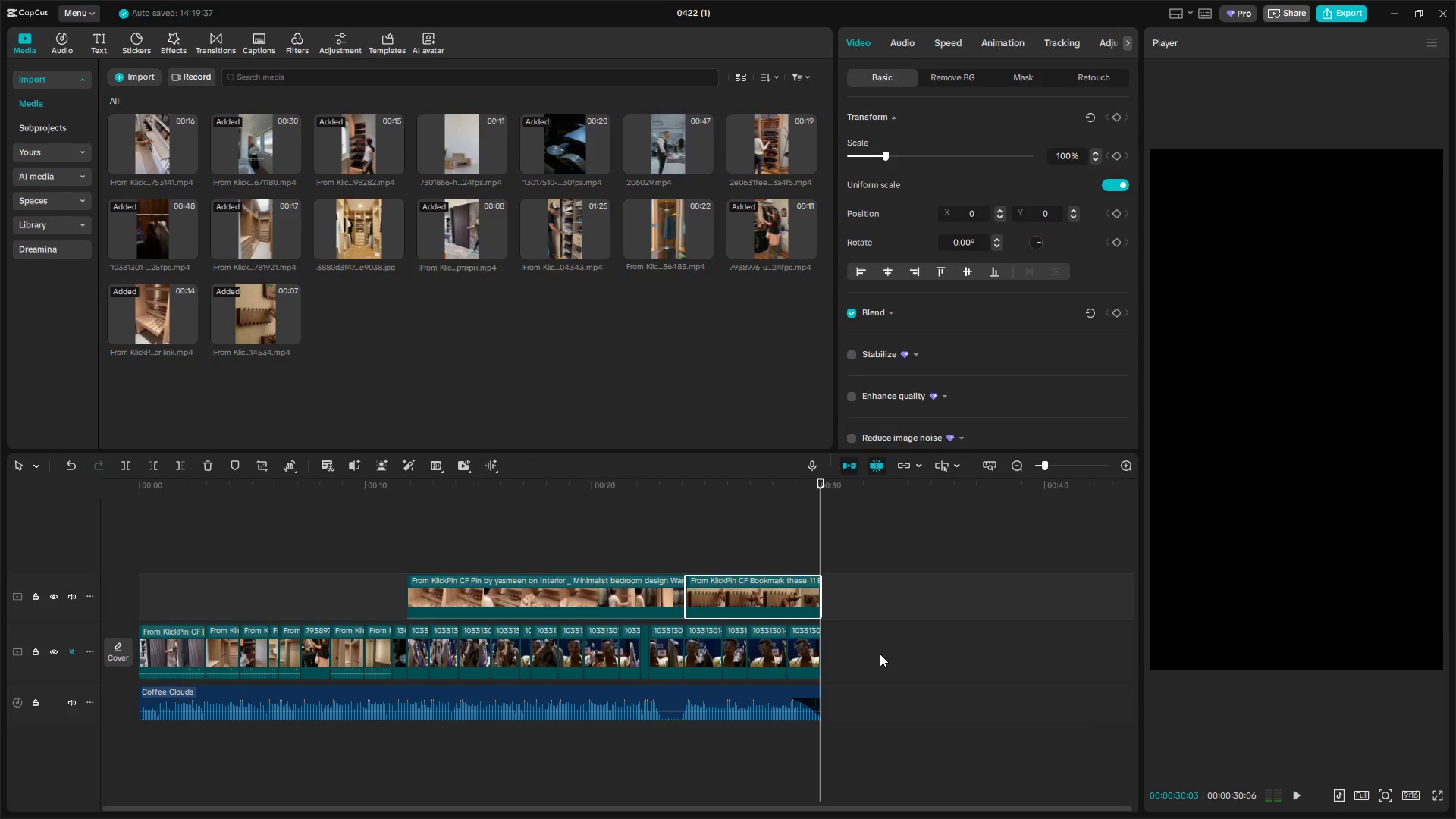 
left_click_drag(start_coordinate=[880, 654], to_coordinate=[411, 648])
 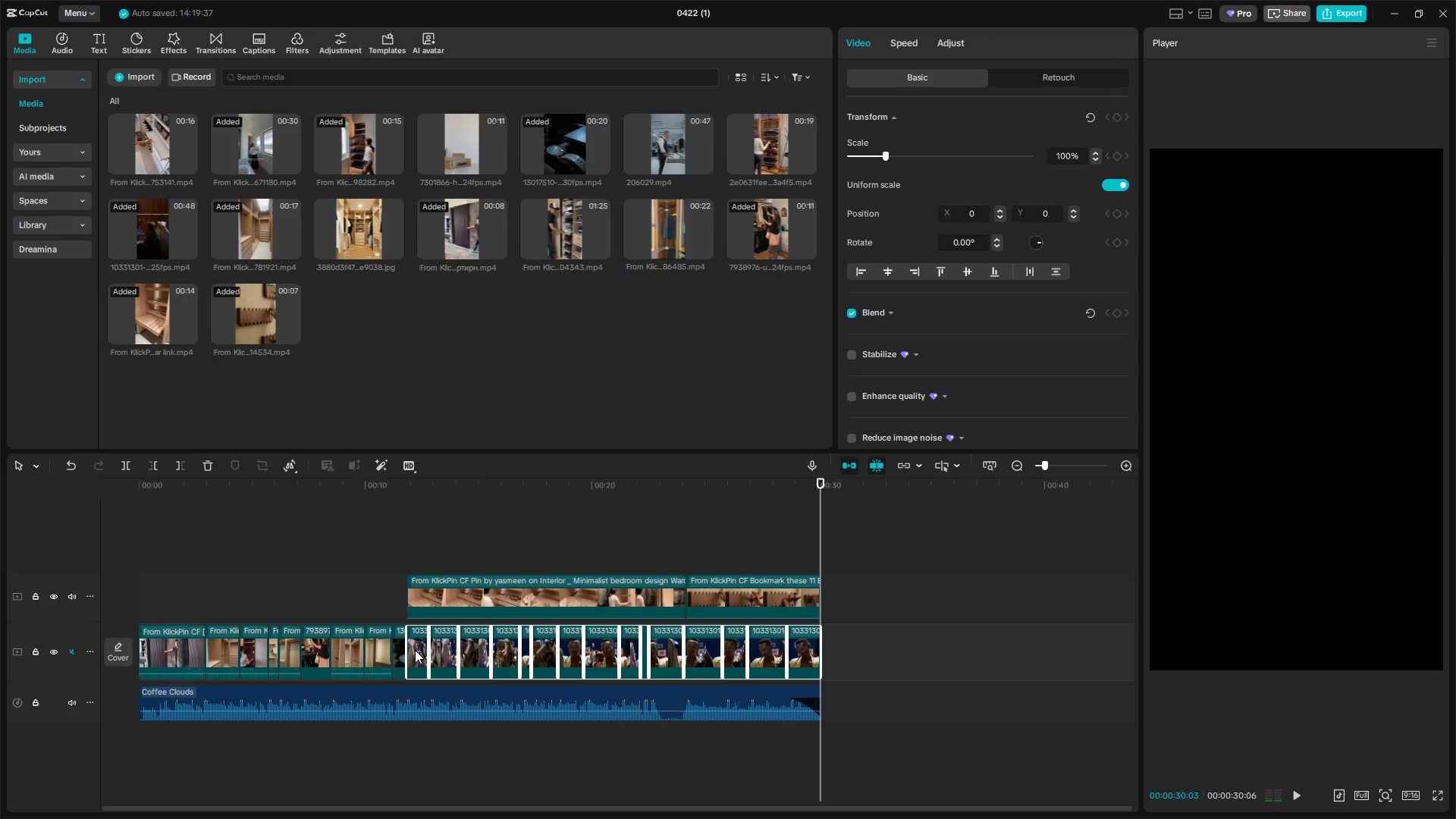 
key(Alt+Backspace)
 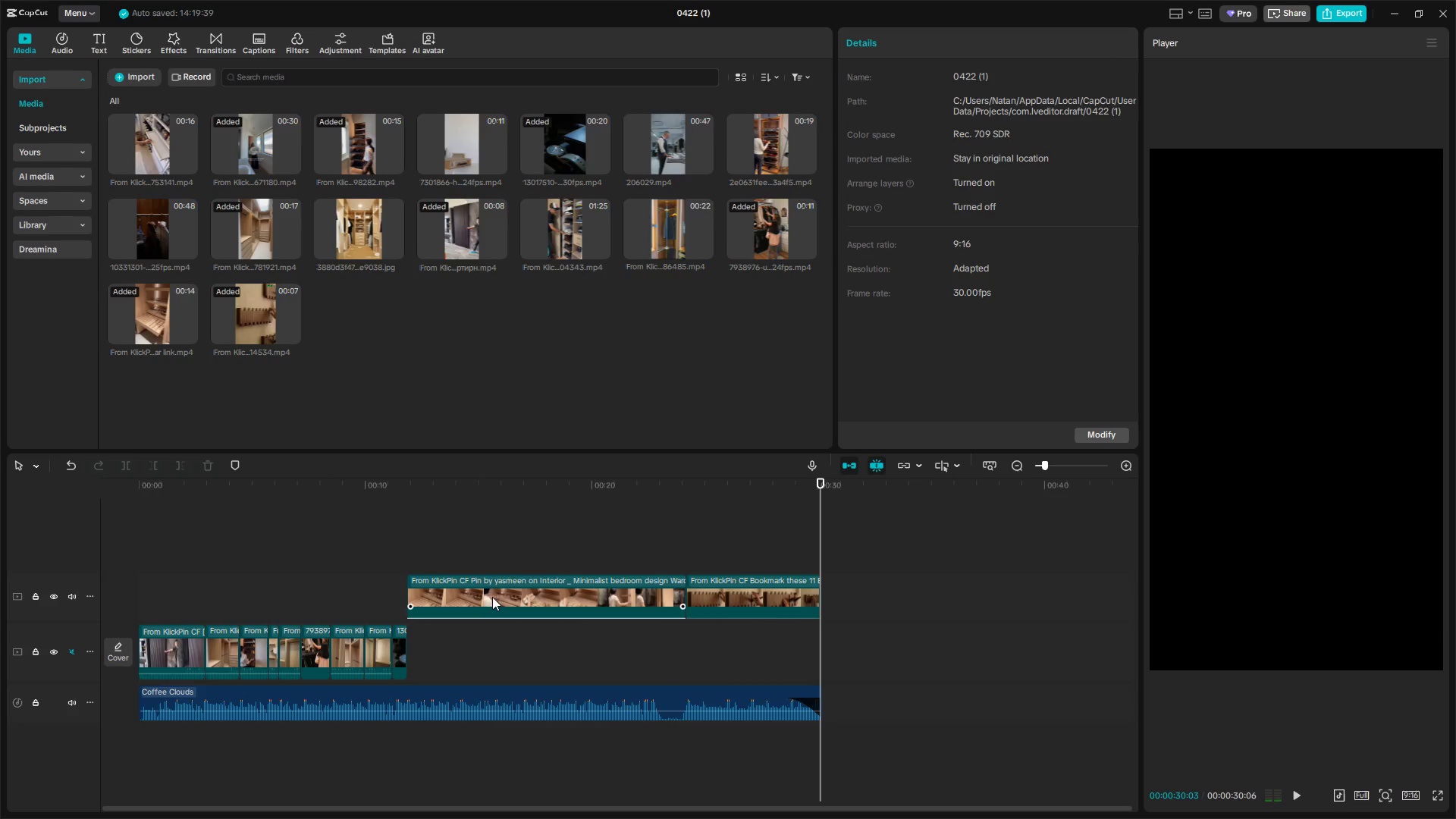 
left_click_drag(start_coordinate=[529, 508], to_coordinate=[755, 626])
 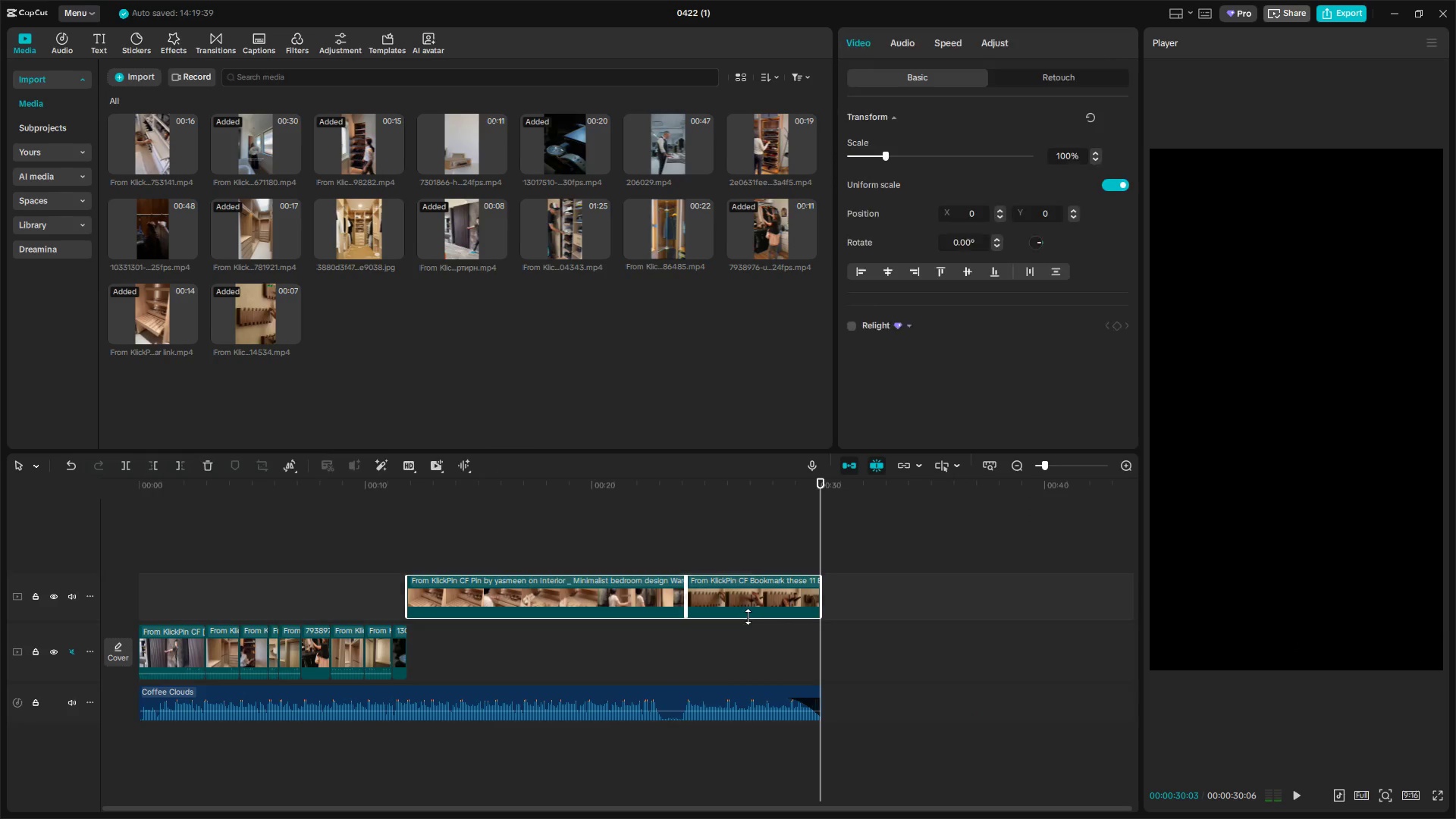 
left_click_drag(start_coordinate=[760, 601], to_coordinate=[769, 662])
 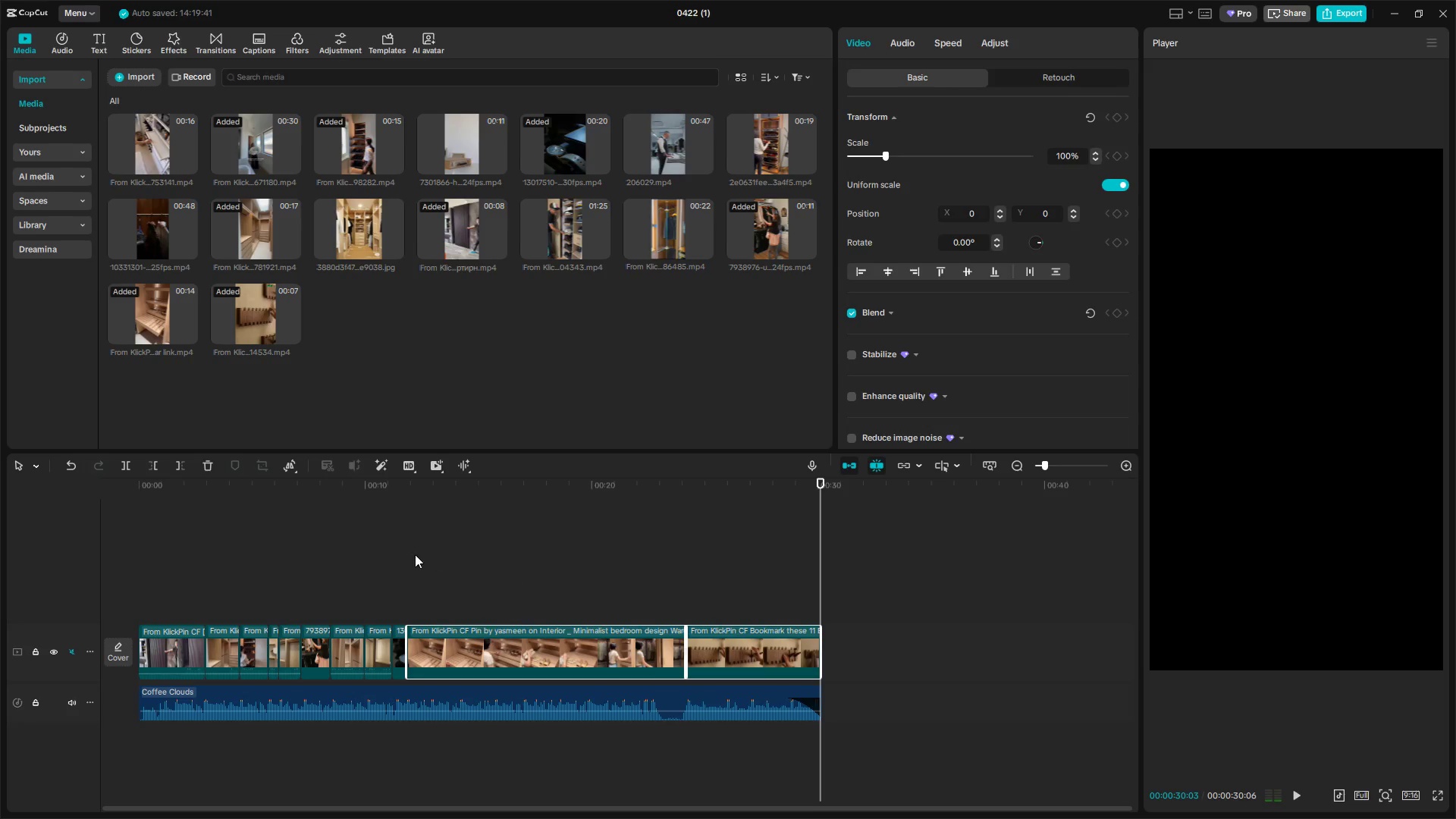 
left_click_drag(start_coordinate=[416, 556], to_coordinate=[259, 540])
 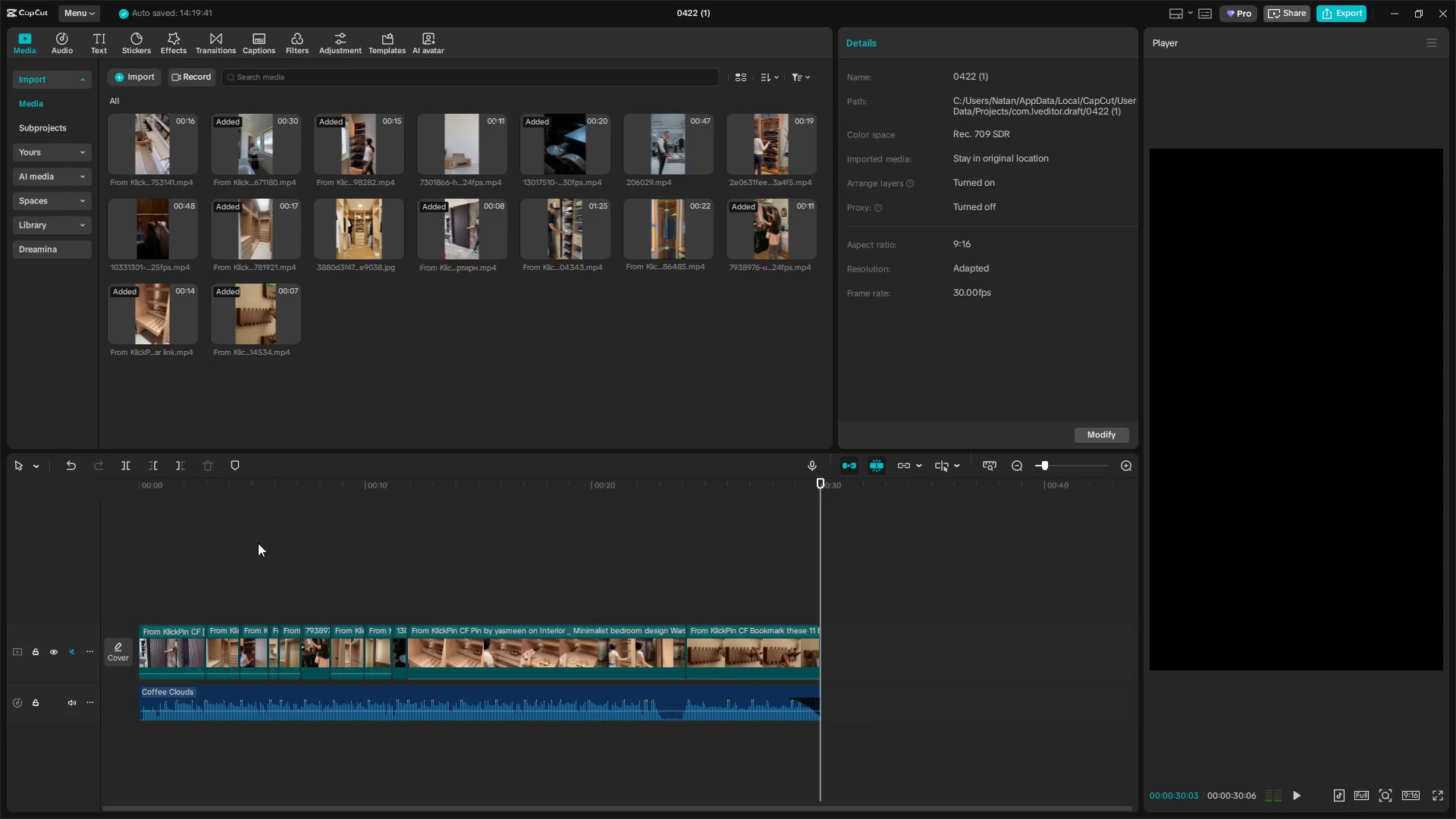 
triple_click([261, 544])
 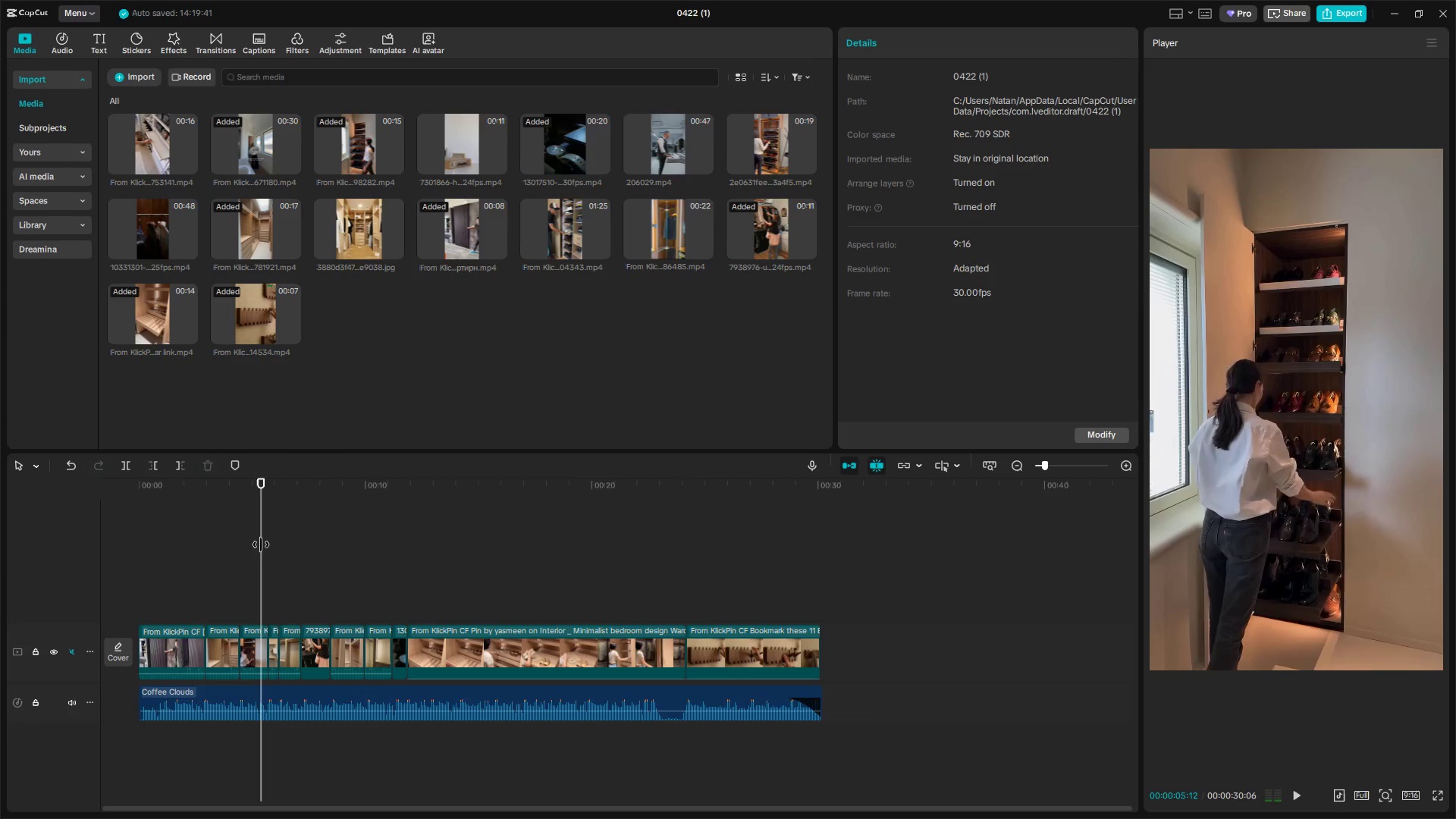 
left_click_drag(start_coordinate=[261, 544], to_coordinate=[83, 515])
 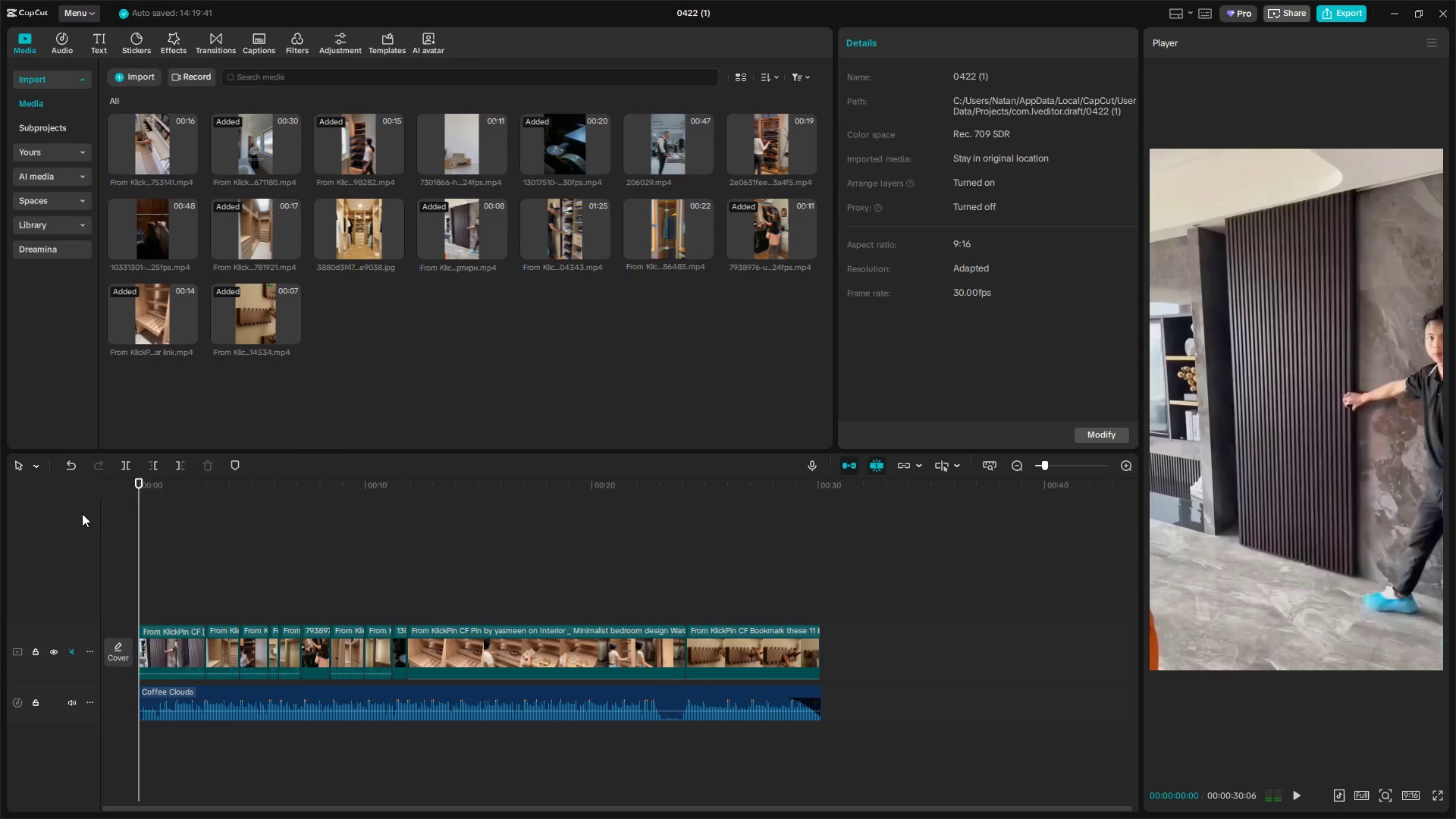 
key(Alt+Space)
 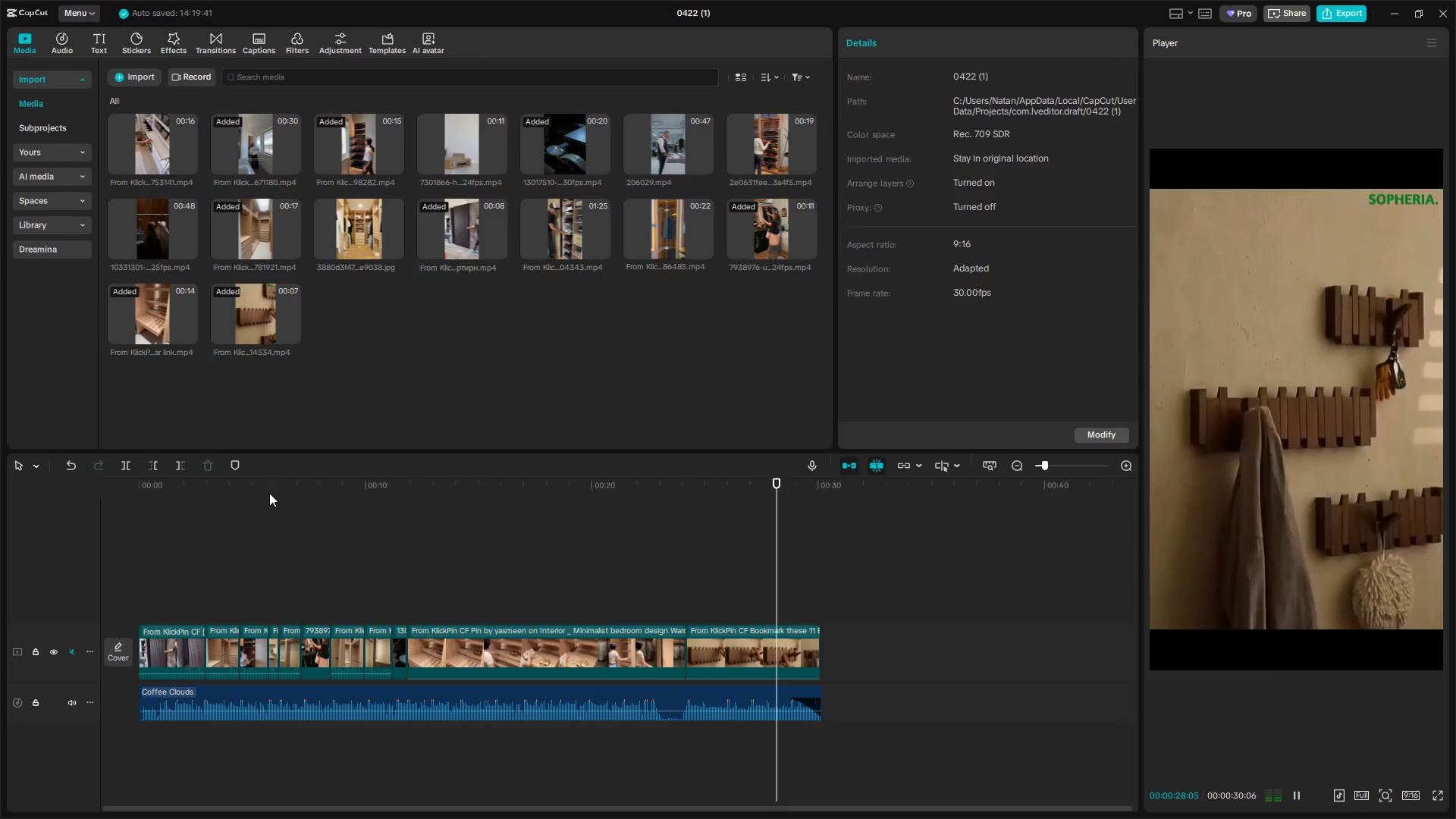 
wait(33.23)
 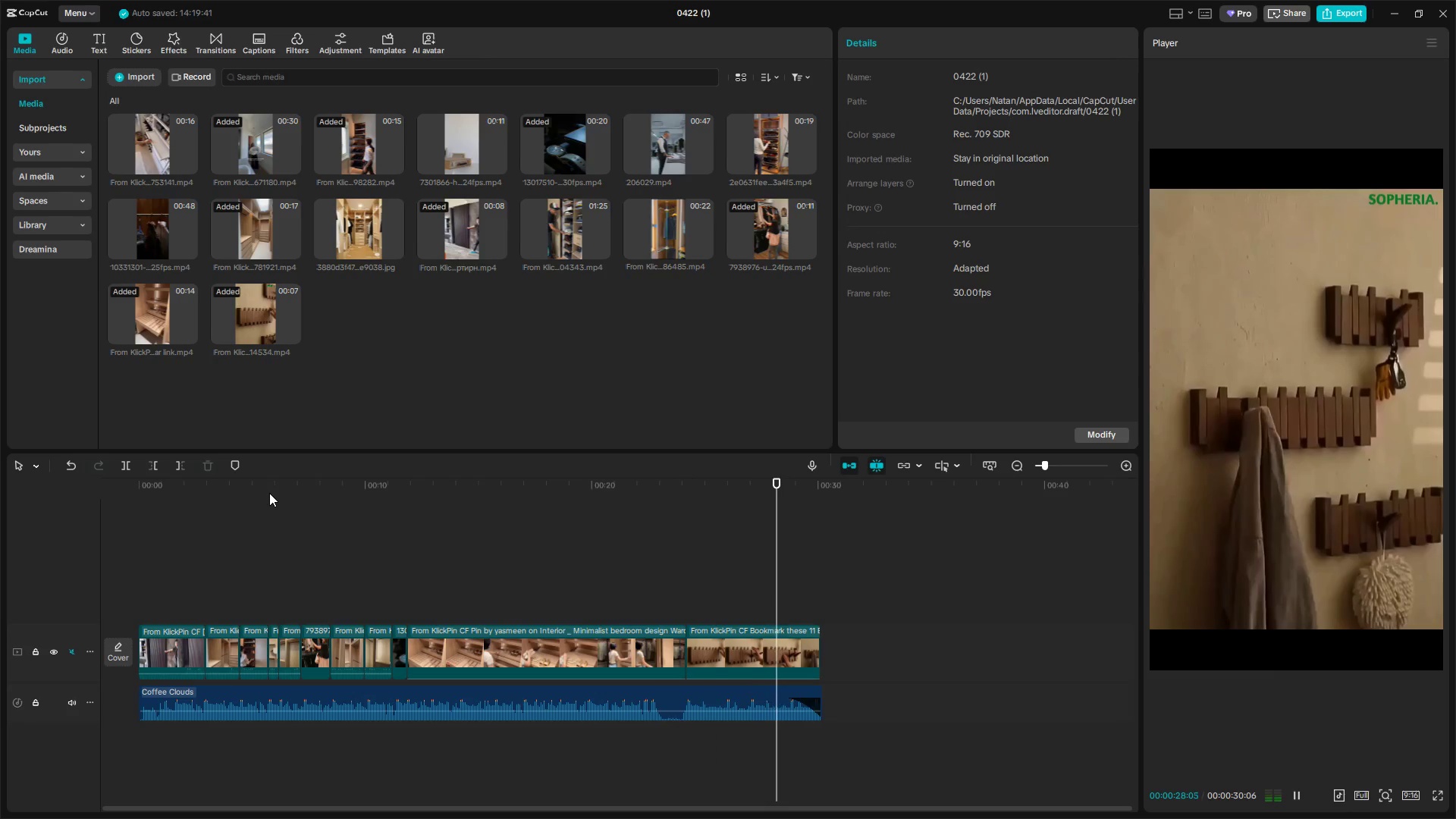 
key(Alt+Space)
 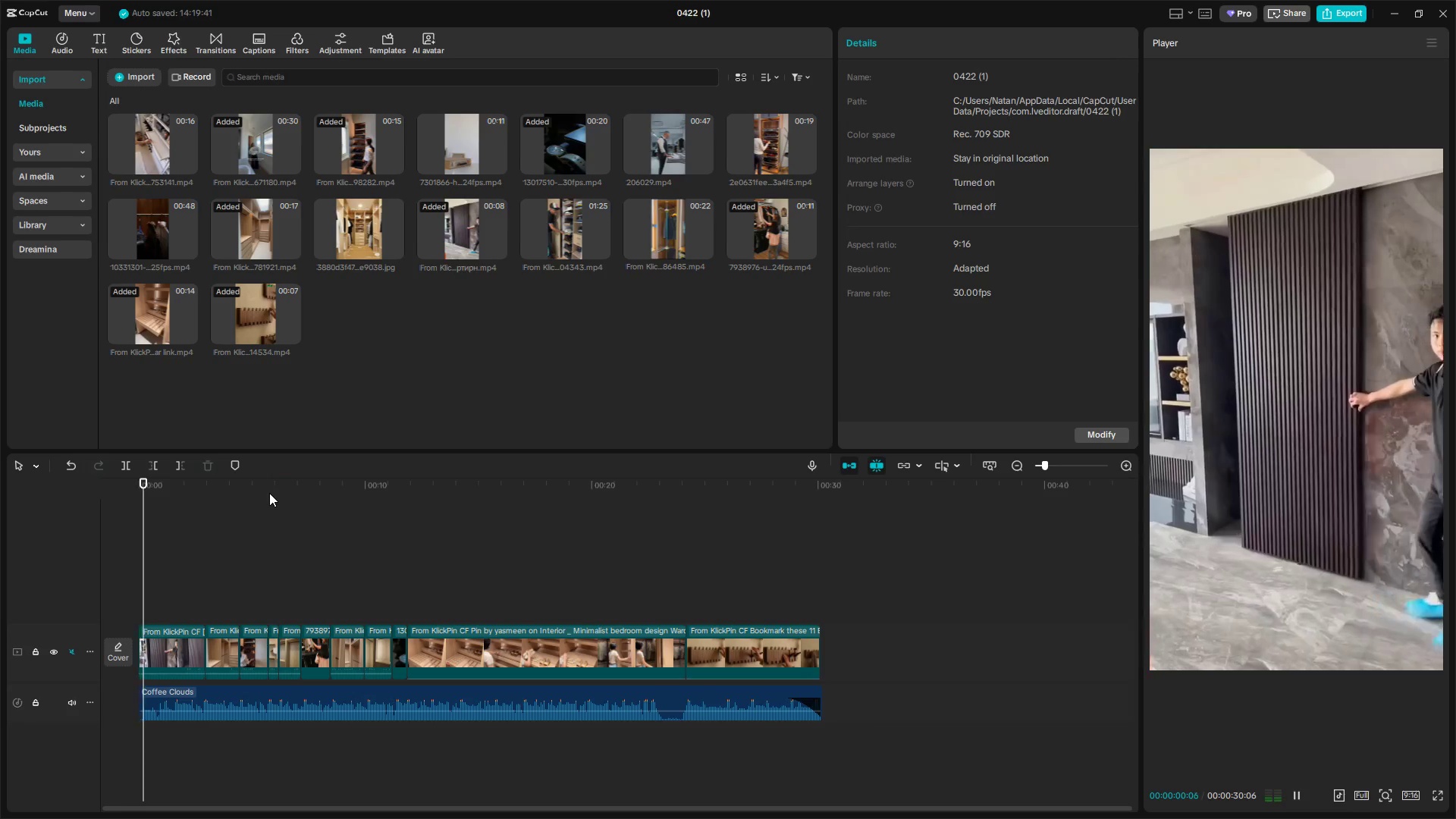 
key(Alt+Space)
 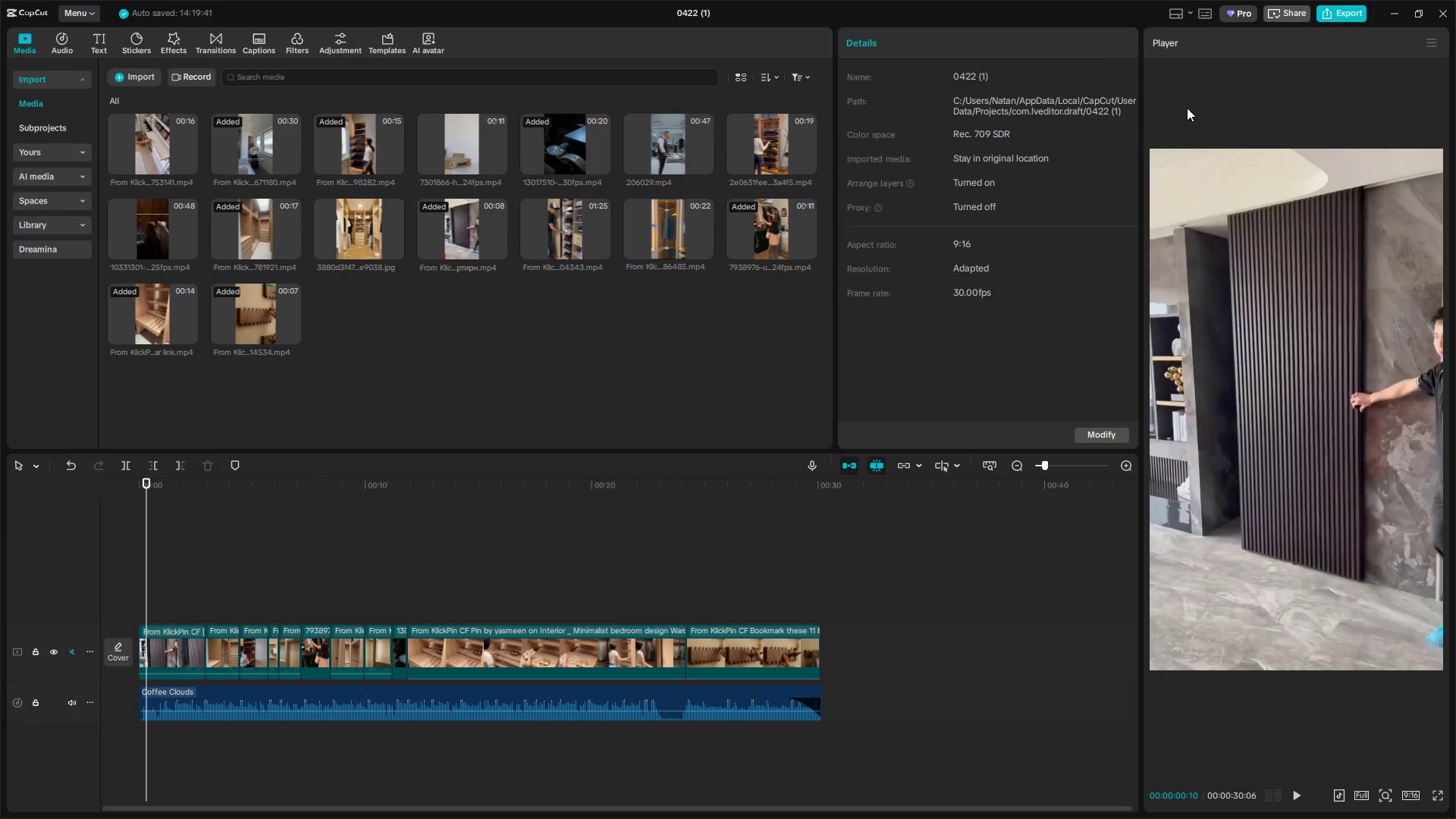 
wait(28.08)
 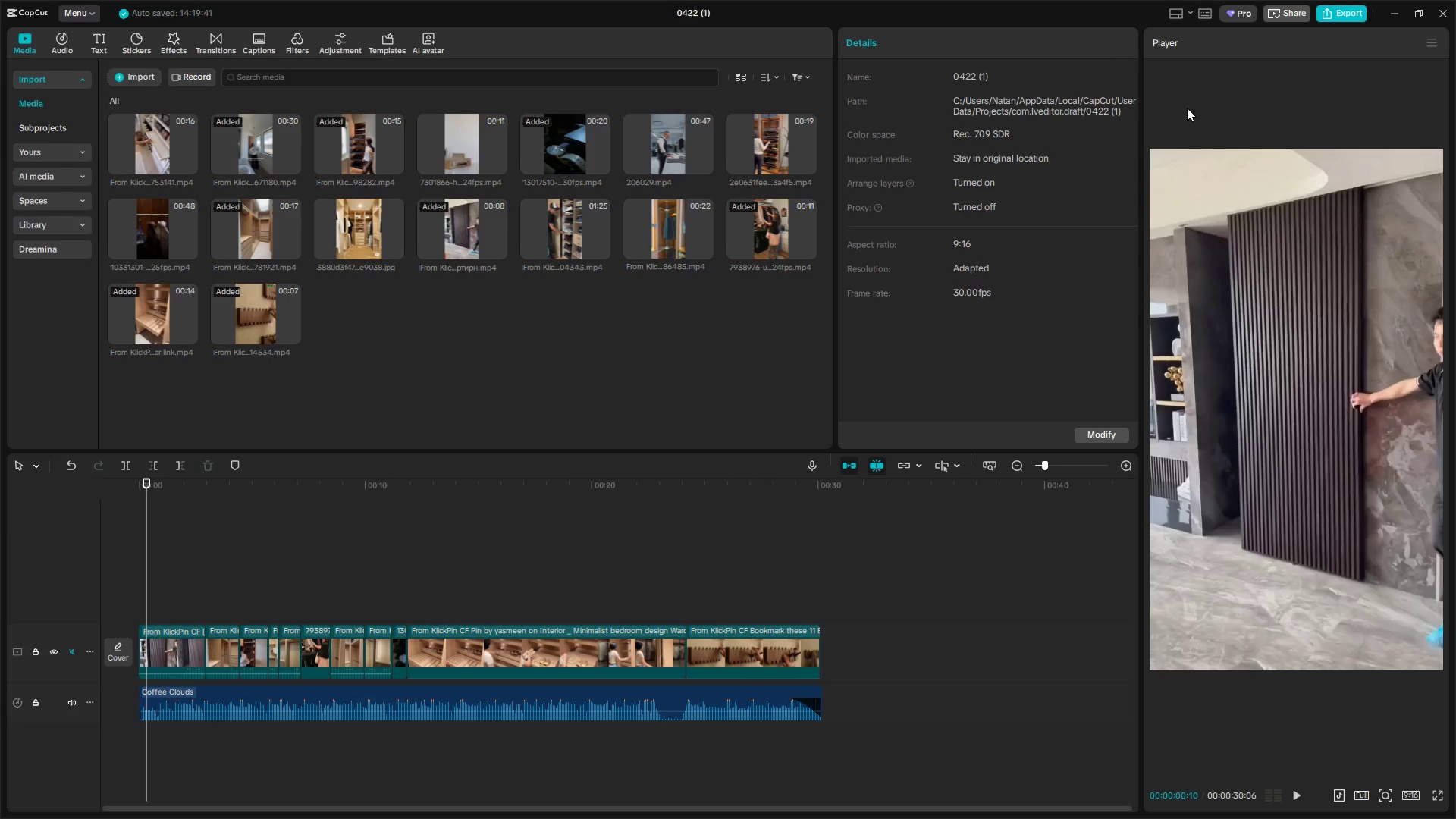 
key(Space)
 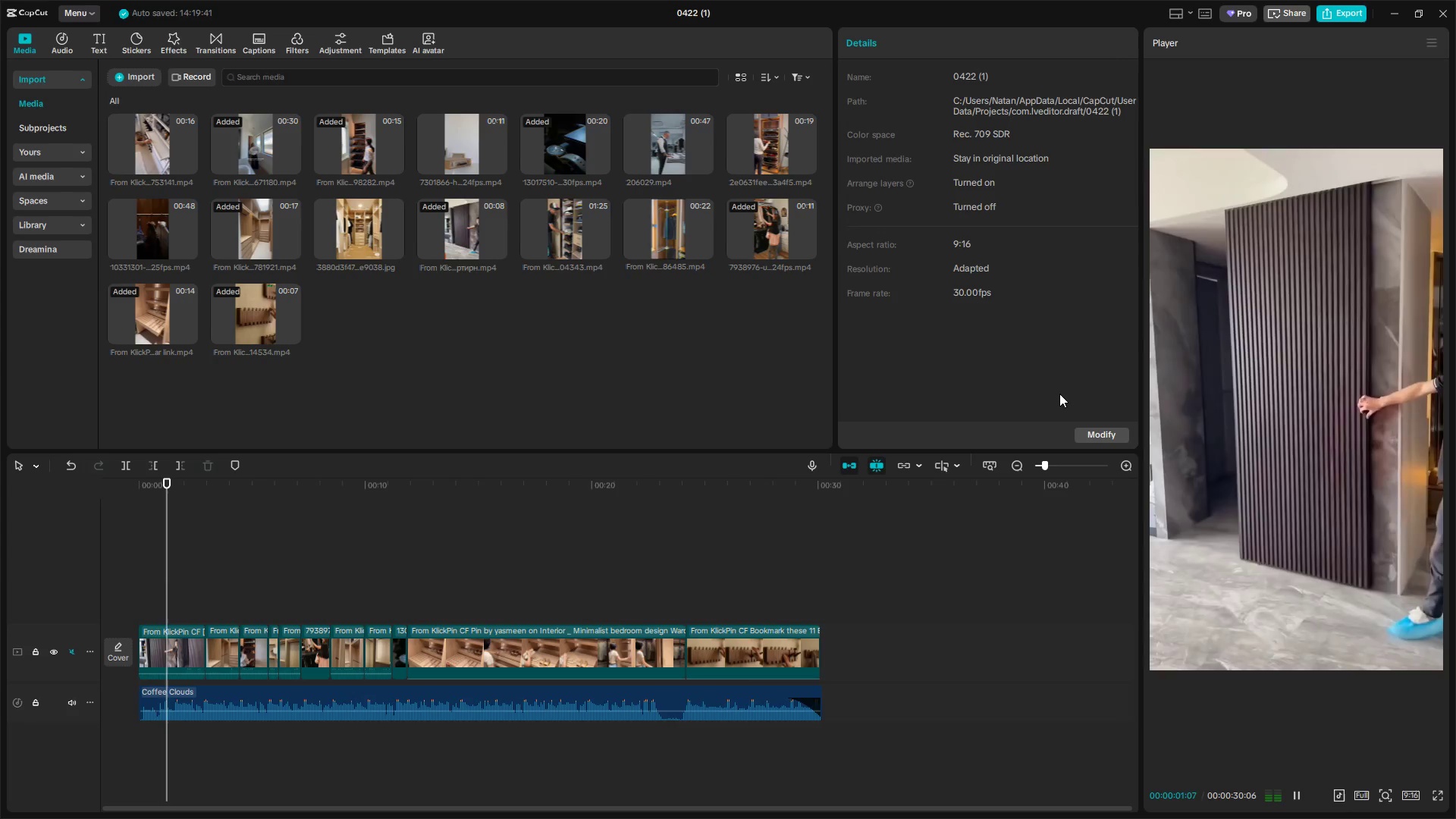 
key(Space)
 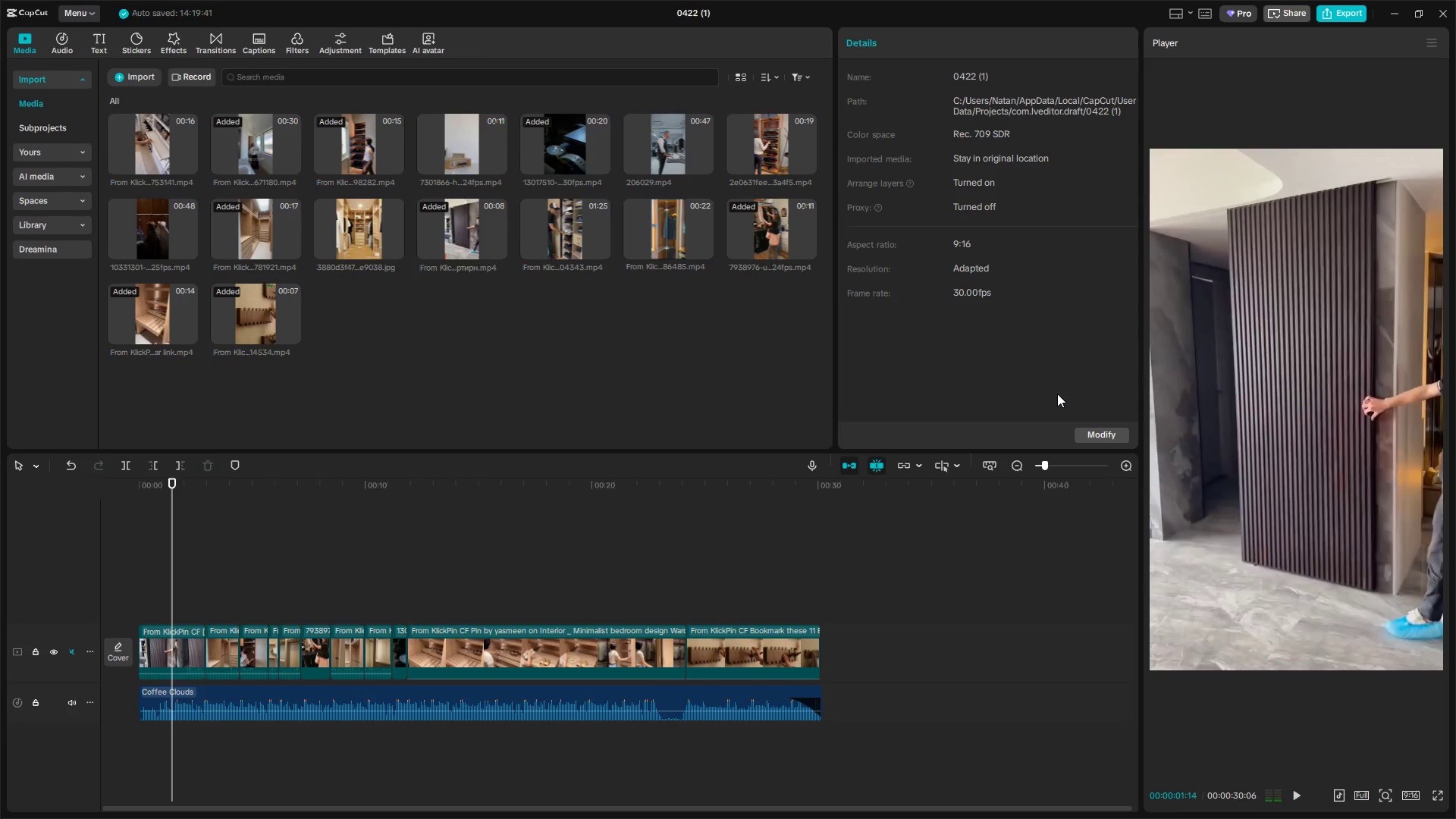 
key(Space)
 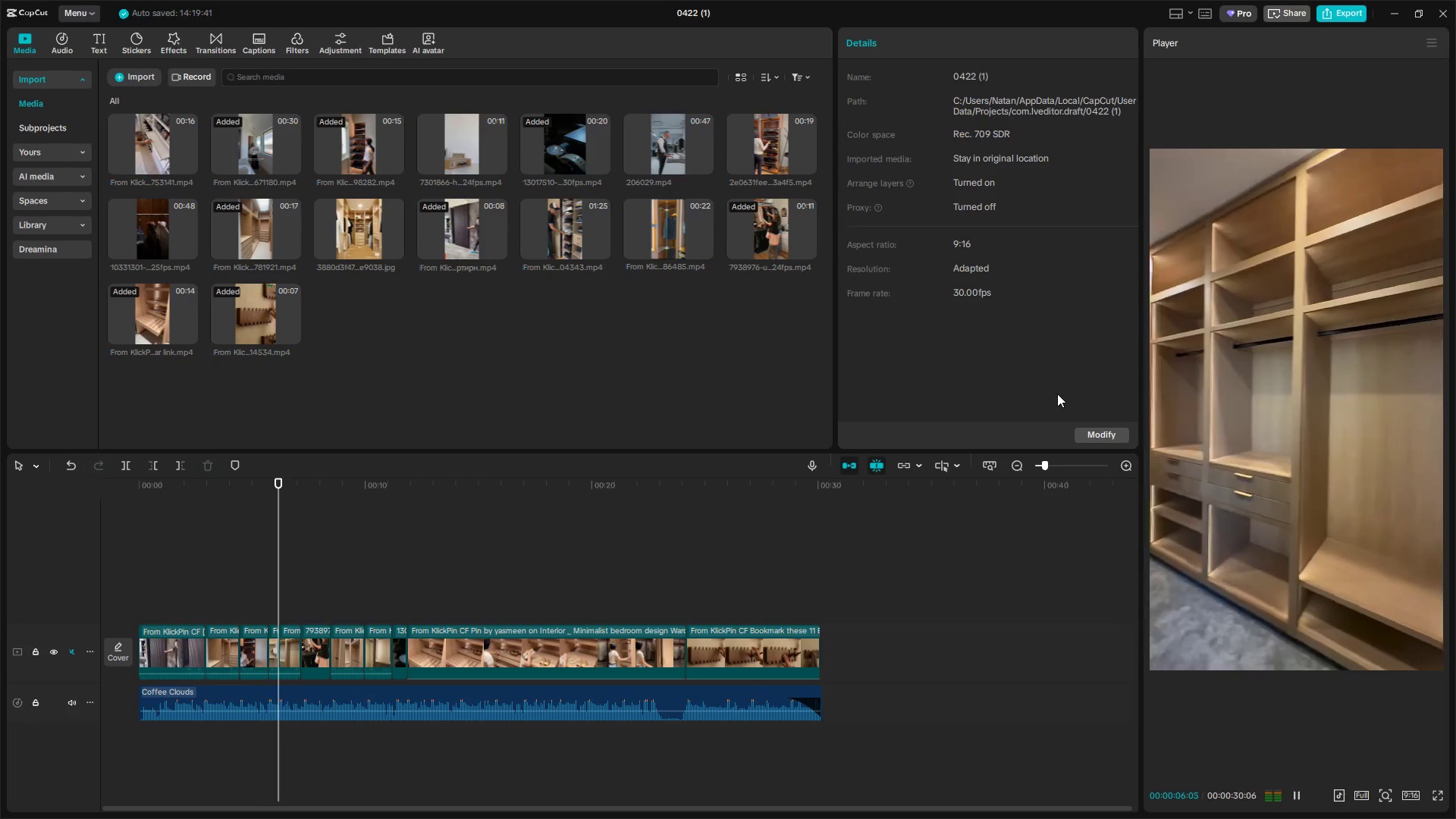 
wait(6.3)
 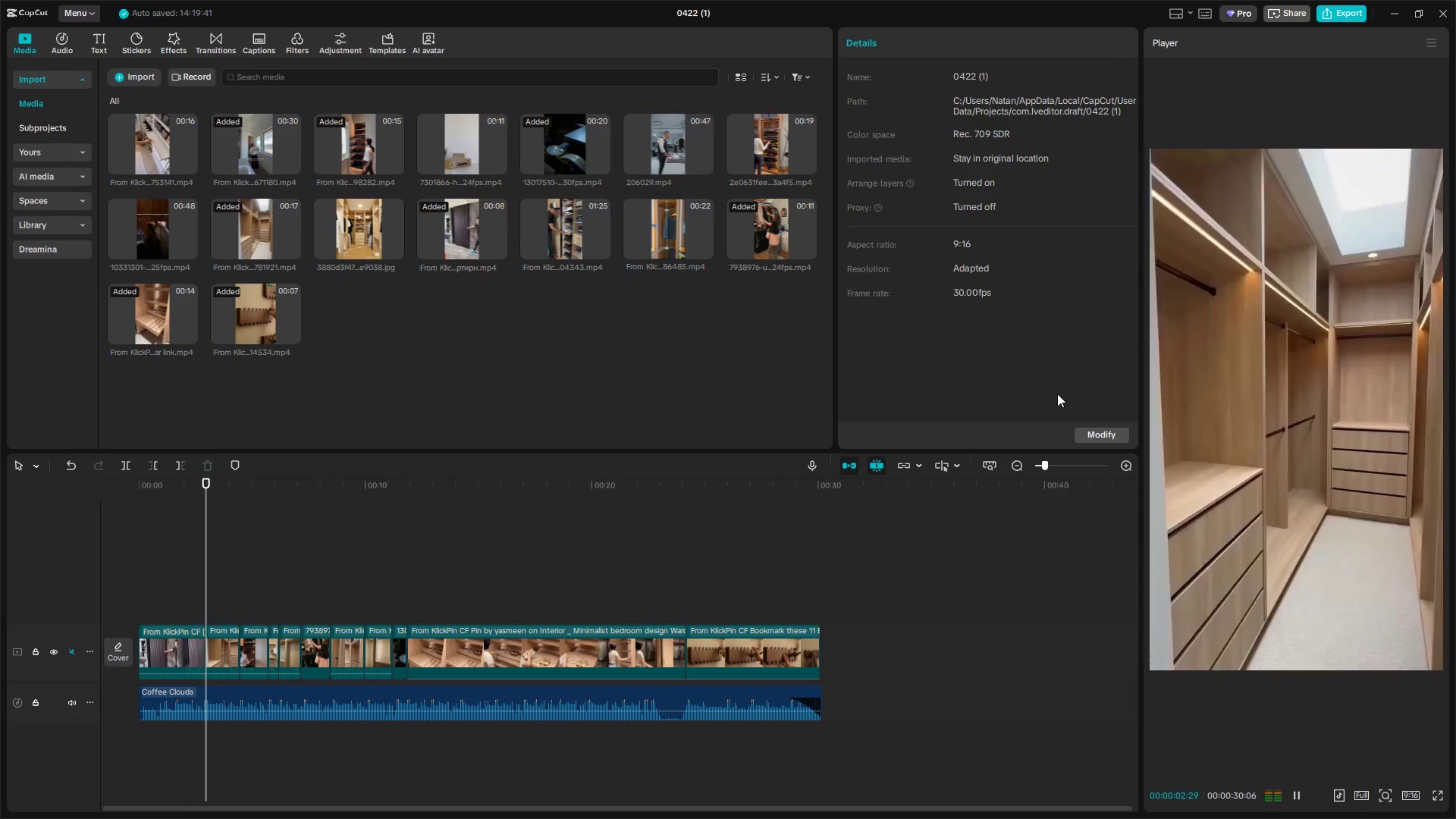 
key(Space)
 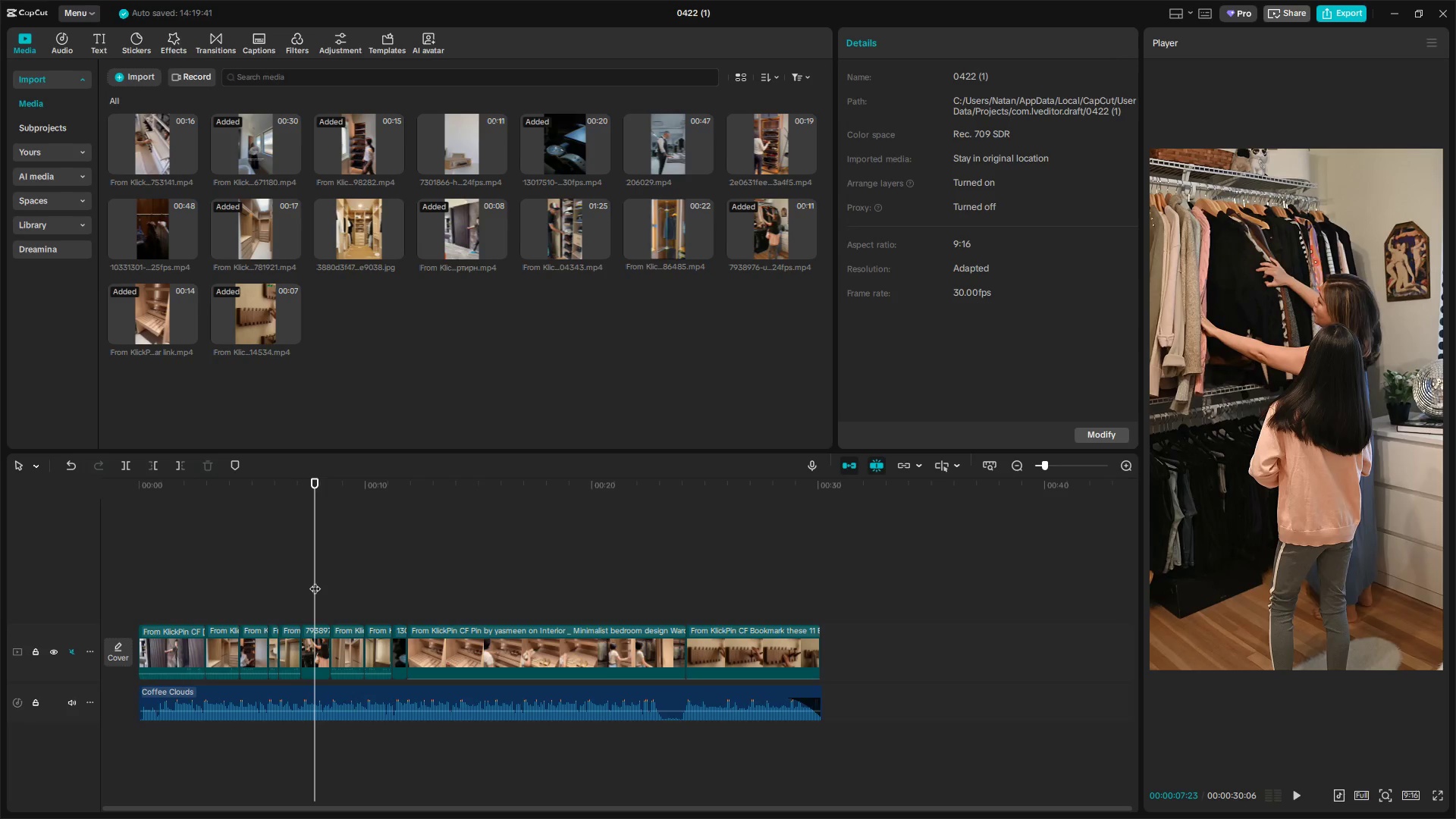 
hold_key(key=ControlLeft, duration=0.5)
scroll: coordinate [363, 621], scroll_direction: up, amount: 4.0
 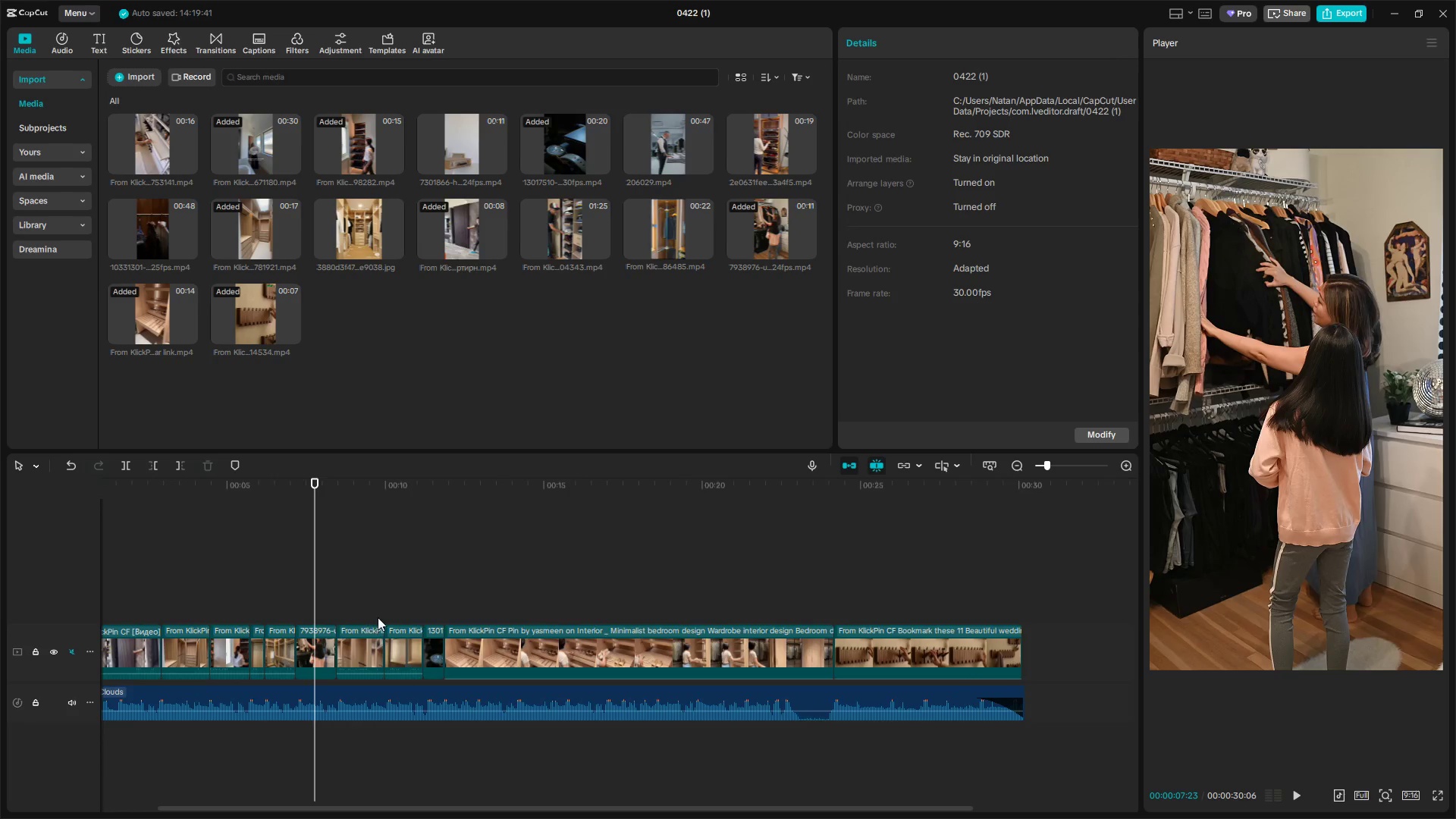 
key(Space)
 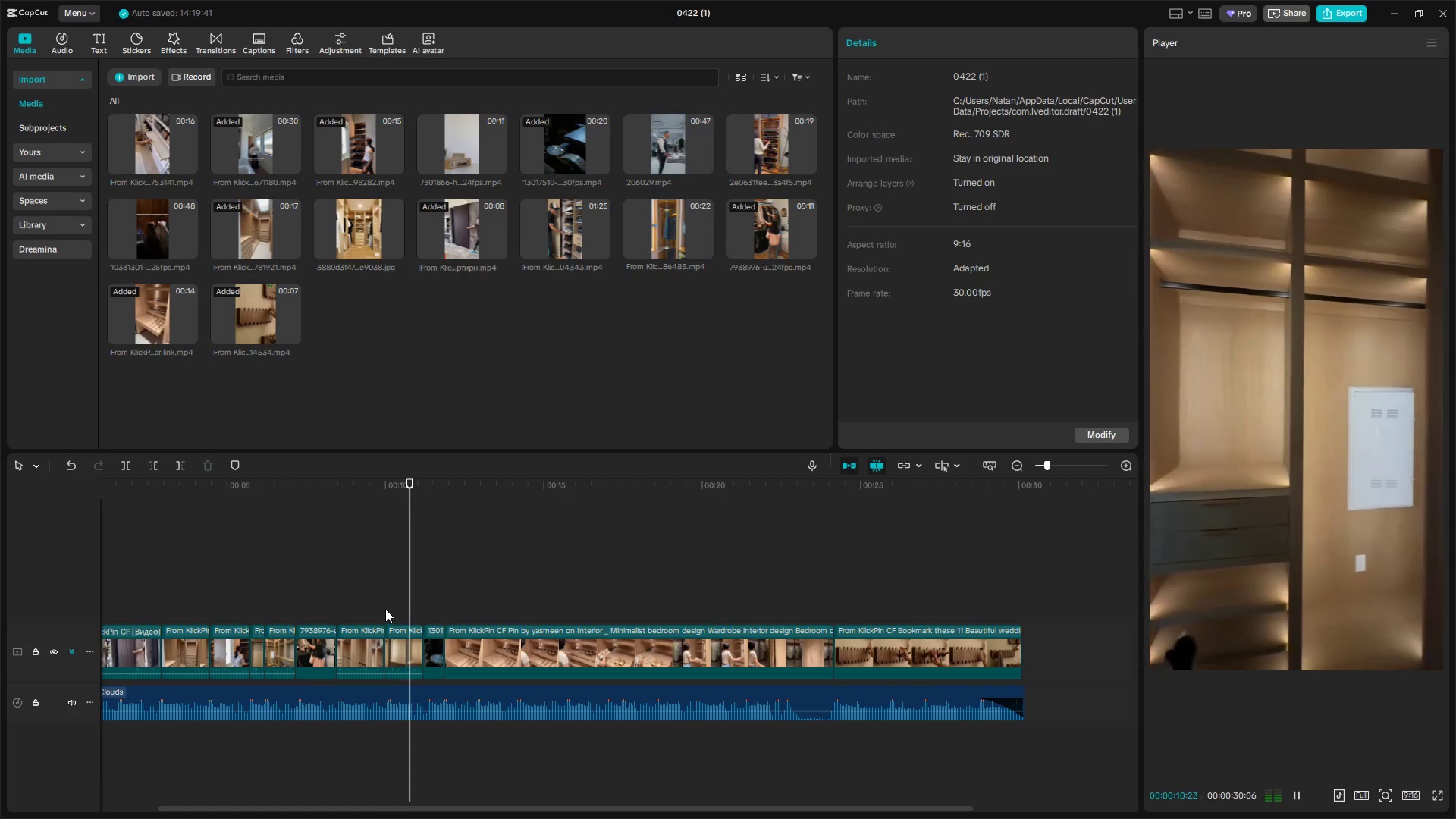 
key(Space)
 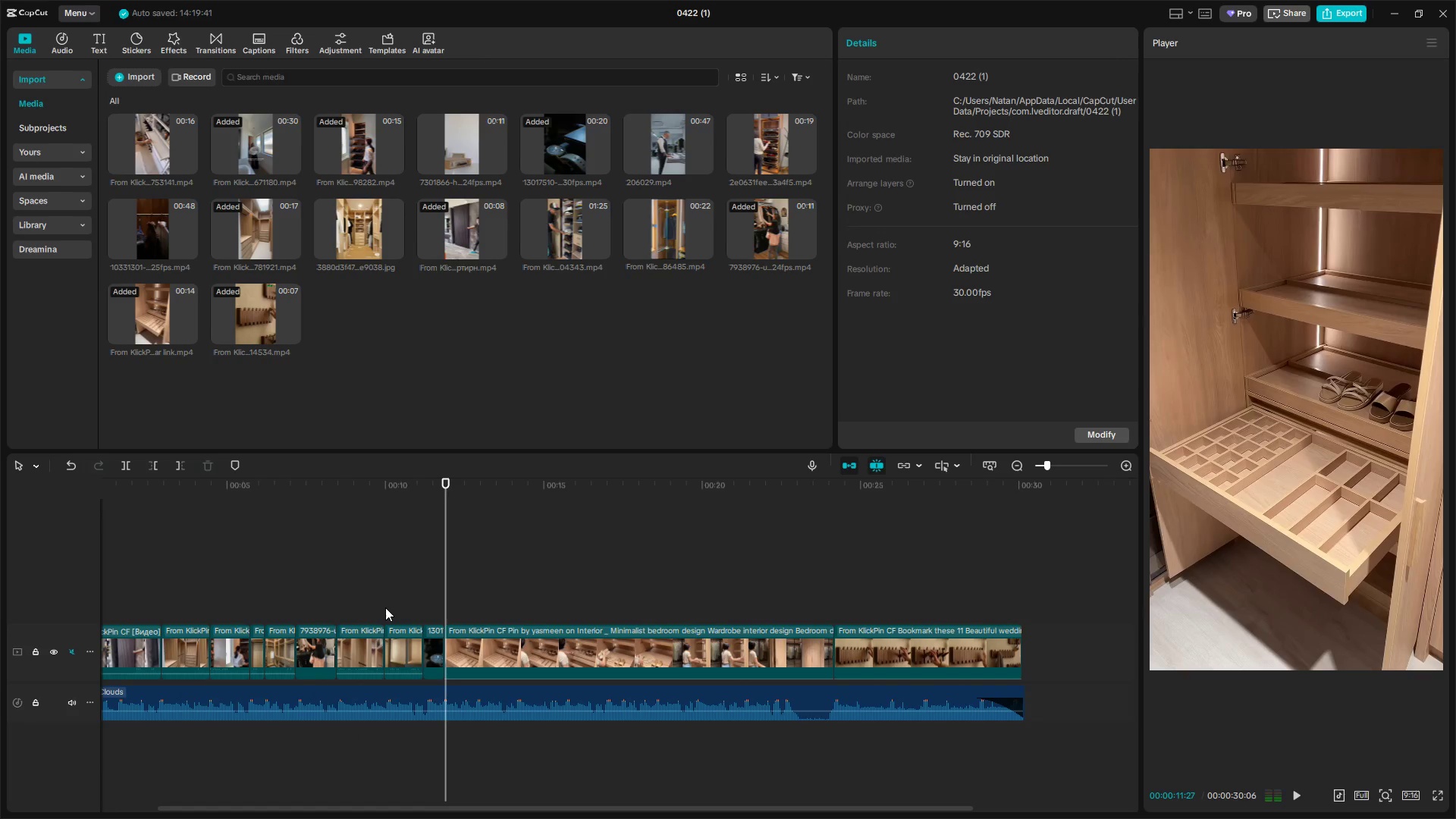 
key(Space)
 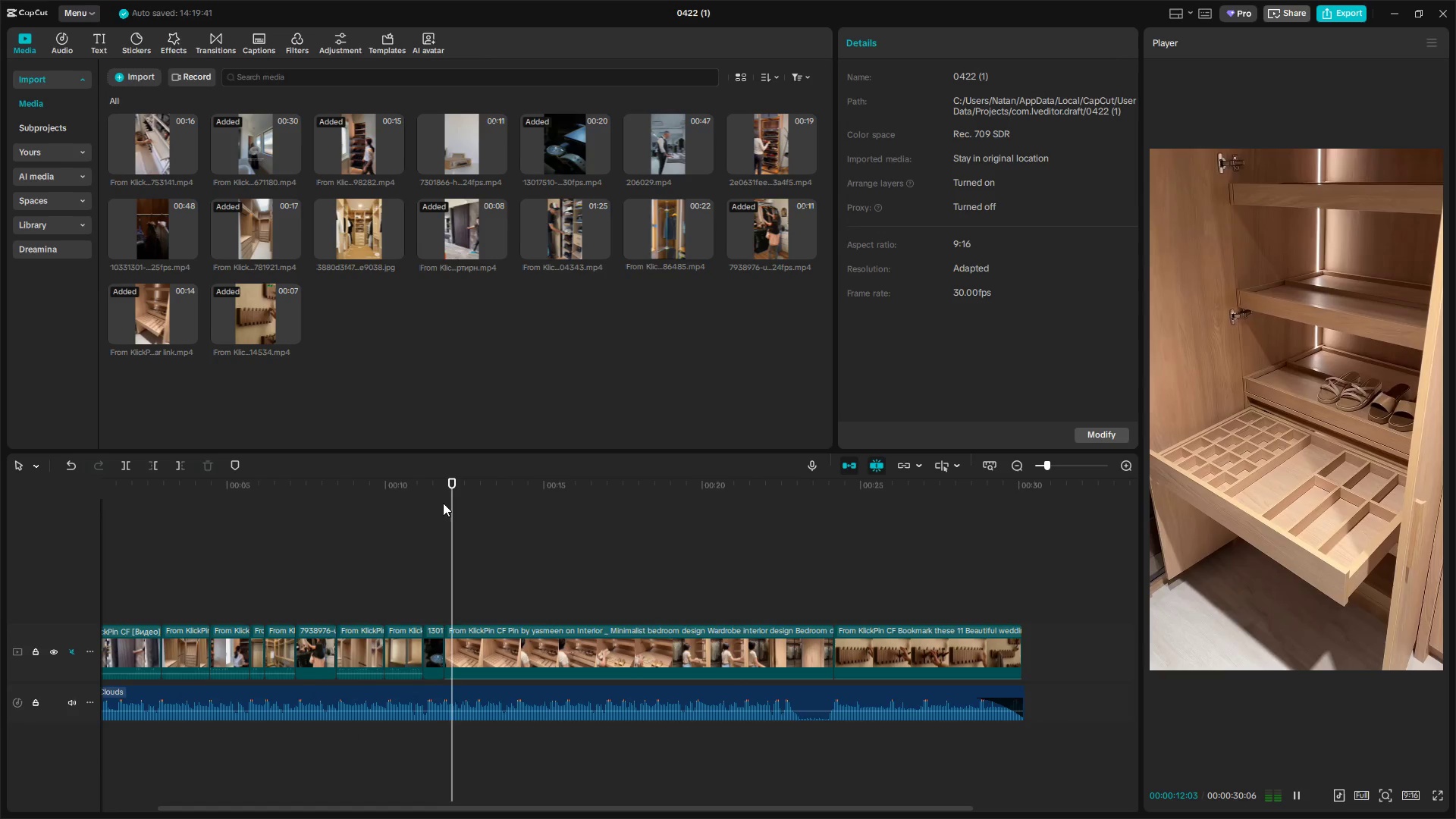 
key(Space)
 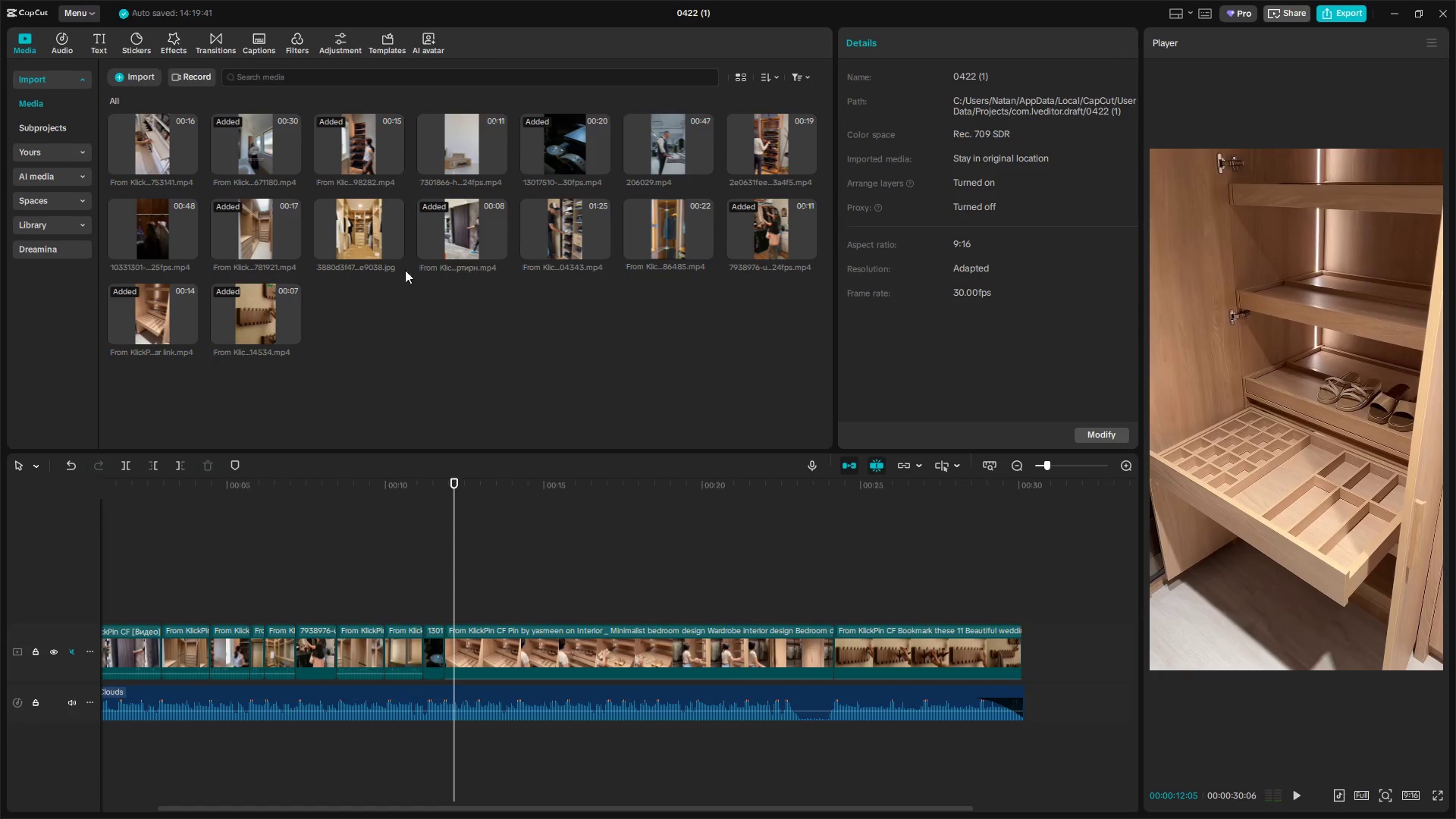 
left_click([382, 241])
 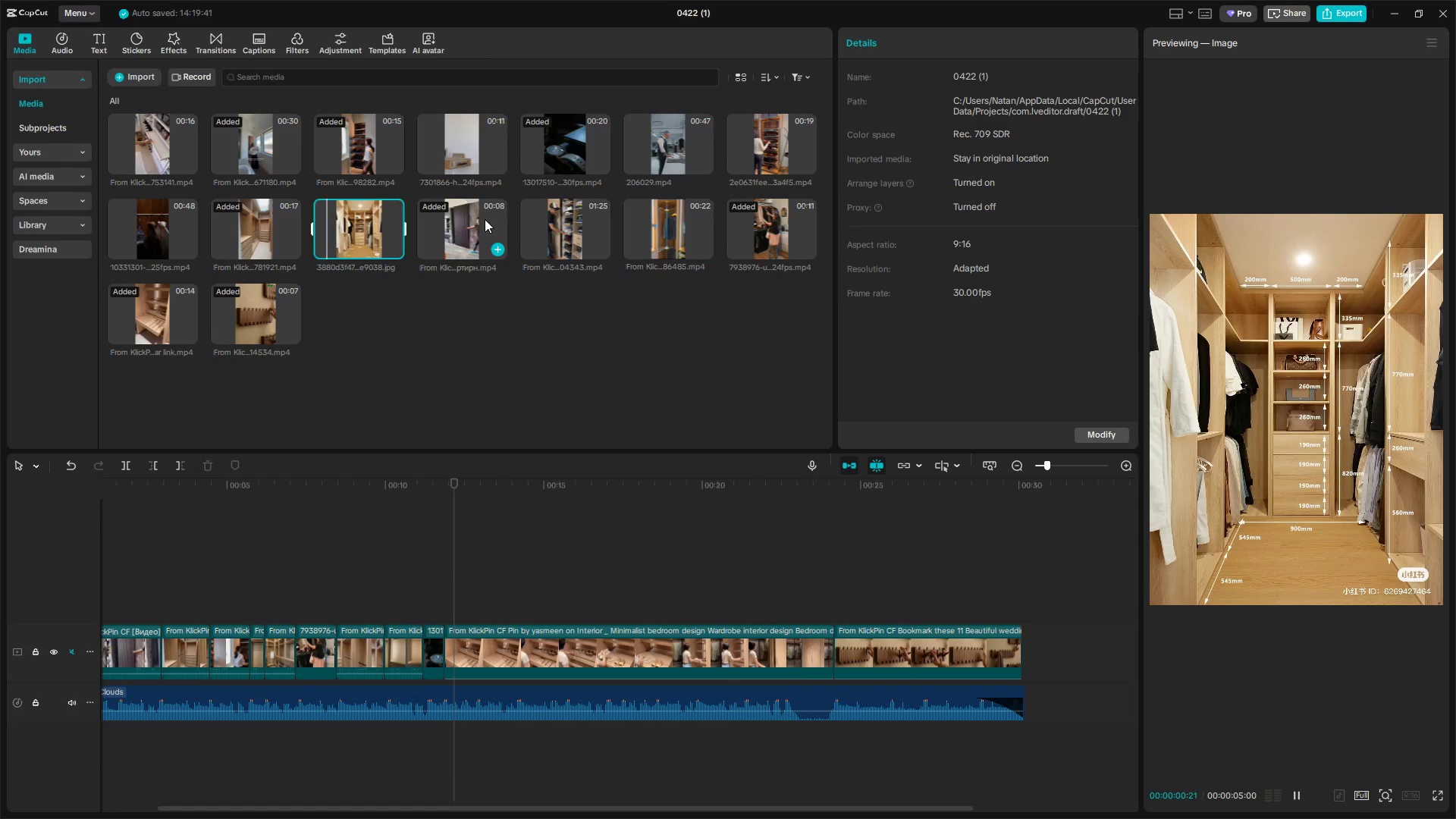 
double_click([458, 152])
 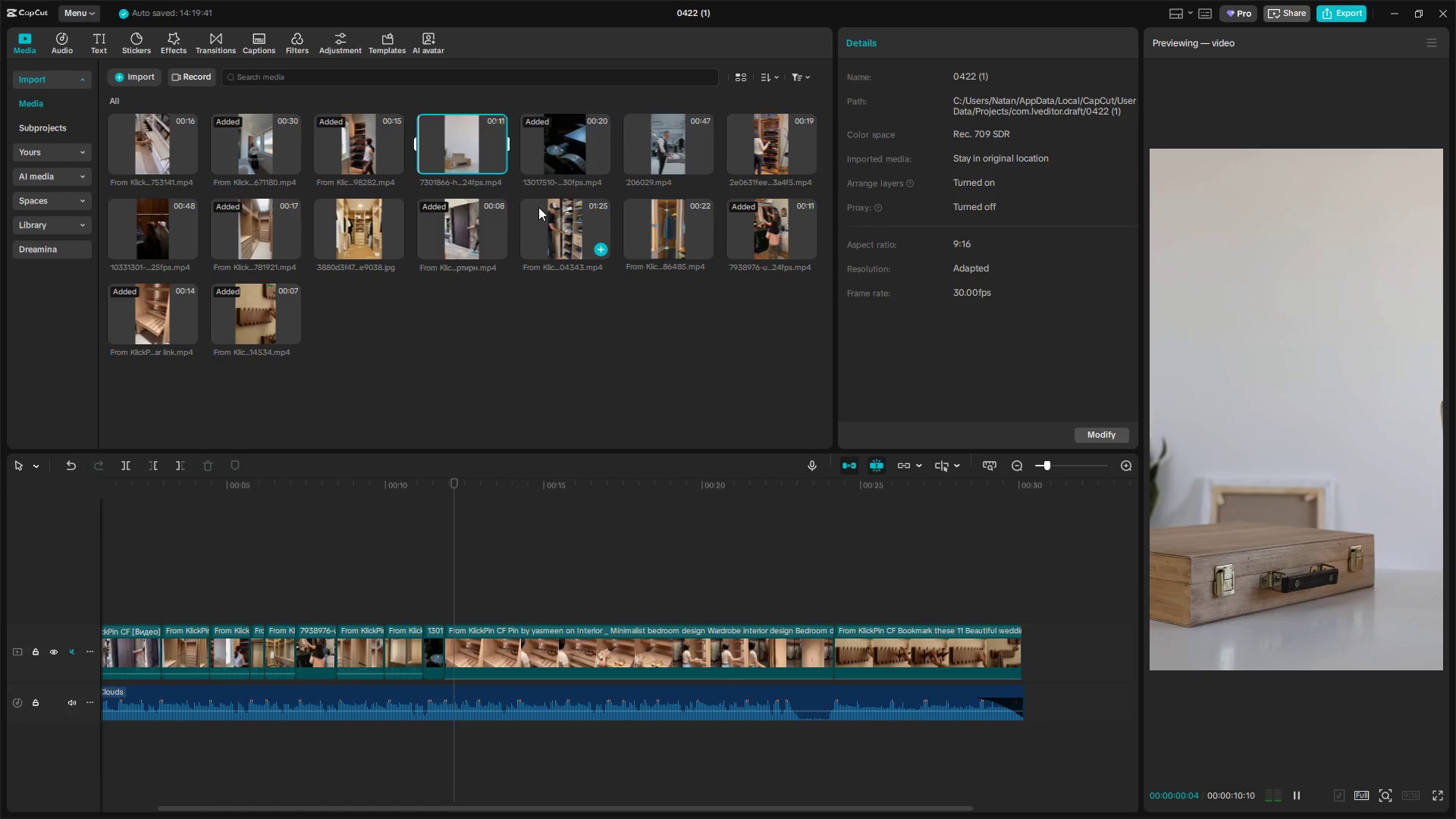 
left_click([539, 208])
 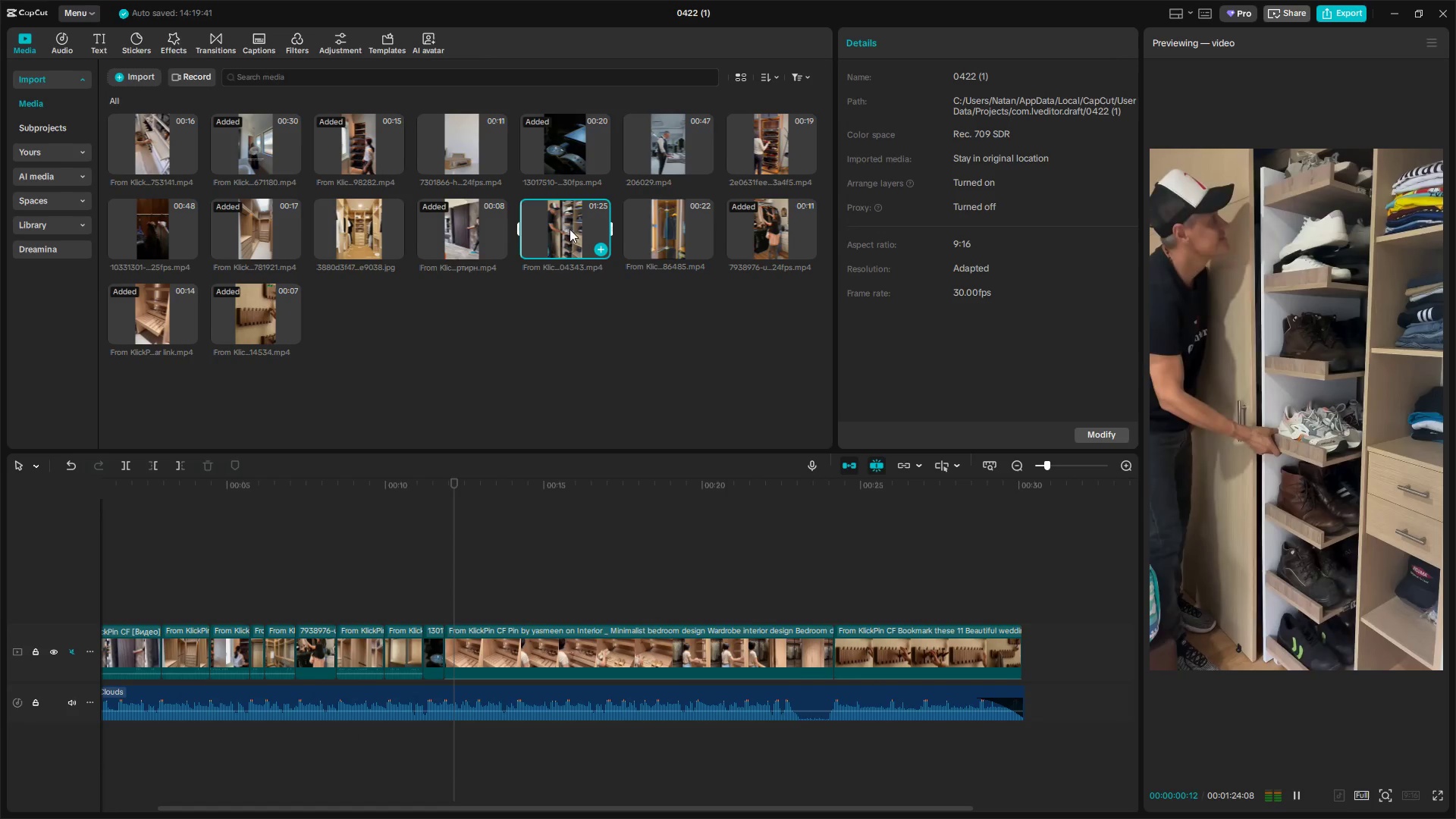 
left_click([642, 236])
 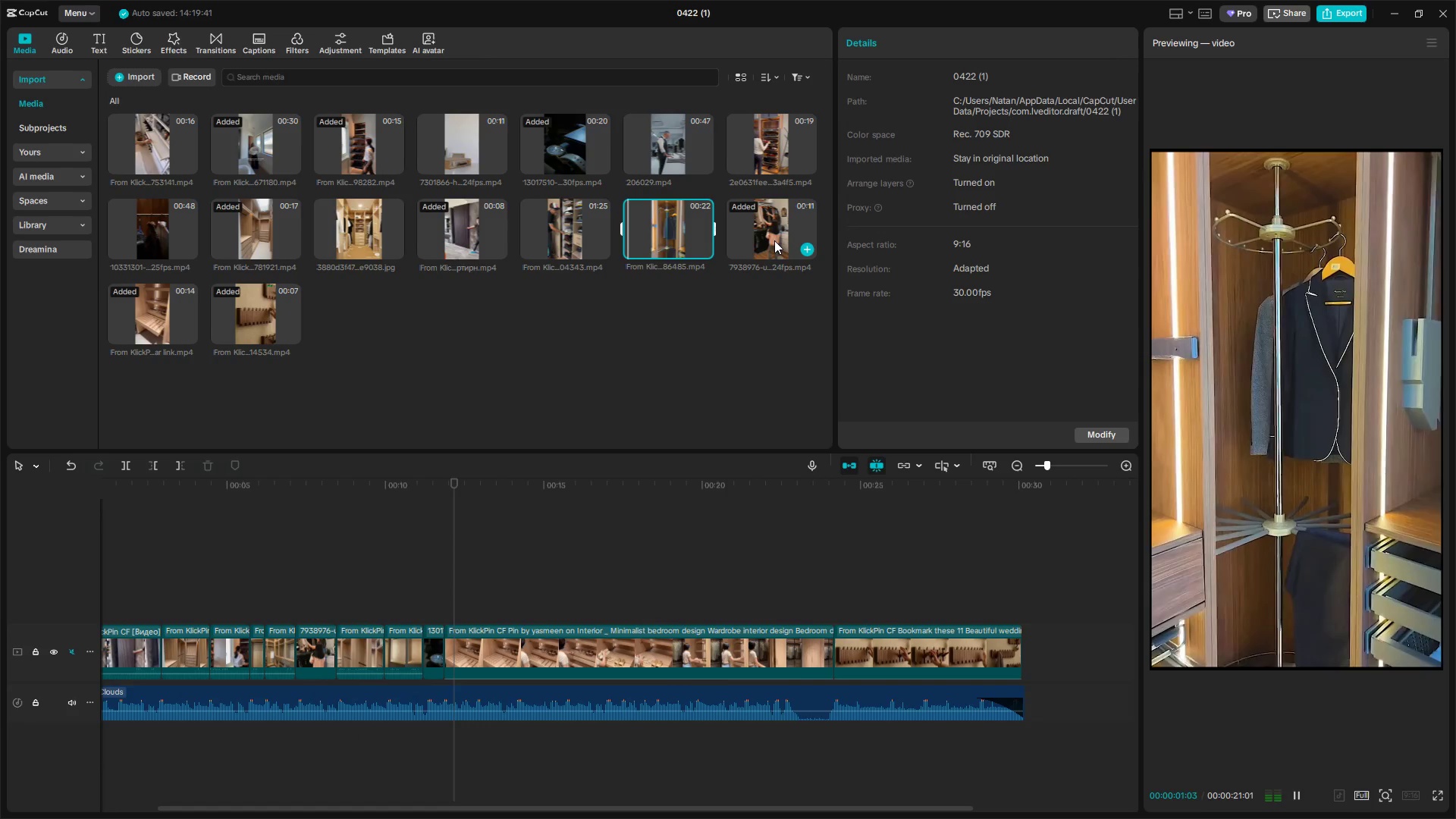 
left_click([780, 150])
 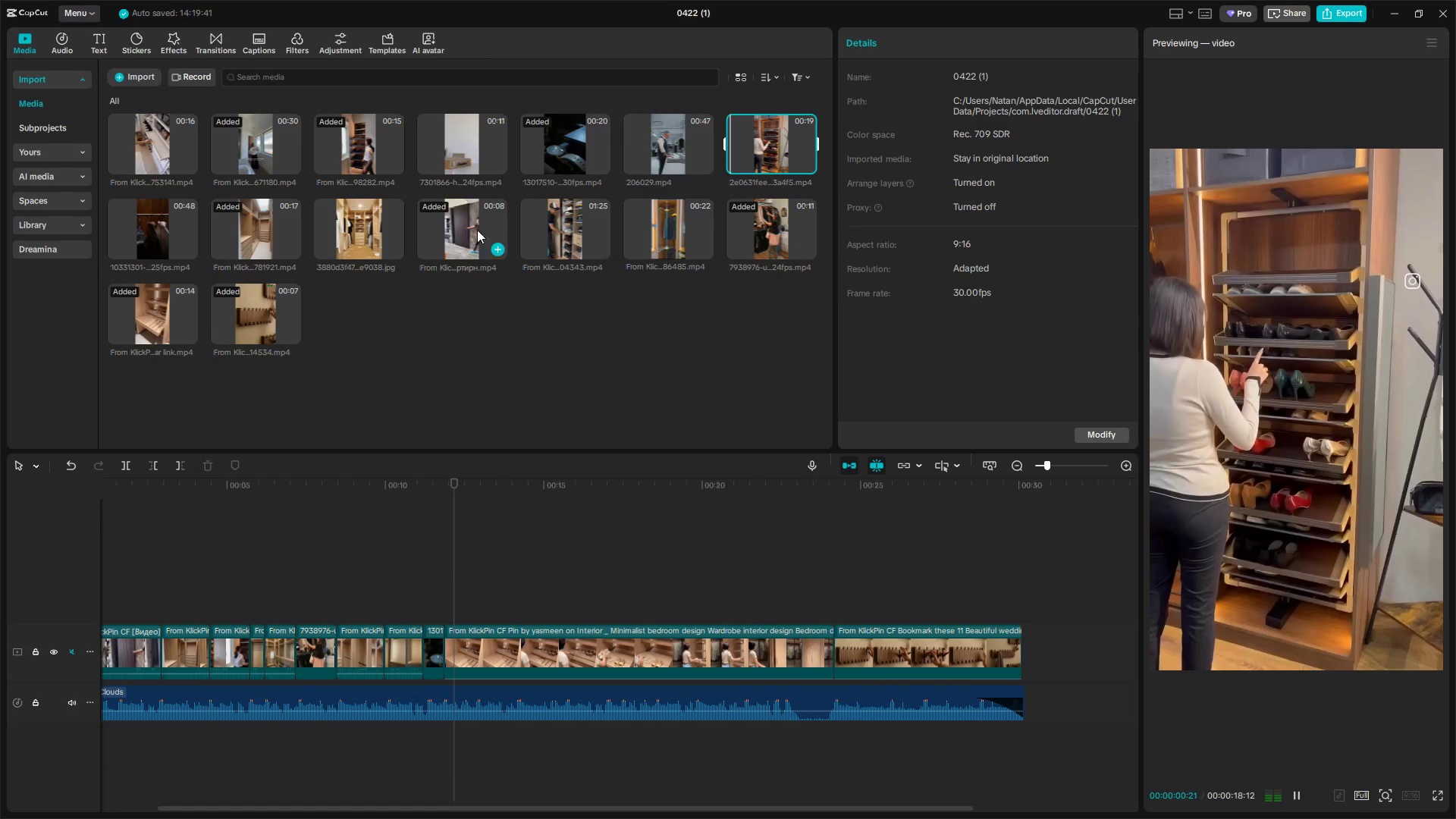 
left_click([246, 318])
 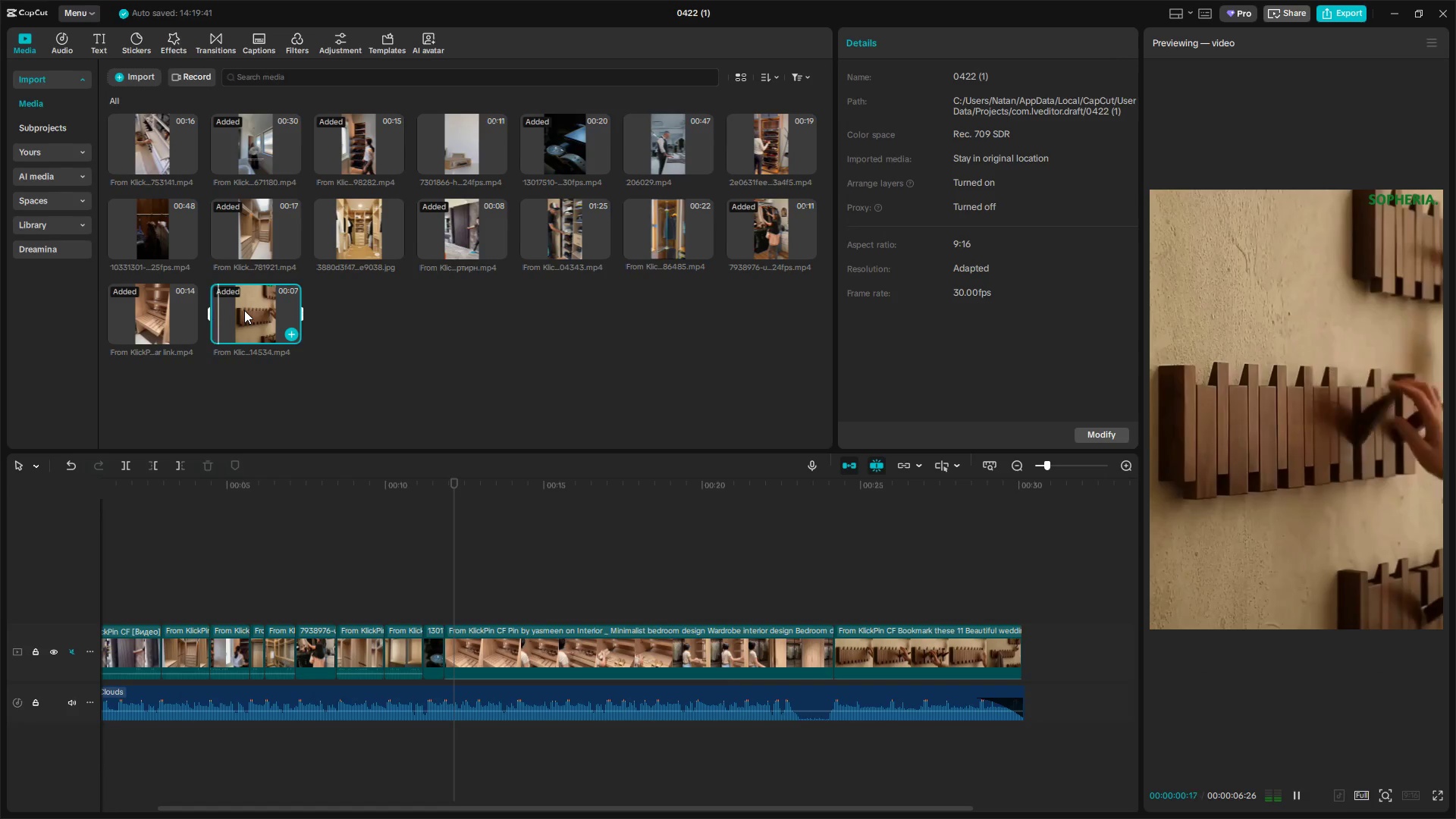 
left_click([250, 266])
 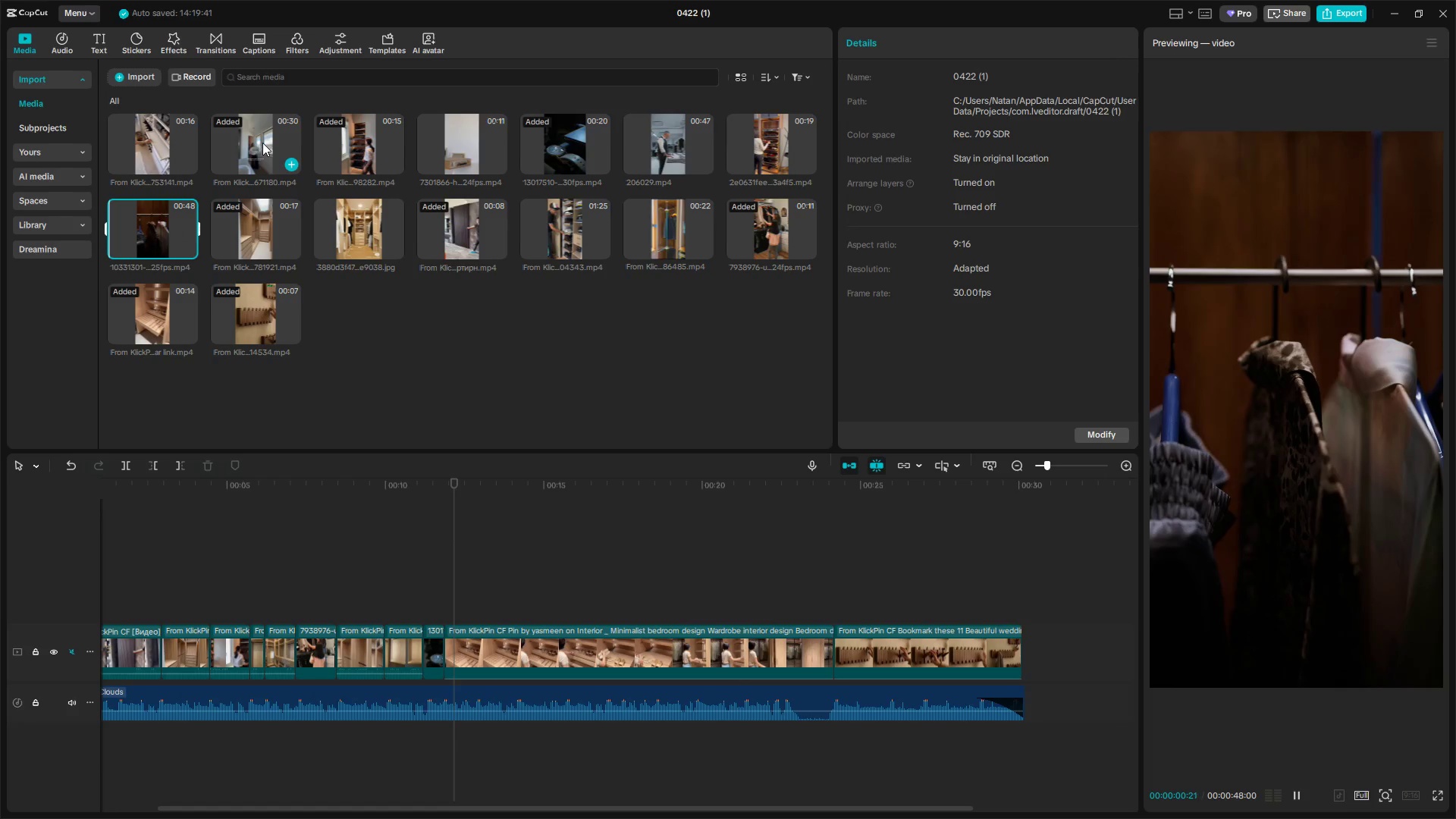 
left_click([262, 141])
 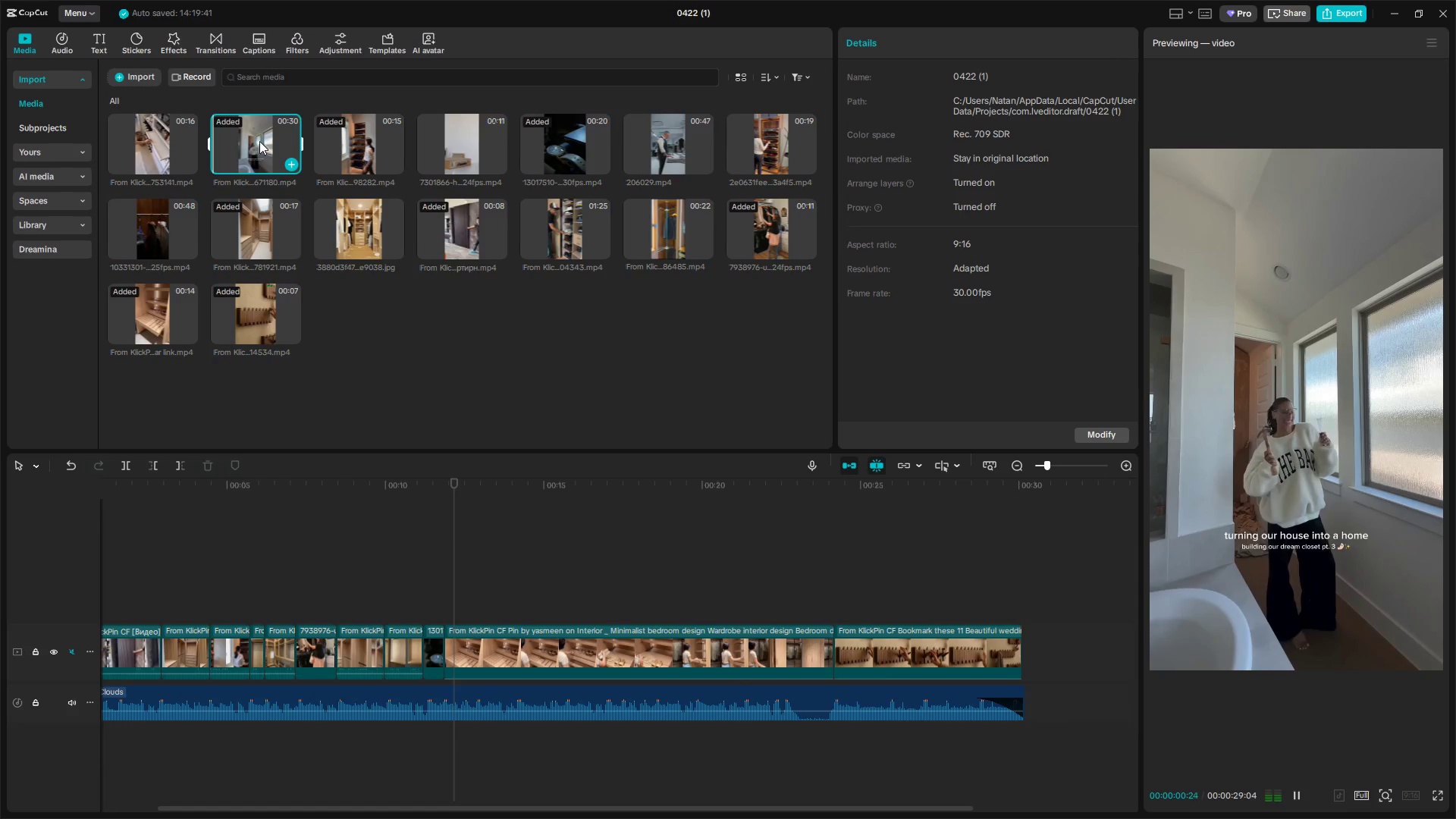 
left_click([158, 138])
 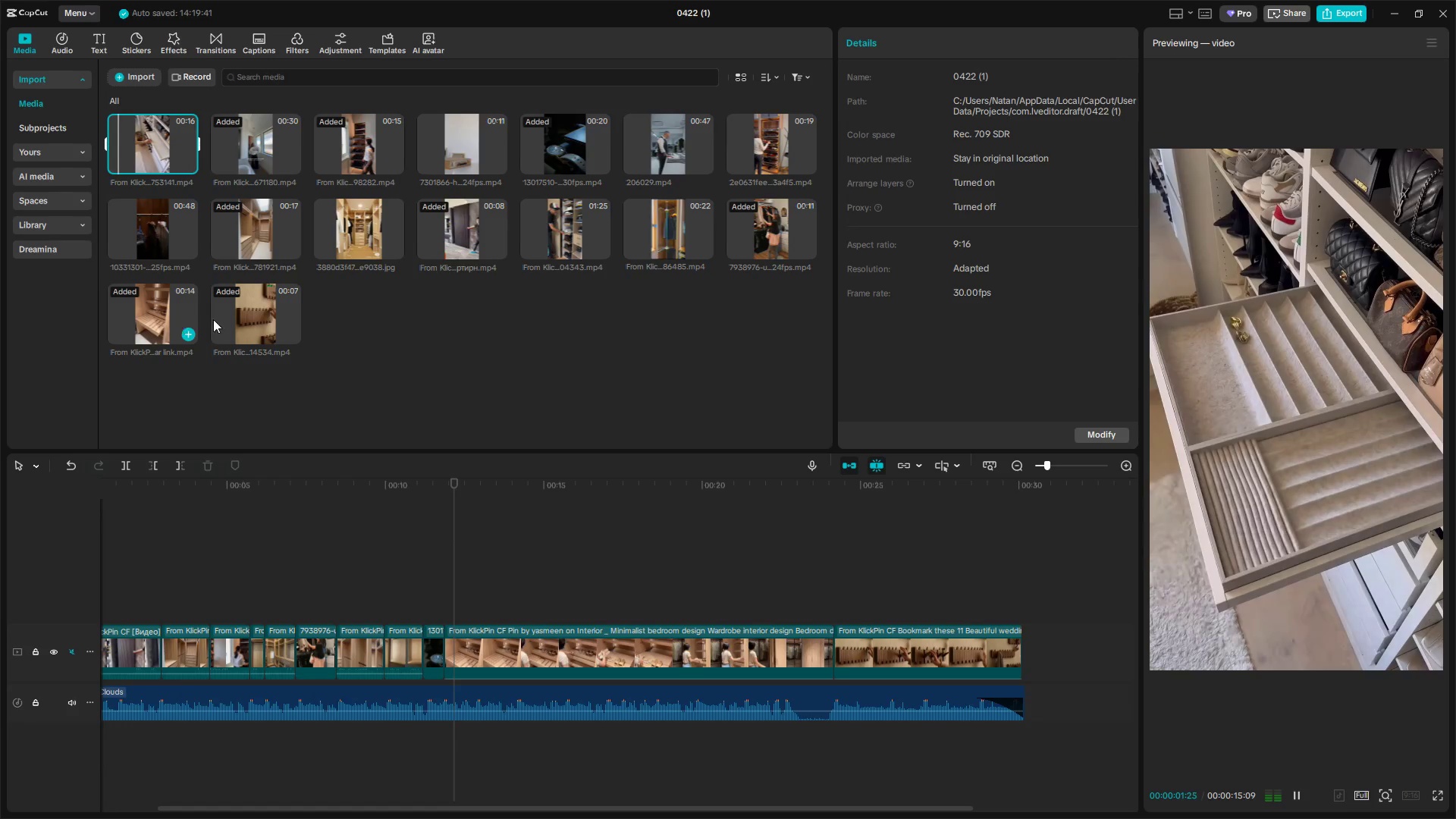 
left_click([779, 151])
 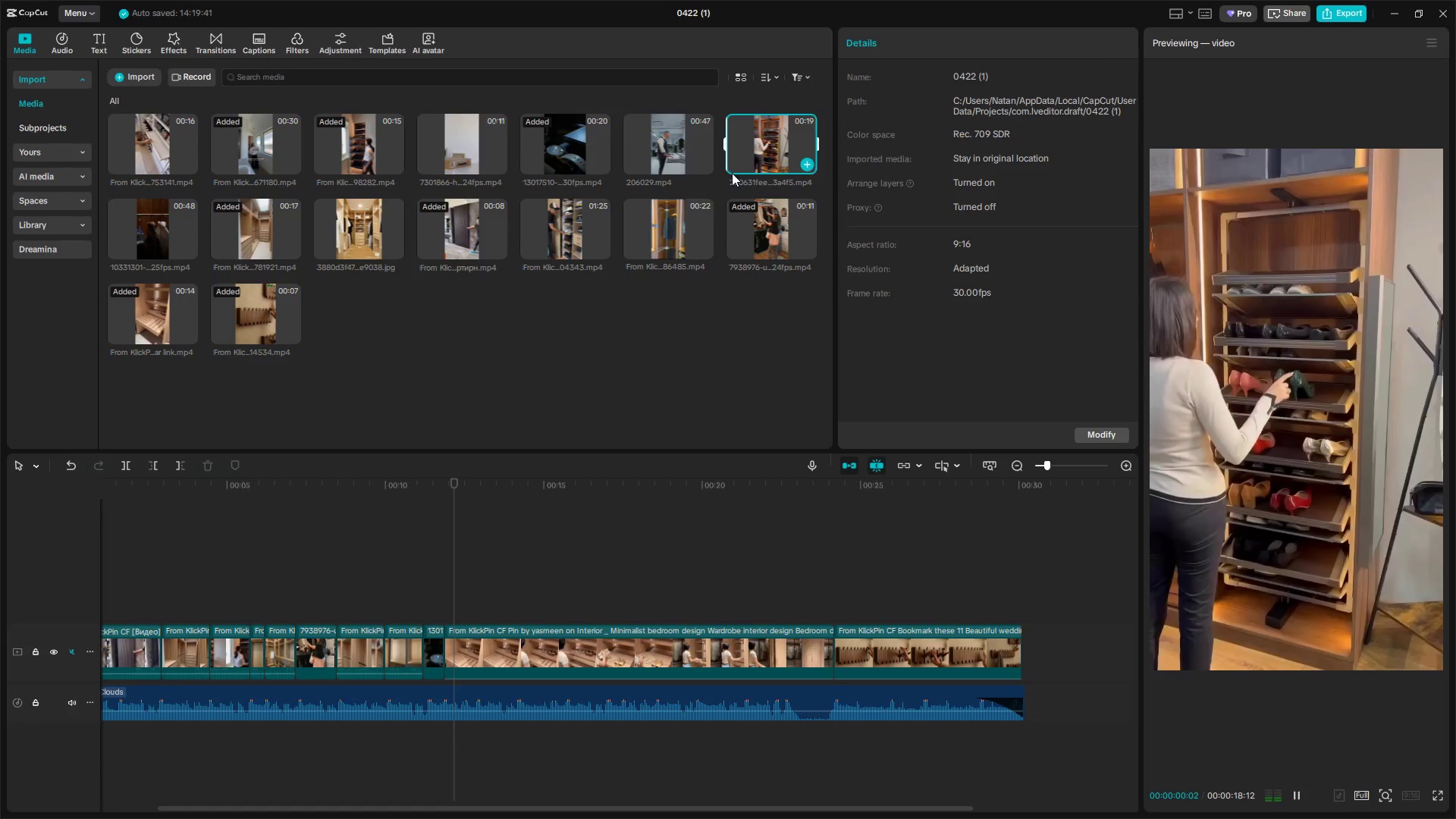 
left_click([690, 221])
 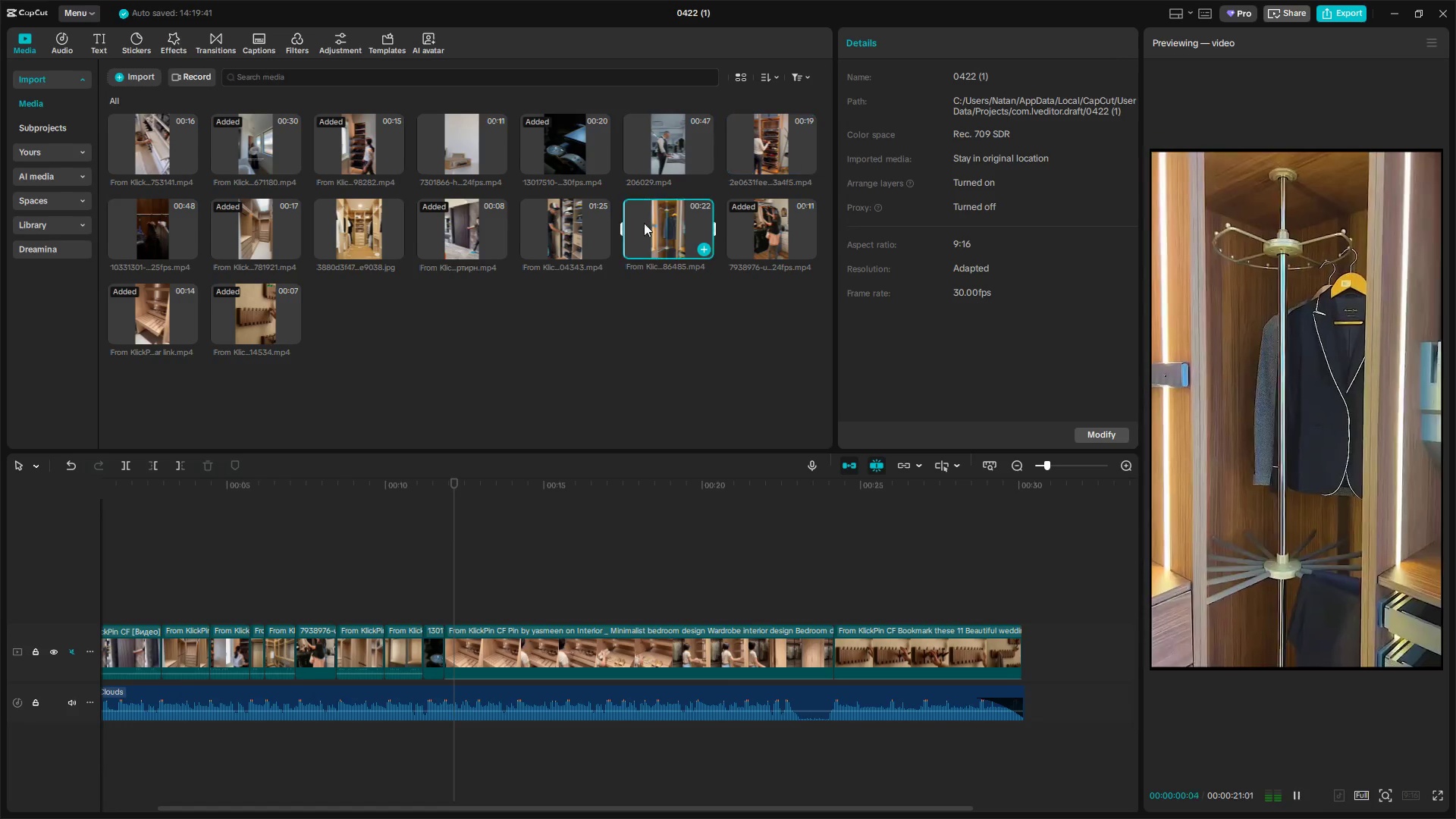 
left_click([572, 226])
 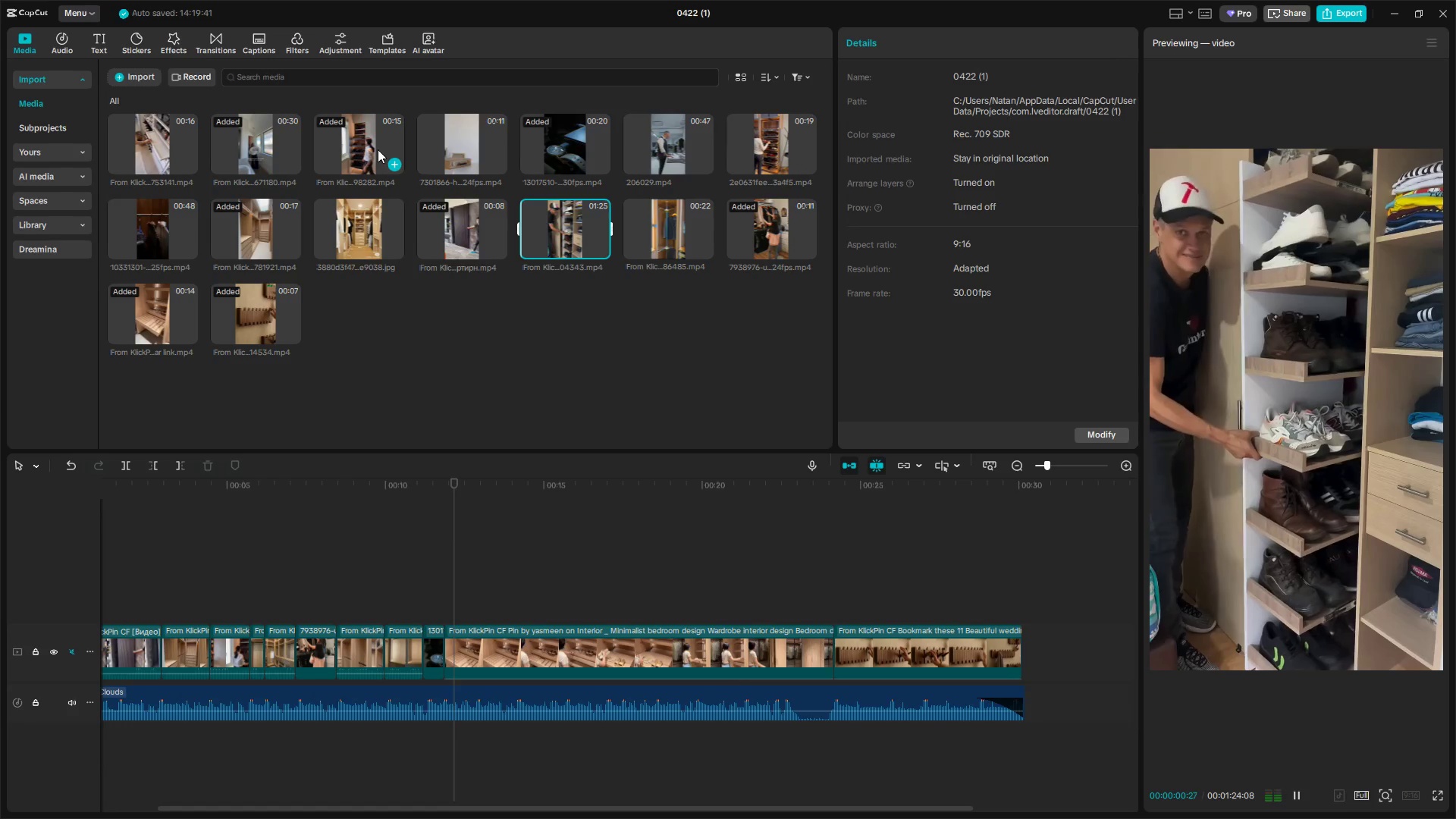 
double_click([271, 232])
 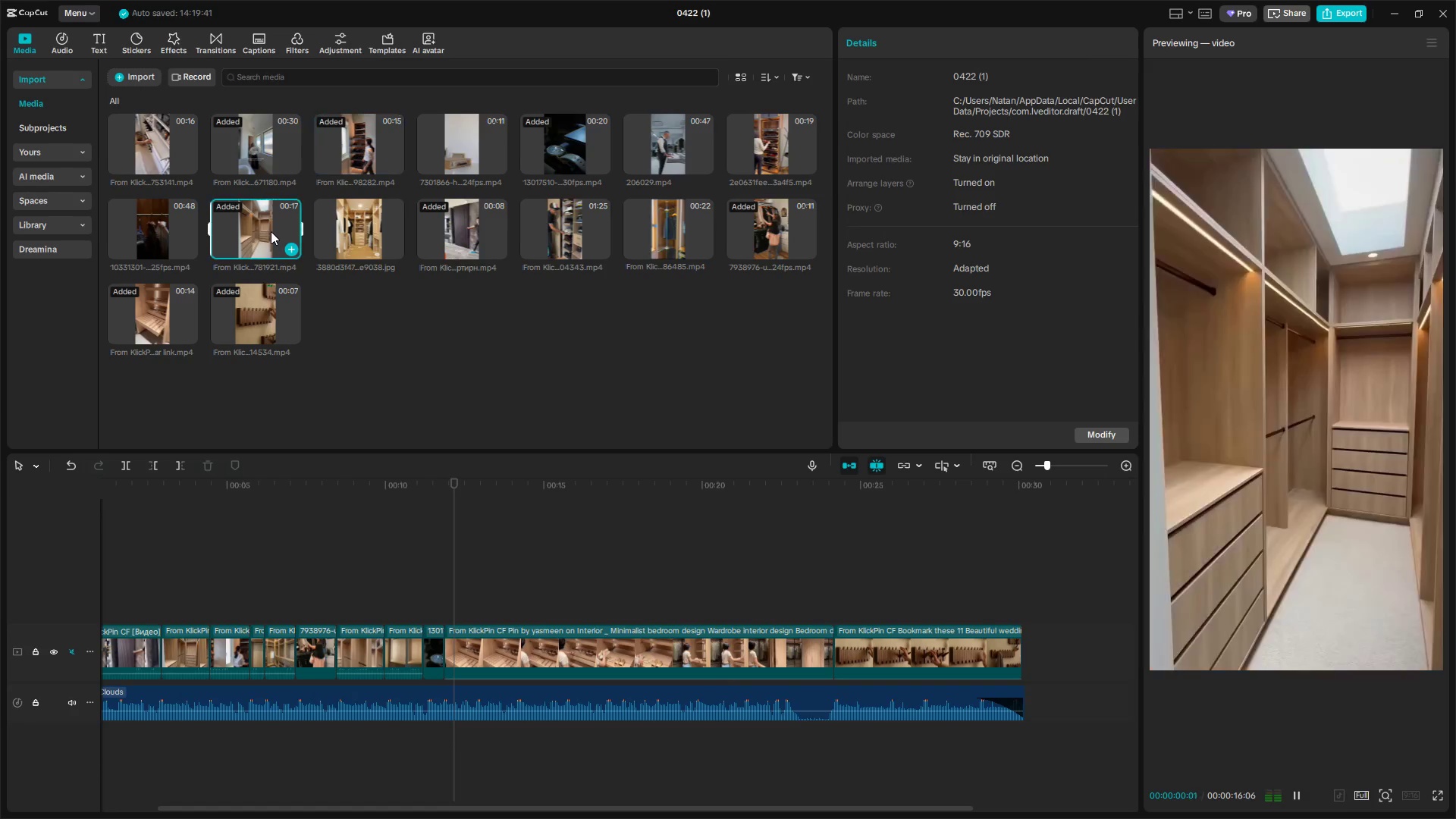 
left_click_drag(start_coordinate=[271, 228], to_coordinate=[317, 211])
 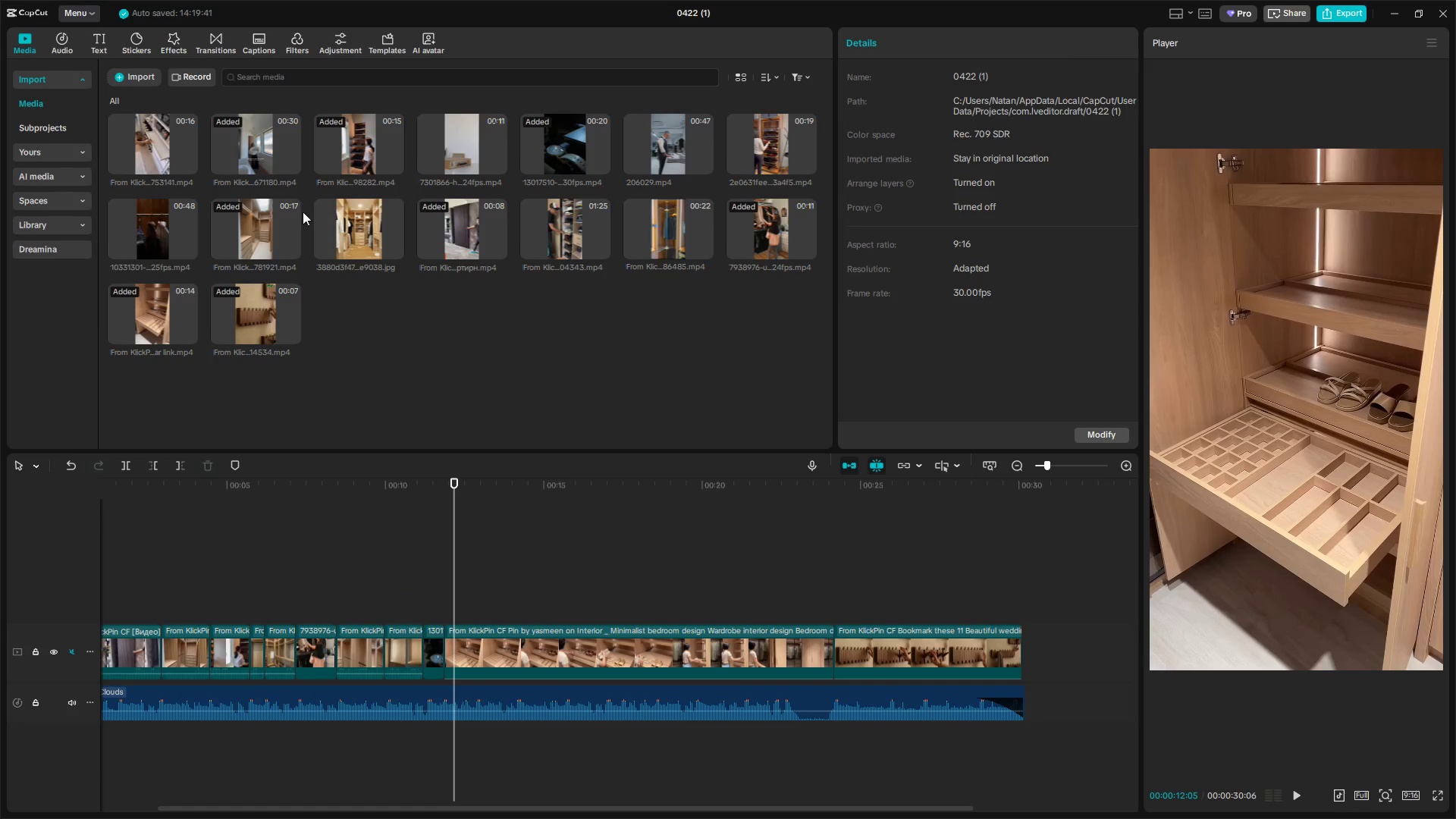 
mouse_move([169, 229])
 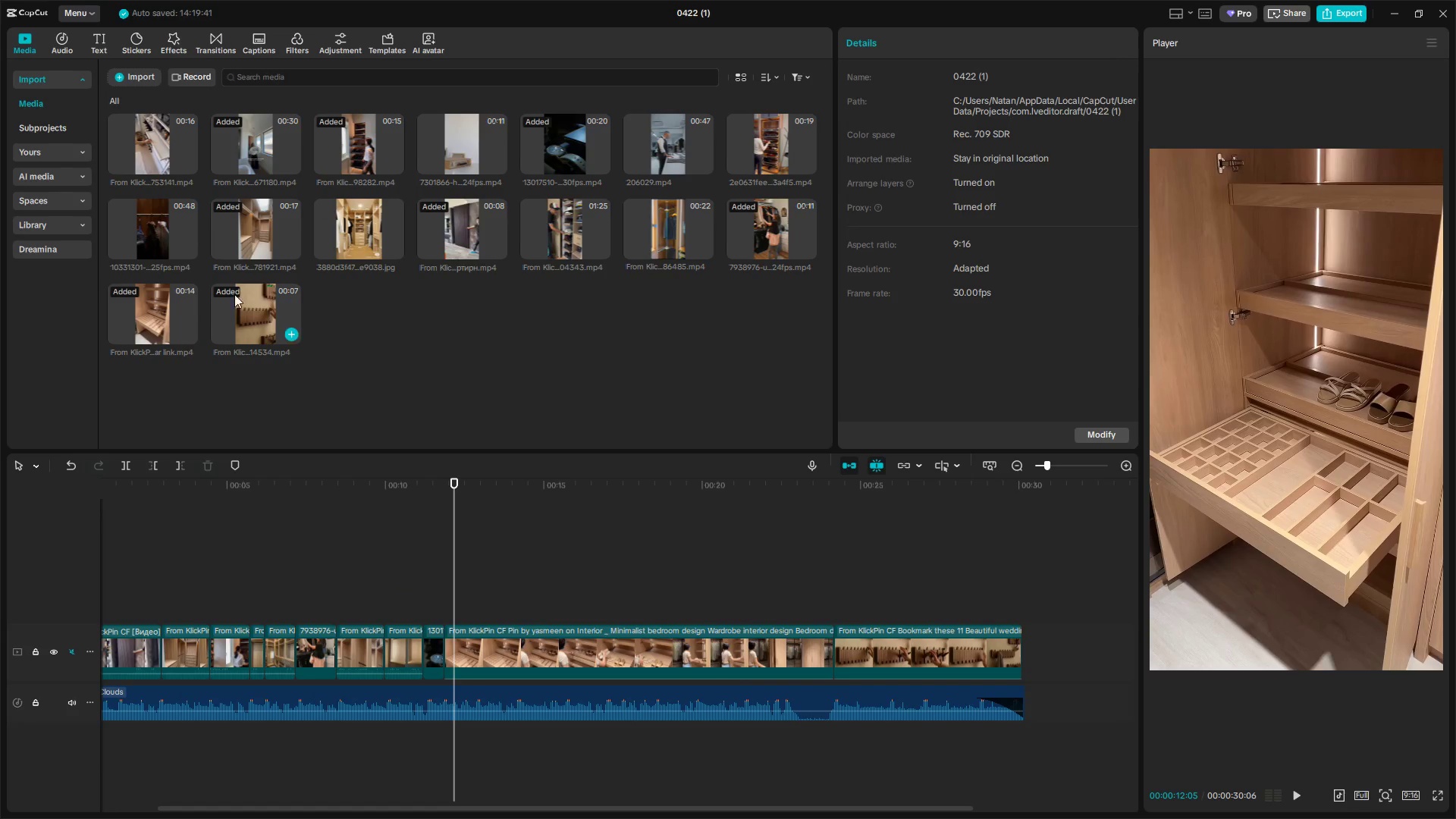 
left_click_drag(start_coordinate=[253, 137], to_coordinate=[433, 642])
 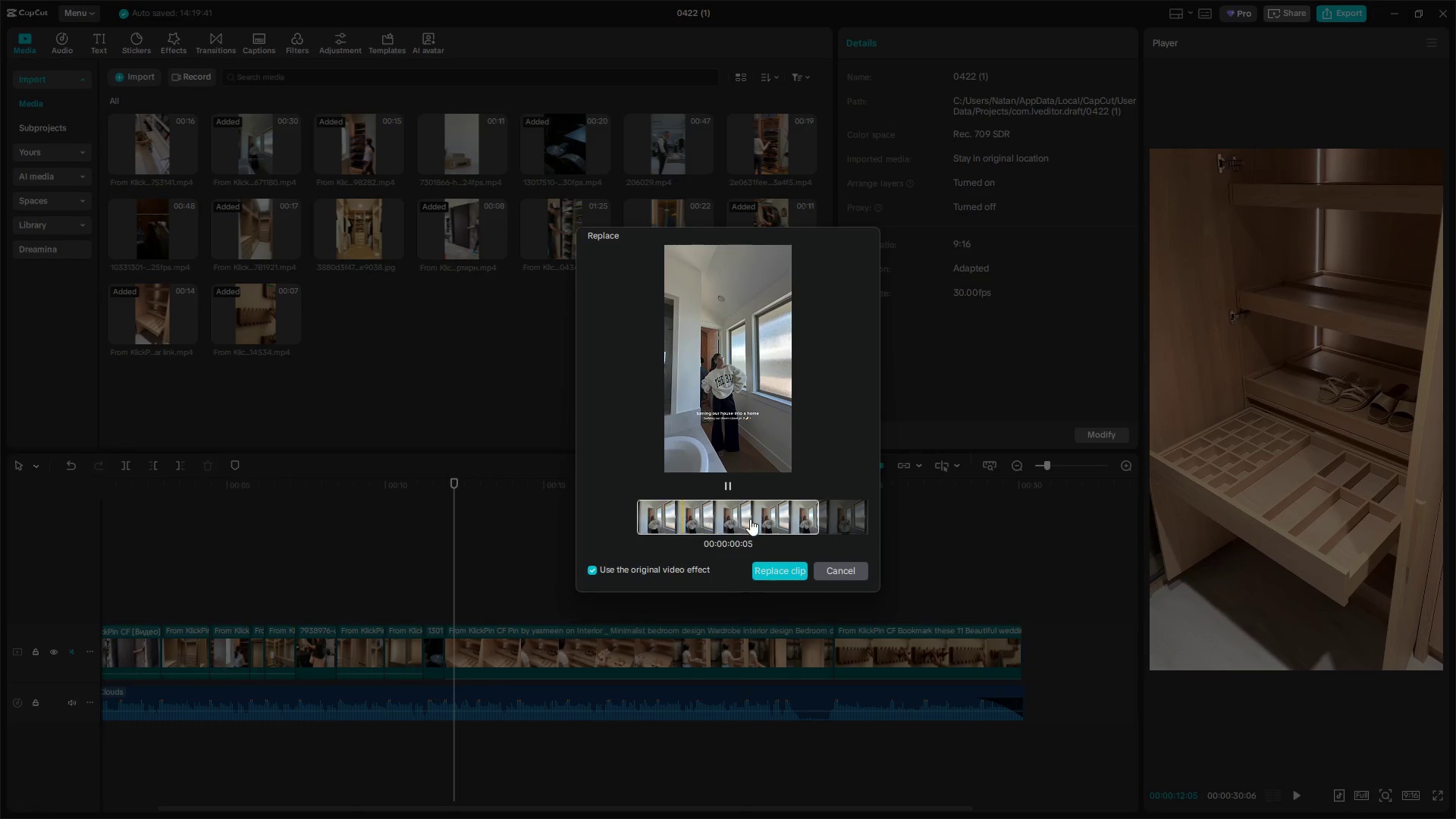 
left_click_drag(start_coordinate=[786, 500], to_coordinate=[83, 511])
 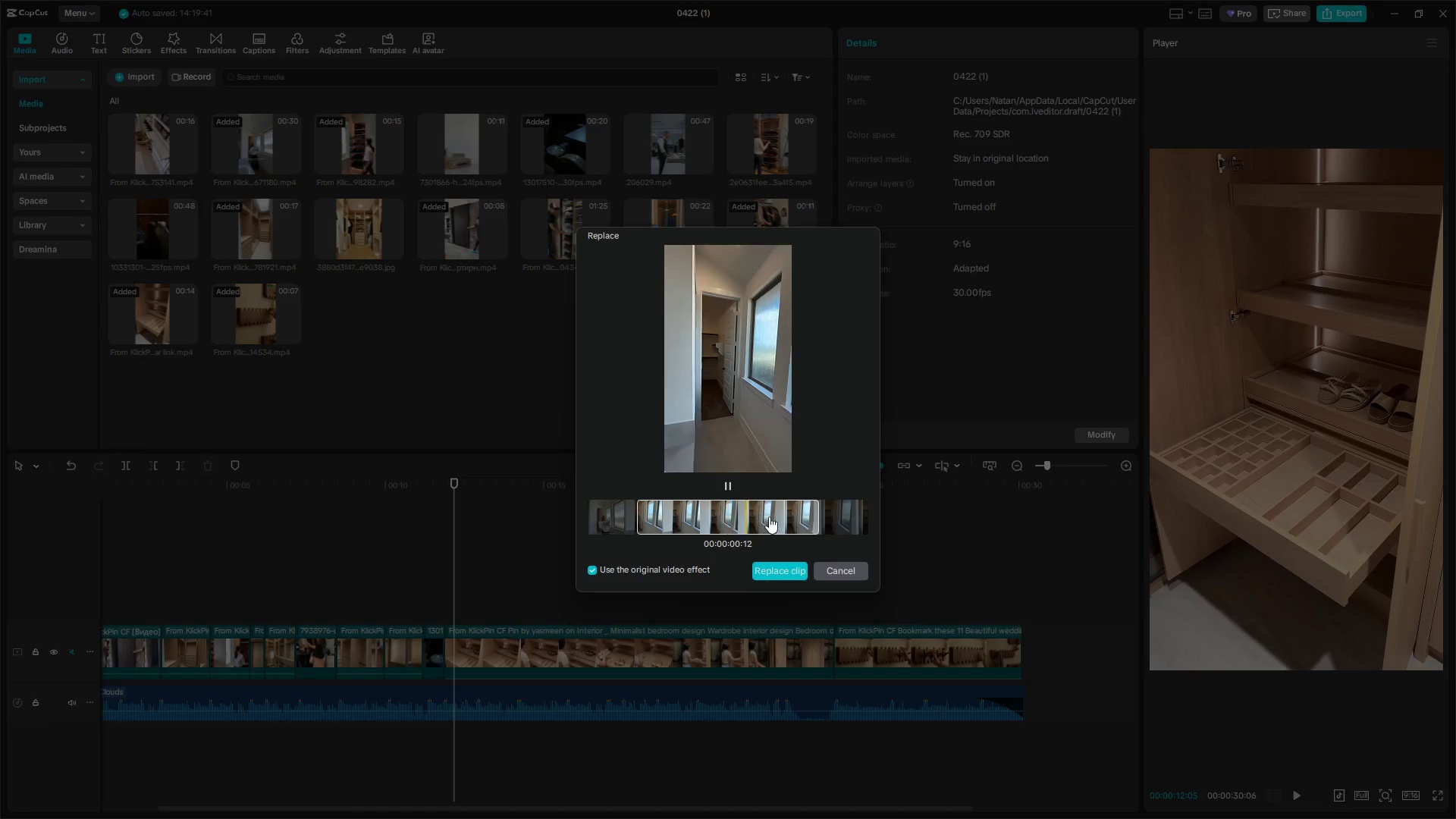 
left_click_drag(start_coordinate=[770, 508], to_coordinate=[73, 480])
 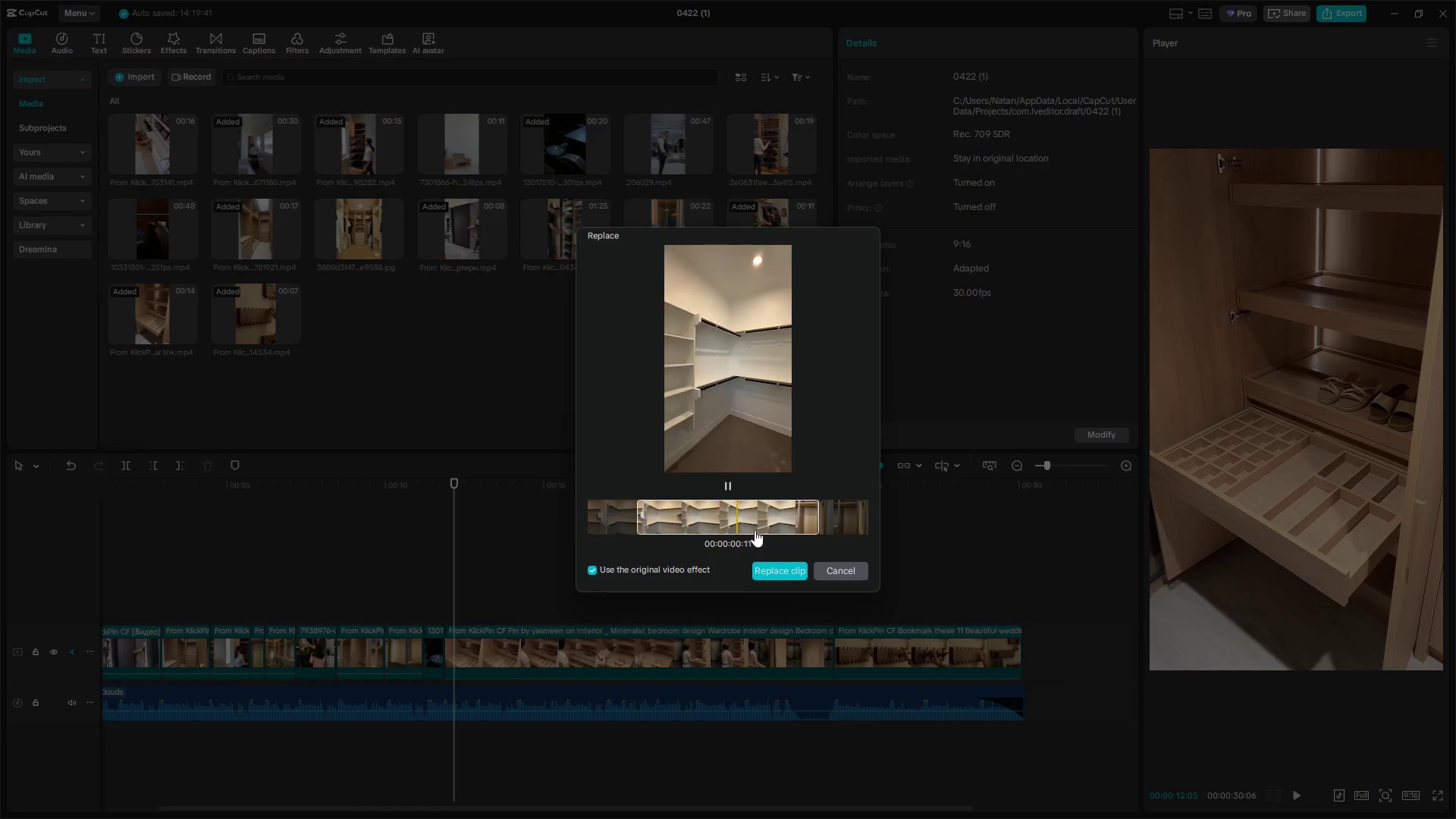 
left_click_drag(start_coordinate=[757, 519], to_coordinate=[249, 505])
 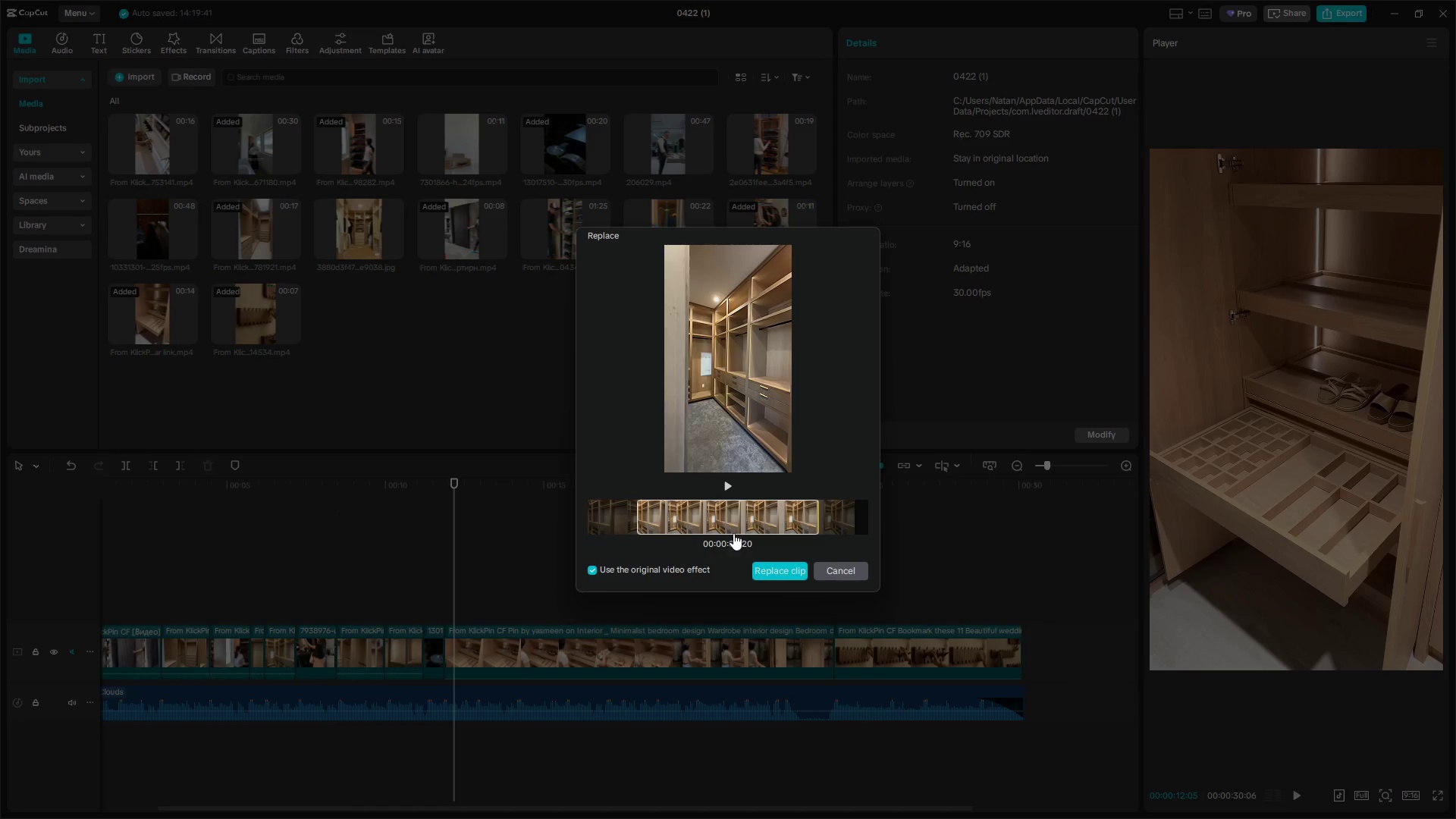 
left_click_drag(start_coordinate=[758, 521], to_coordinate=[323, 513])
 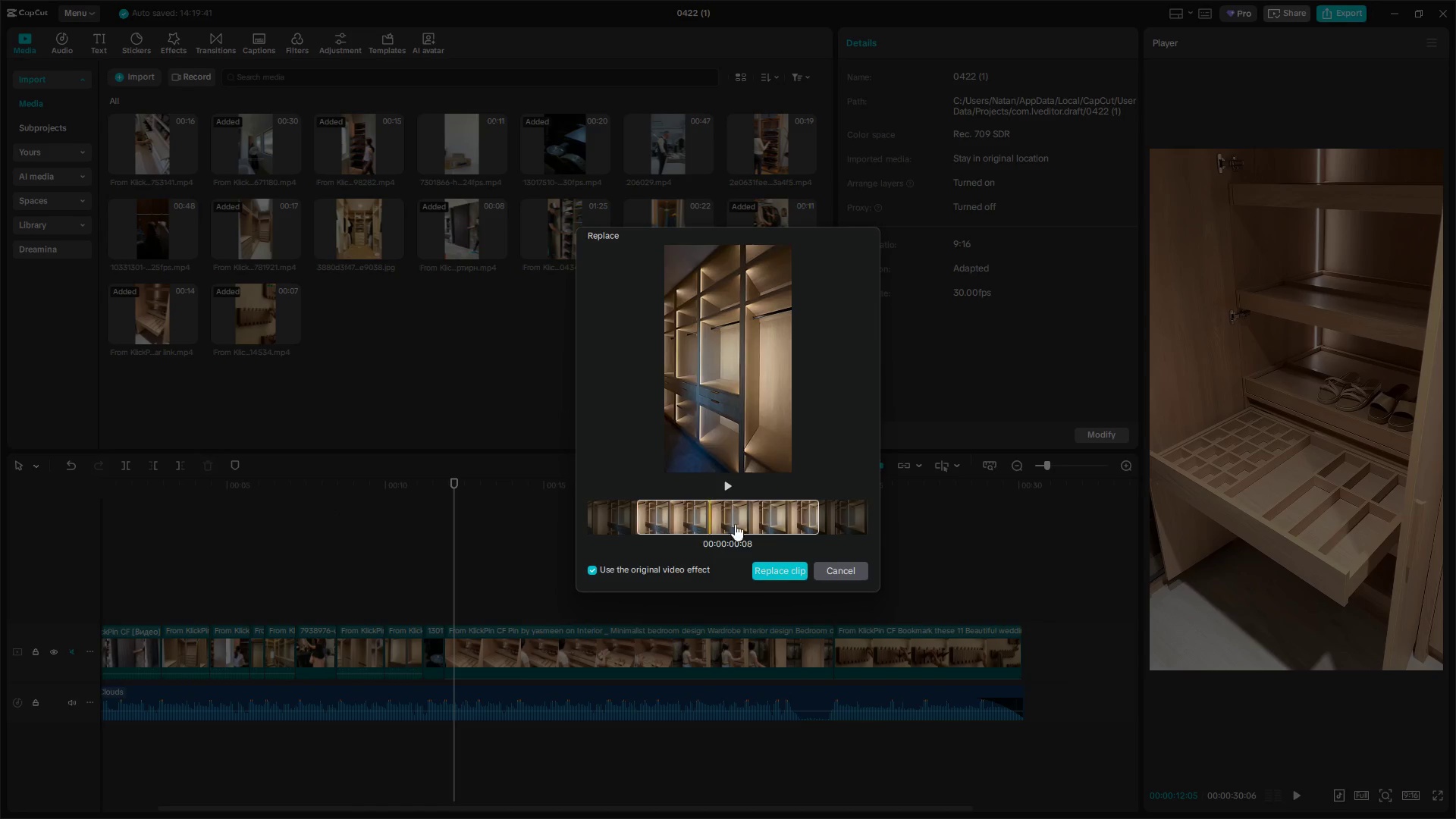 
left_click_drag(start_coordinate=[769, 528], to_coordinate=[298, 513])
 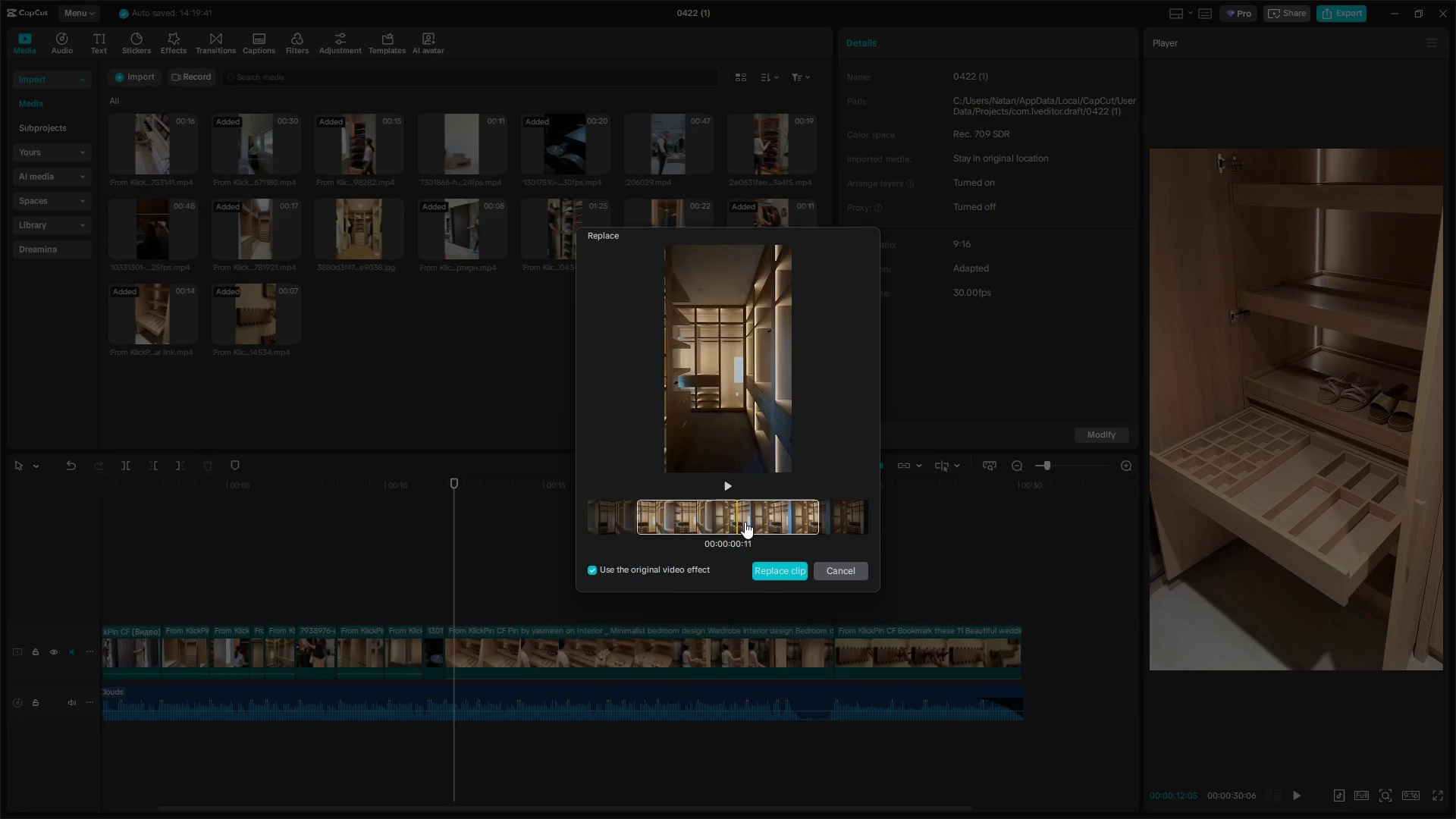 
left_click_drag(start_coordinate=[771, 519], to_coordinate=[616, 518])
 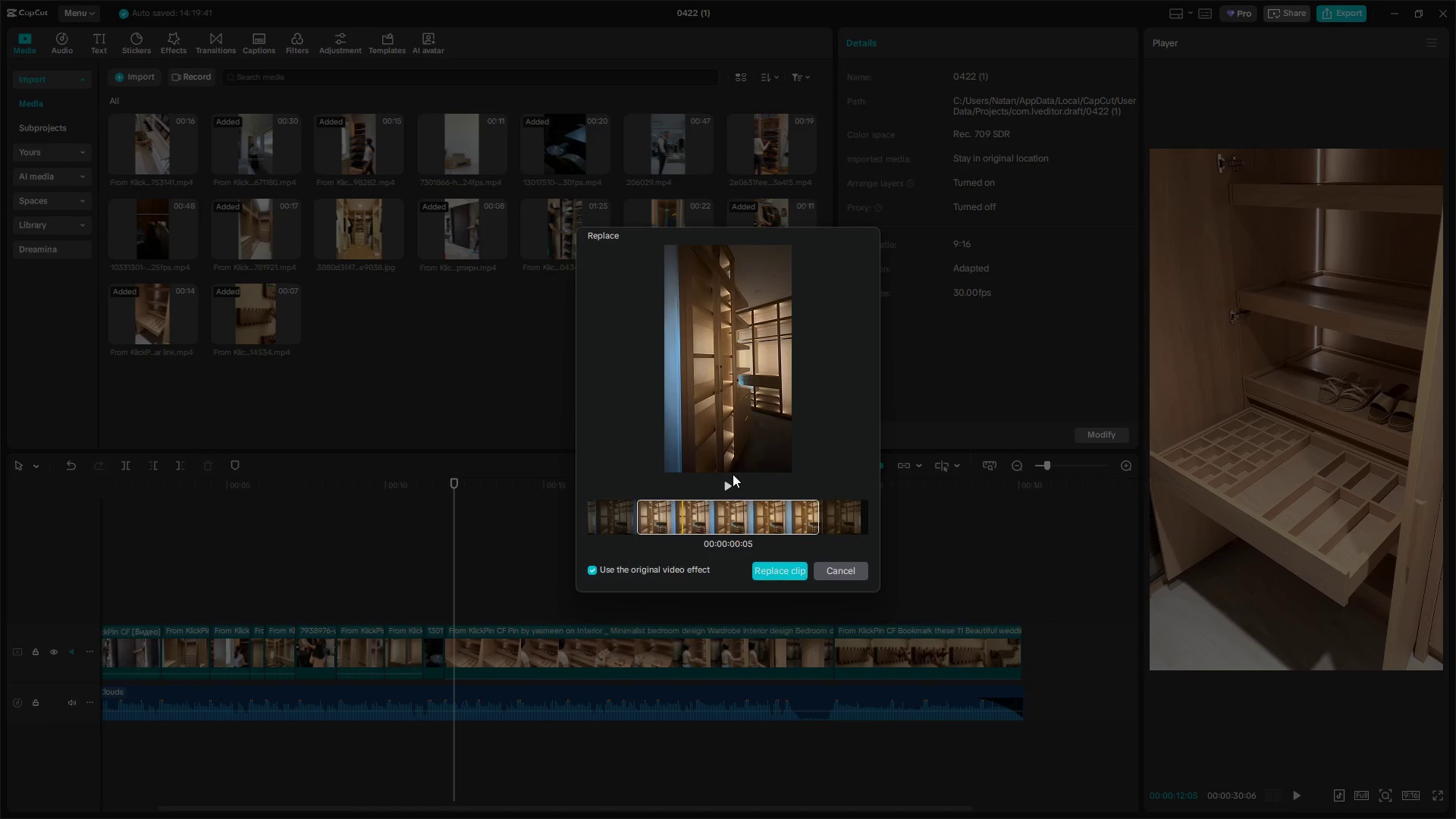 
left_click([728, 480])
 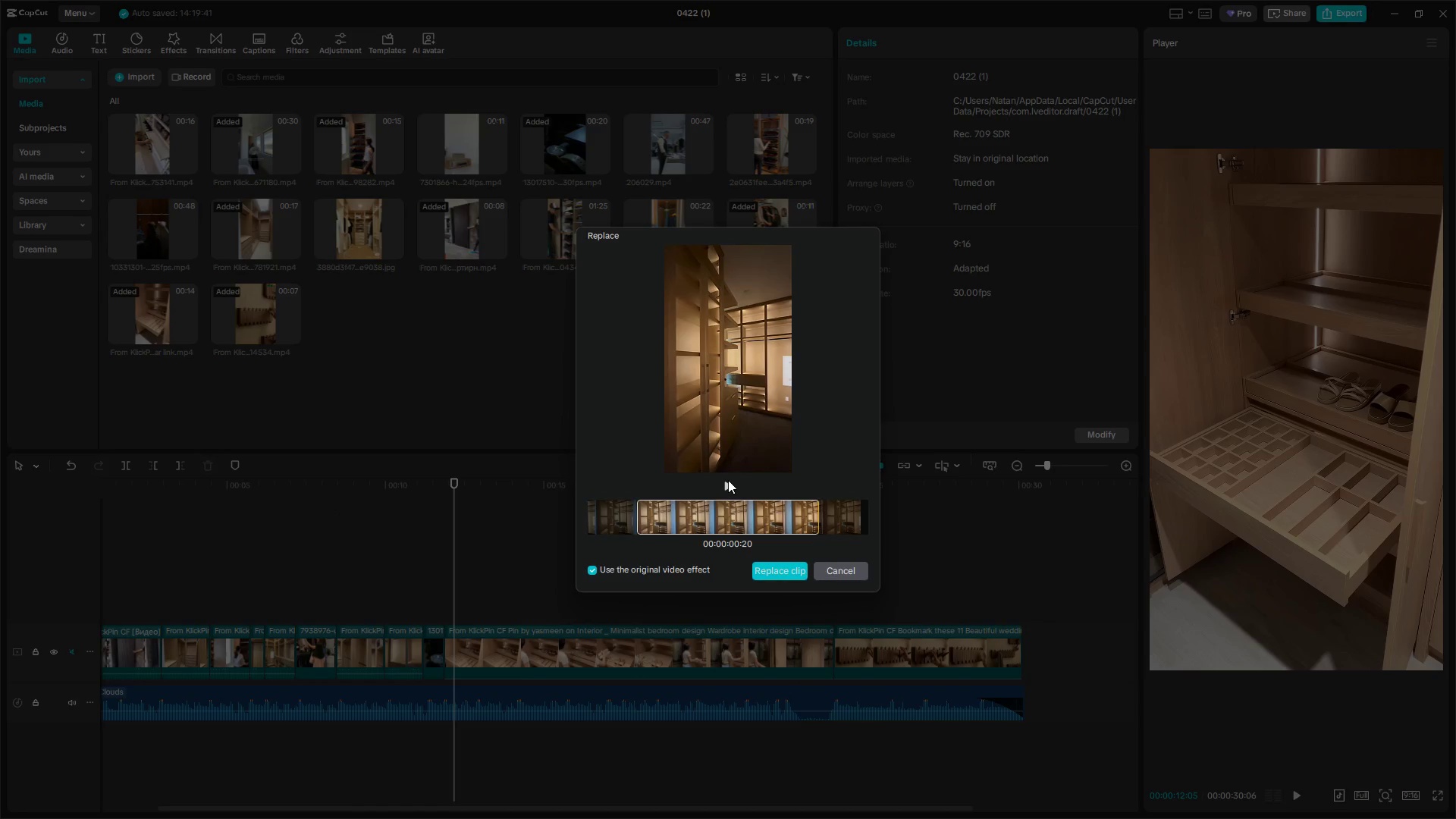 
left_click_drag(start_coordinate=[731, 517], to_coordinate=[758, 519])
 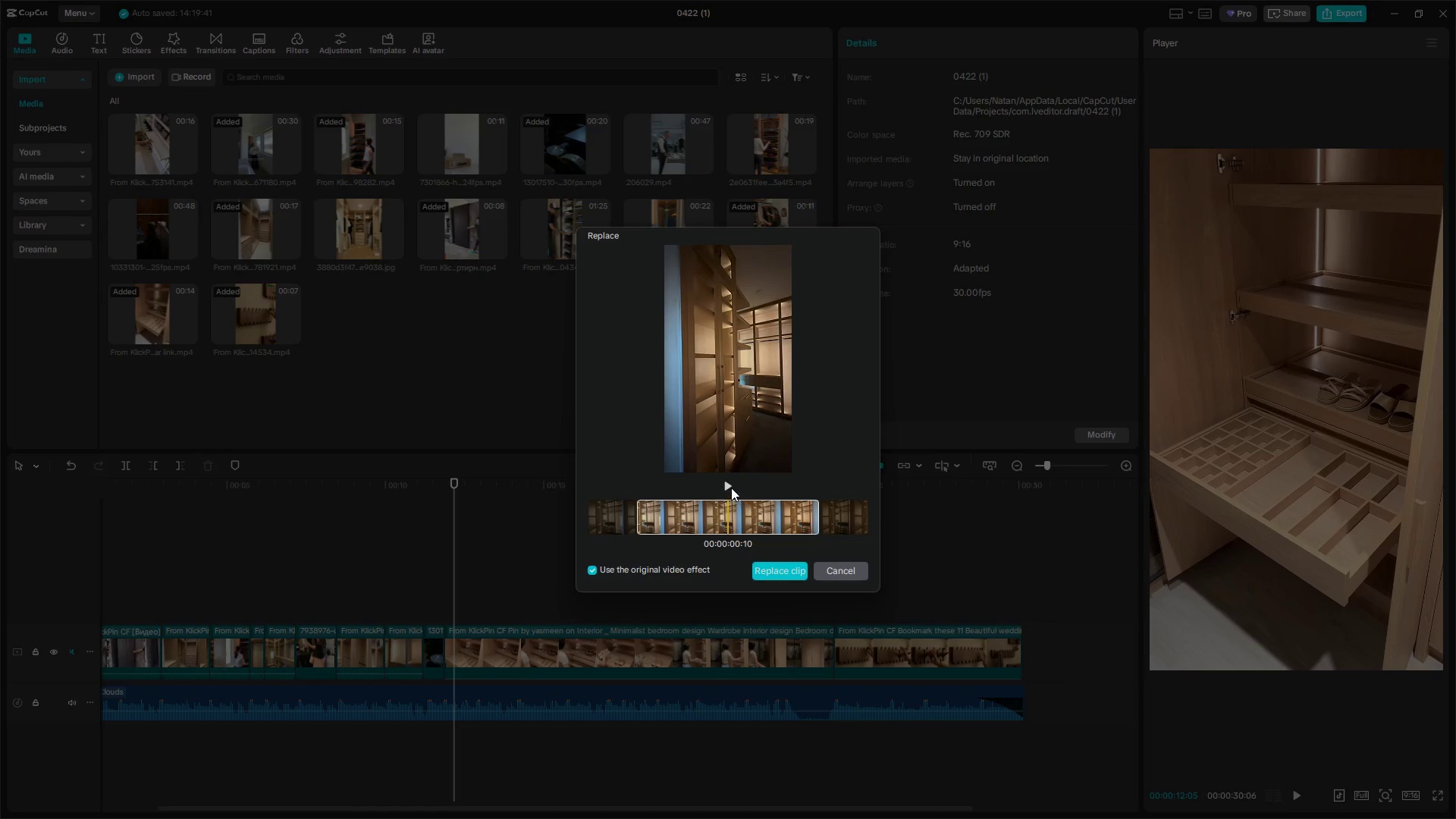 
left_click([730, 487])
 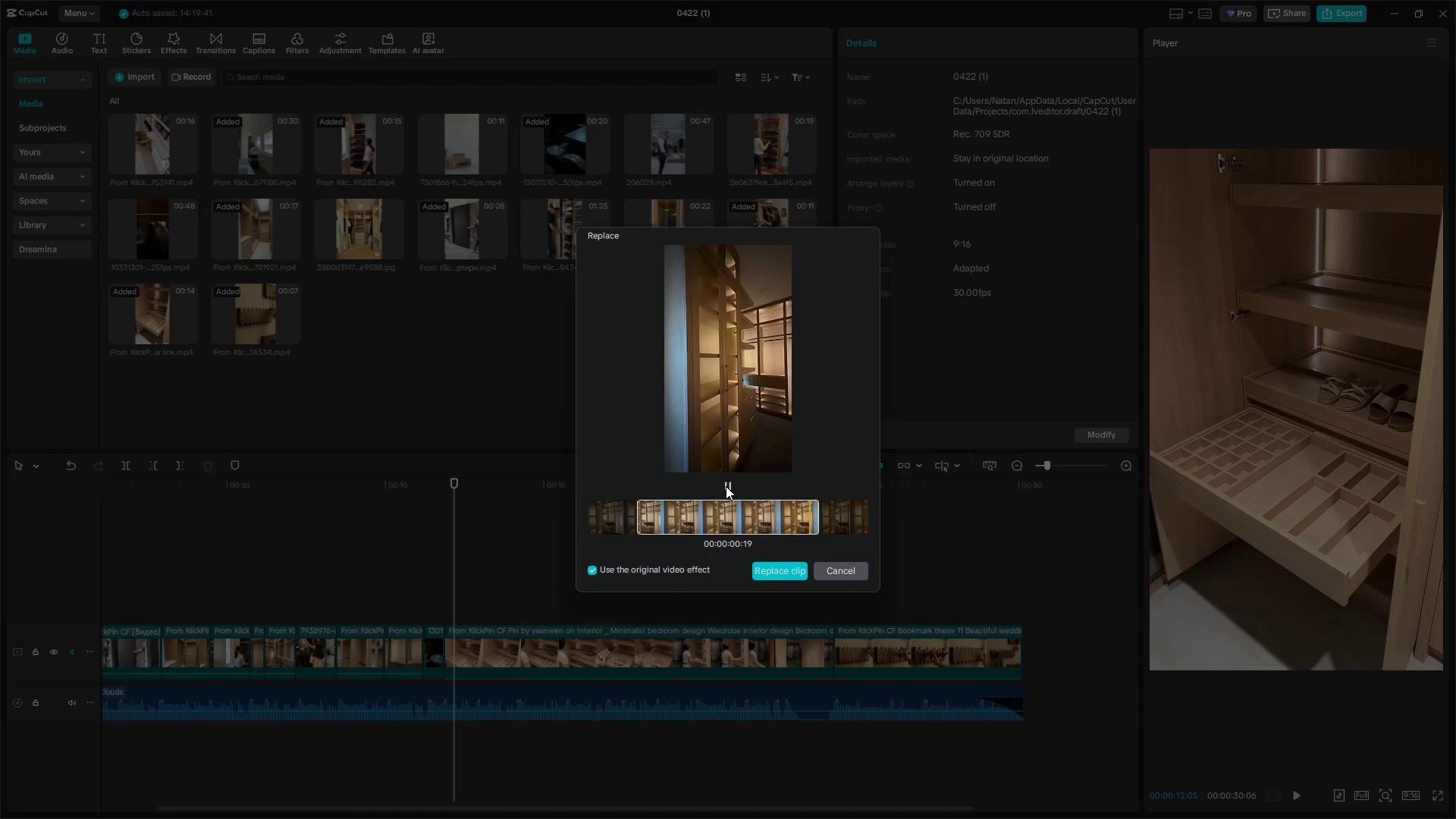 
left_click([769, 566])
 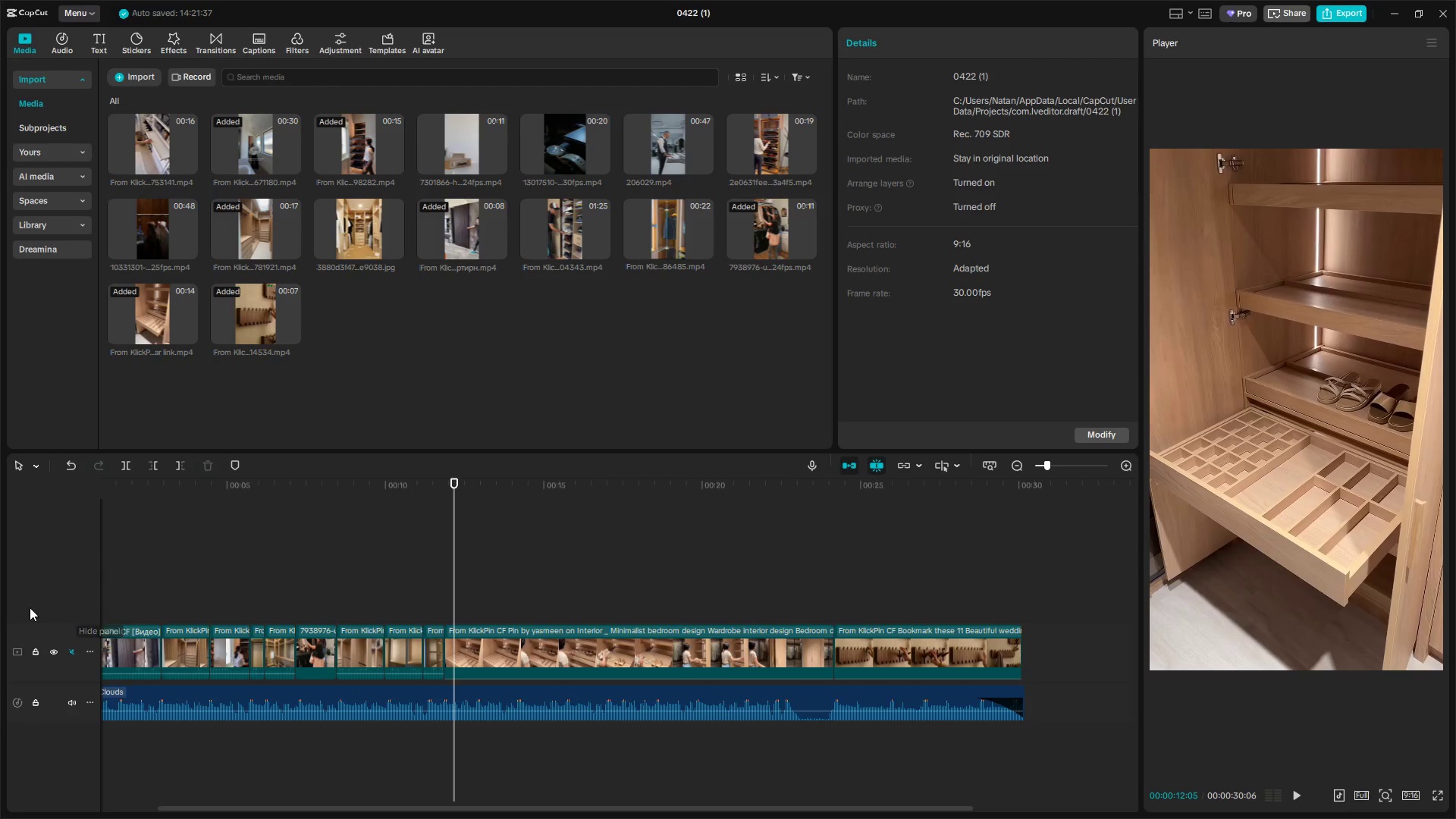 
left_click([110, 605])
 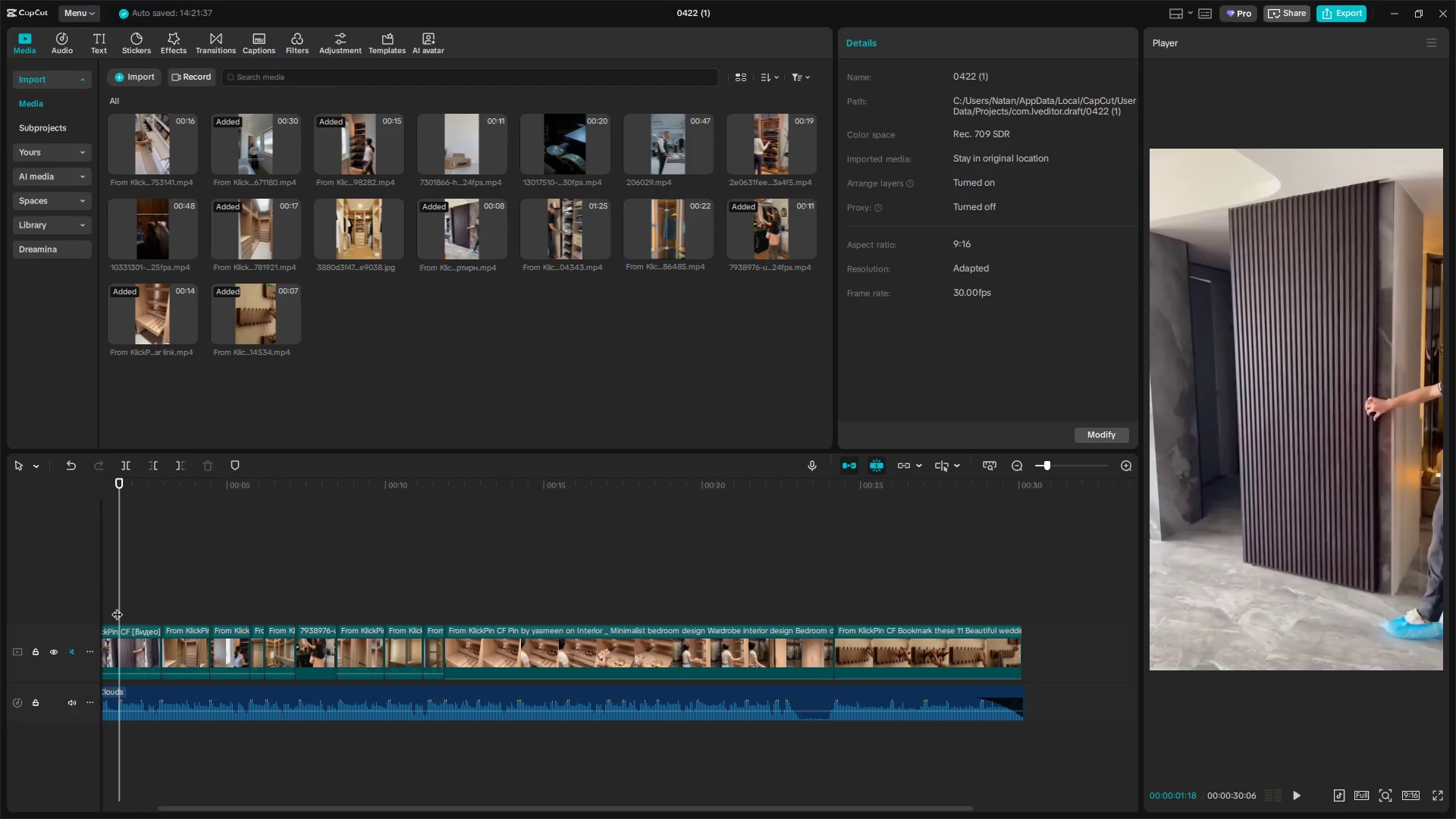 
left_click_drag(start_coordinate=[117, 607], to_coordinate=[0, 598])
 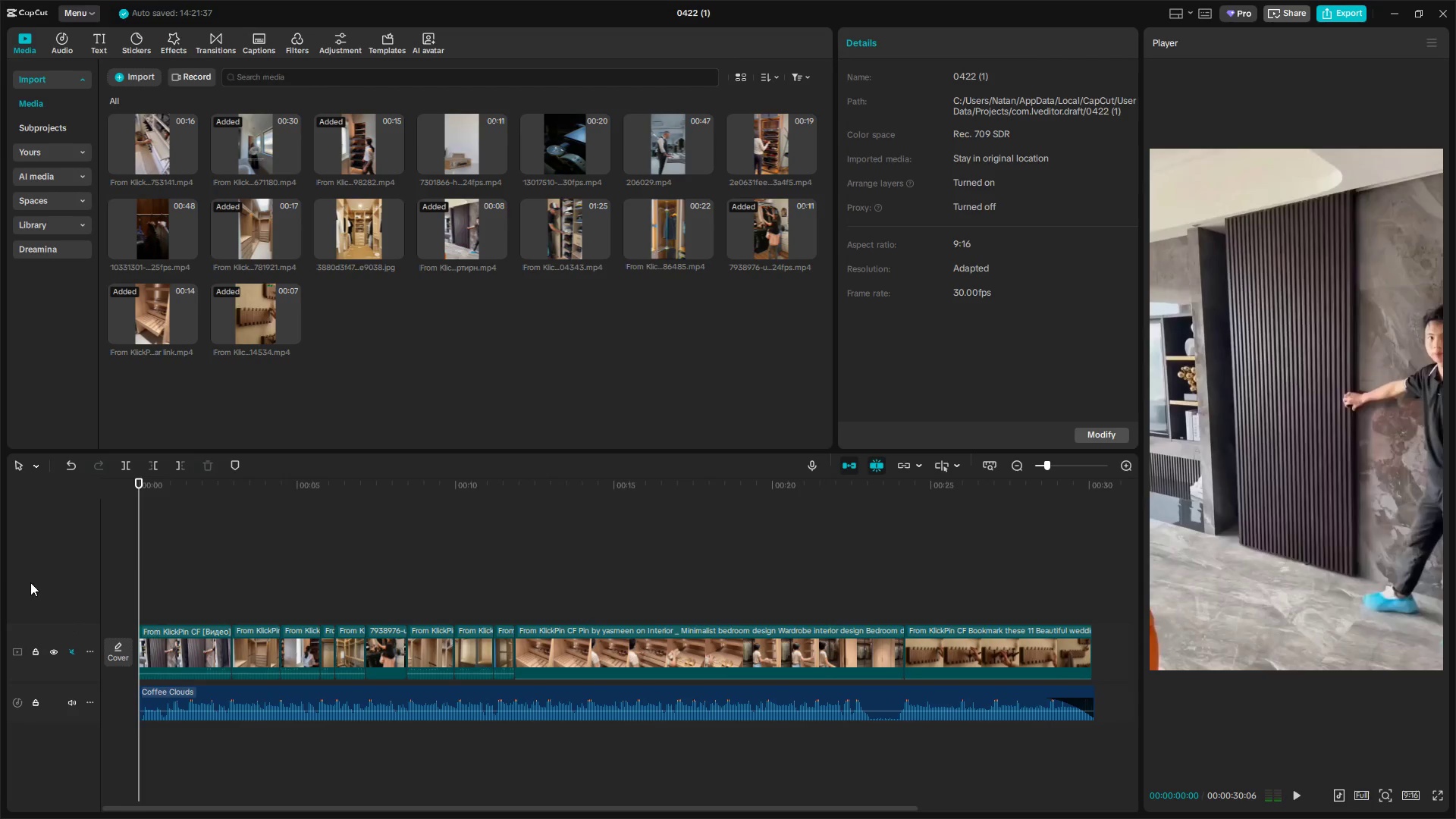 
key(Space)
 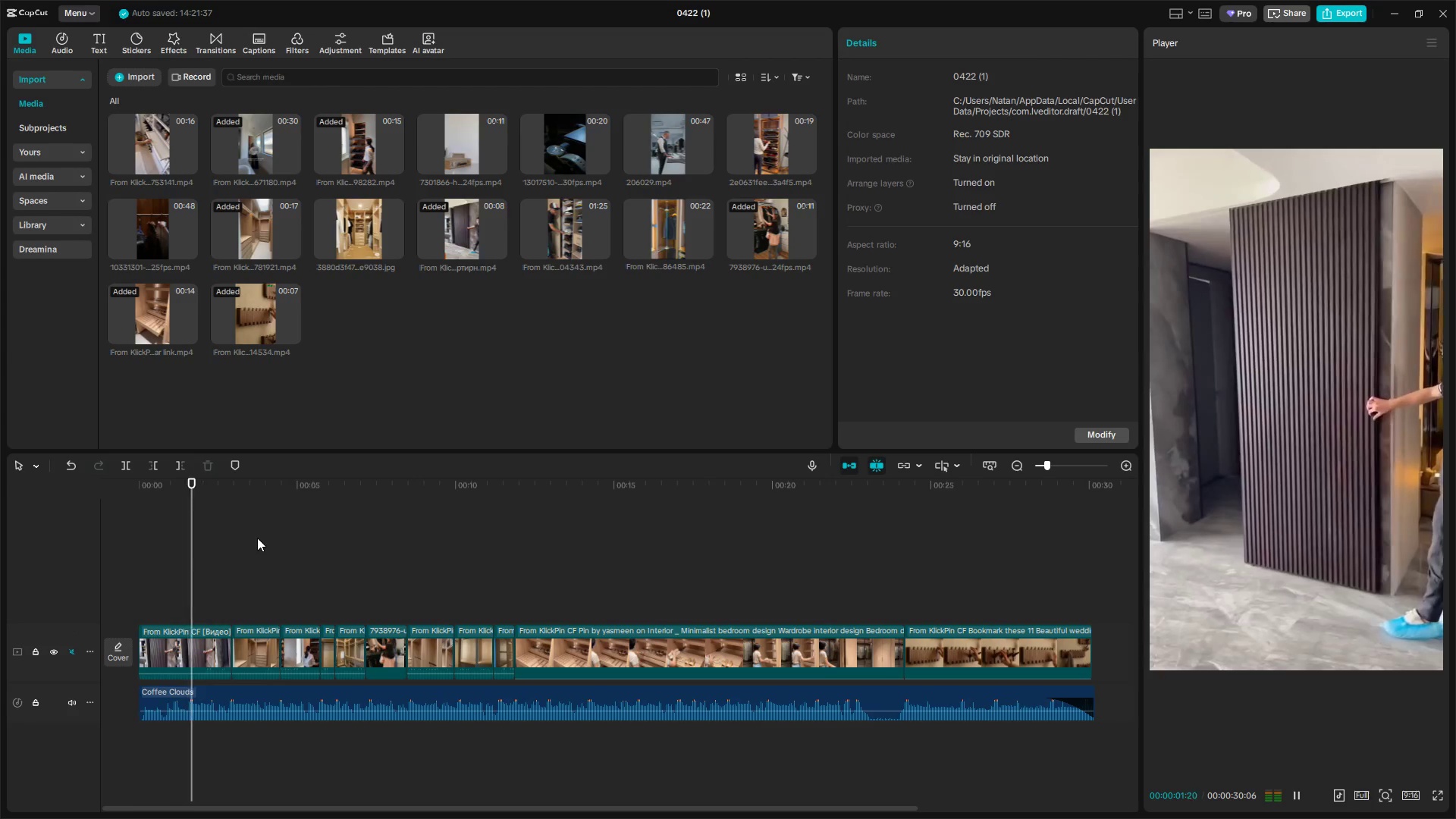 
key(Space)
 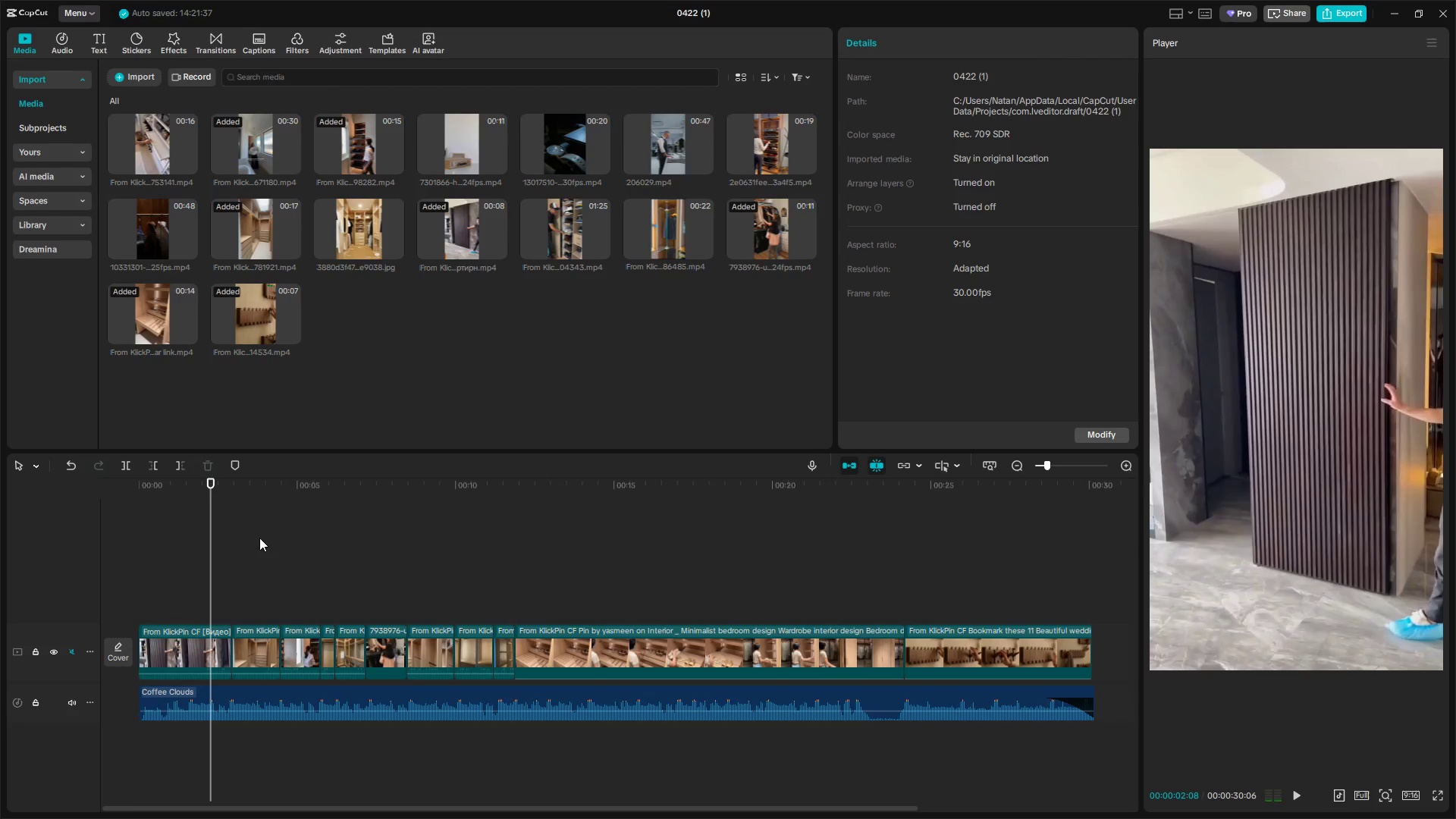 
hold_key(key=ControlLeft, duration=0.55)
scroll: coordinate [293, 608], scroll_direction: up, amount: 4.0
 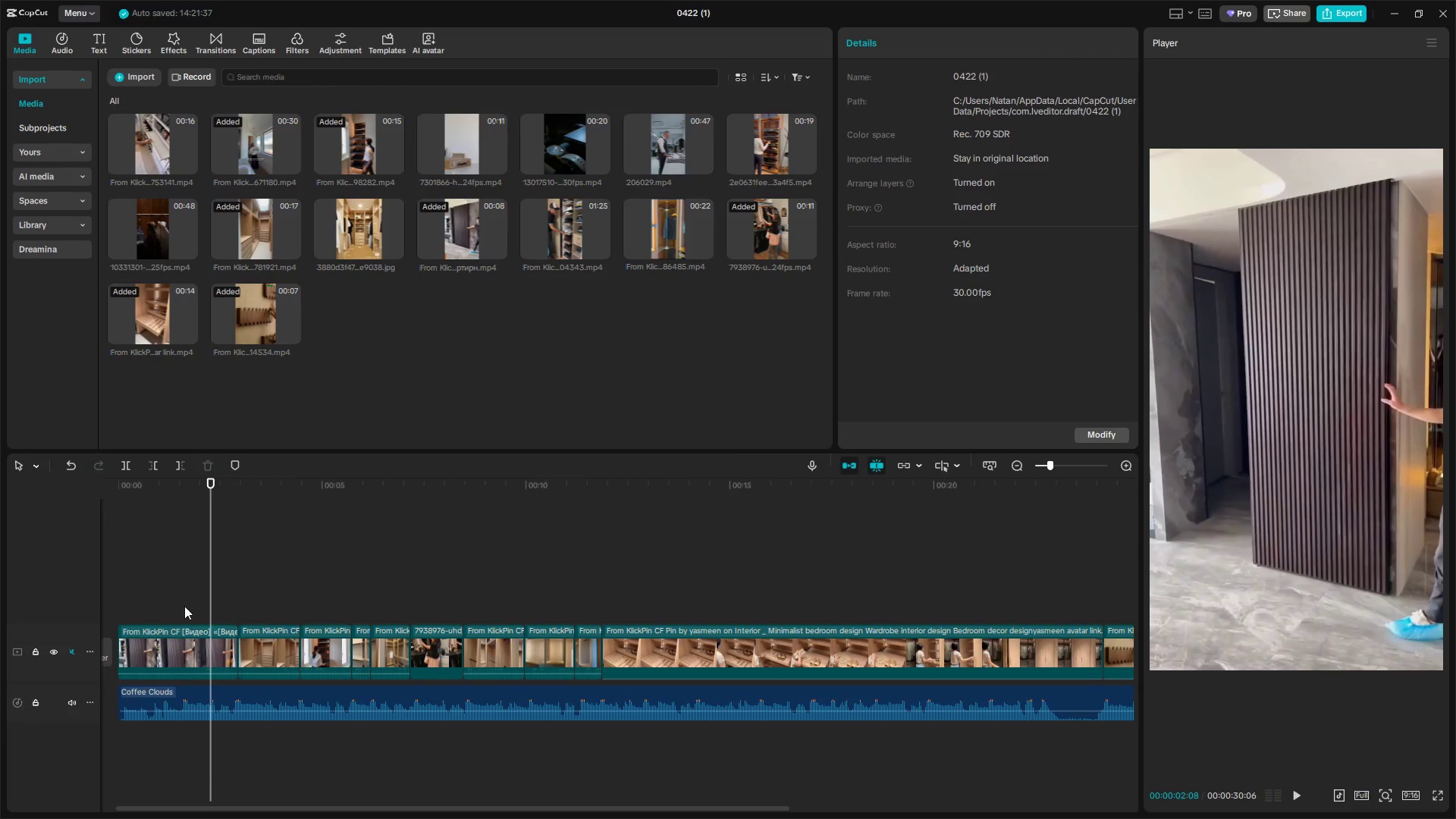 
left_click([162, 596])
 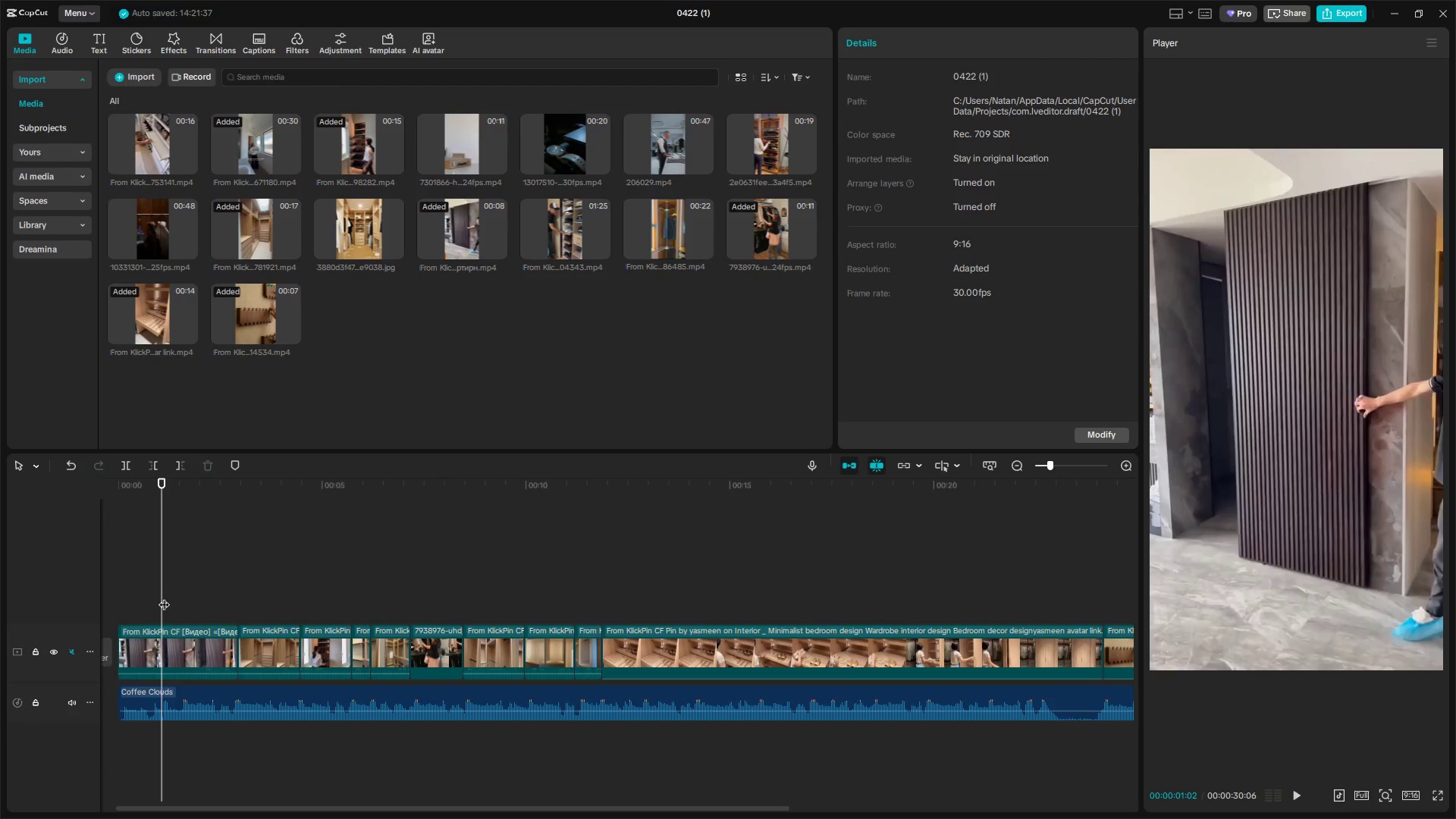 
key(Space)
 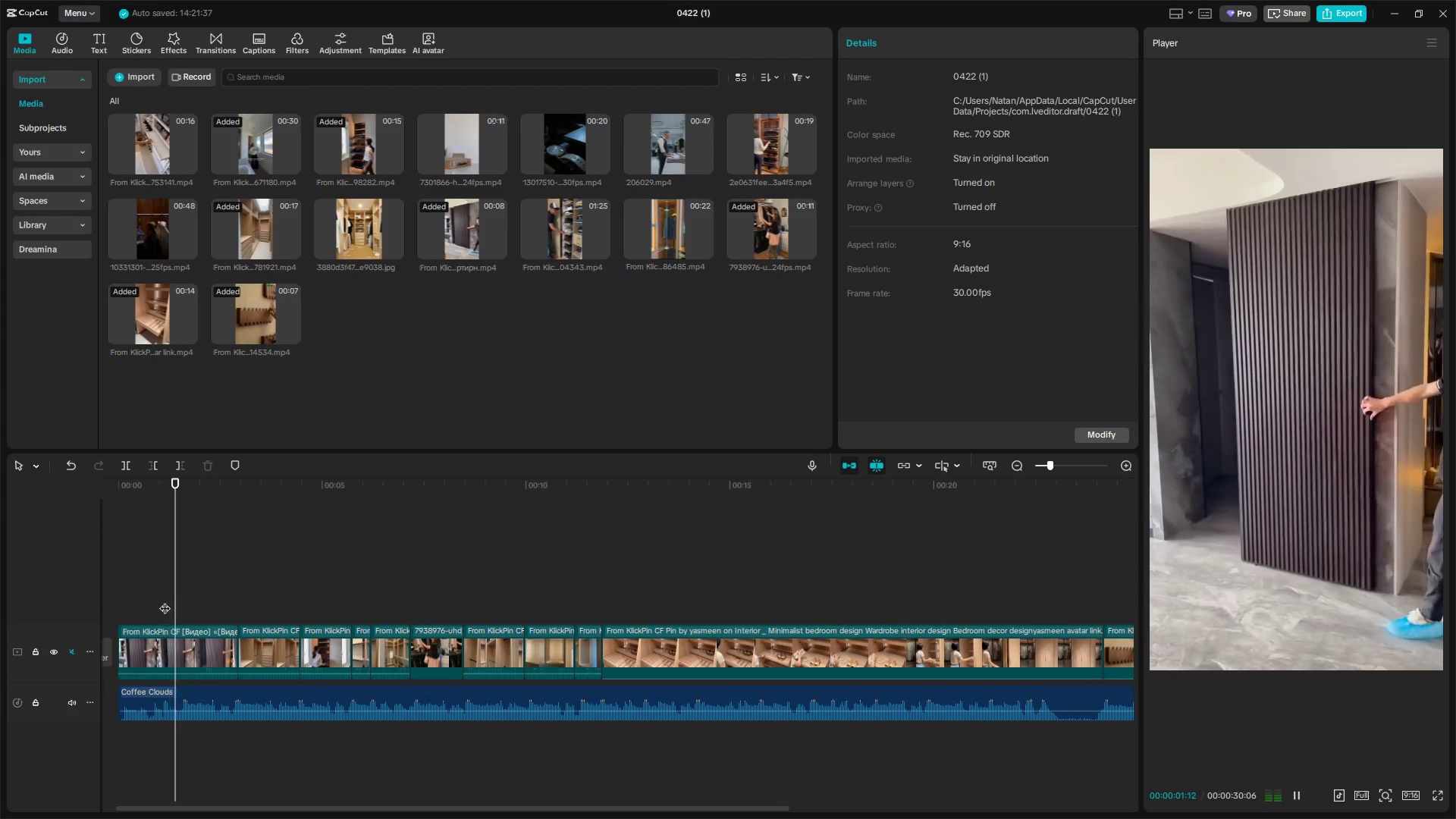 
key(Space)
 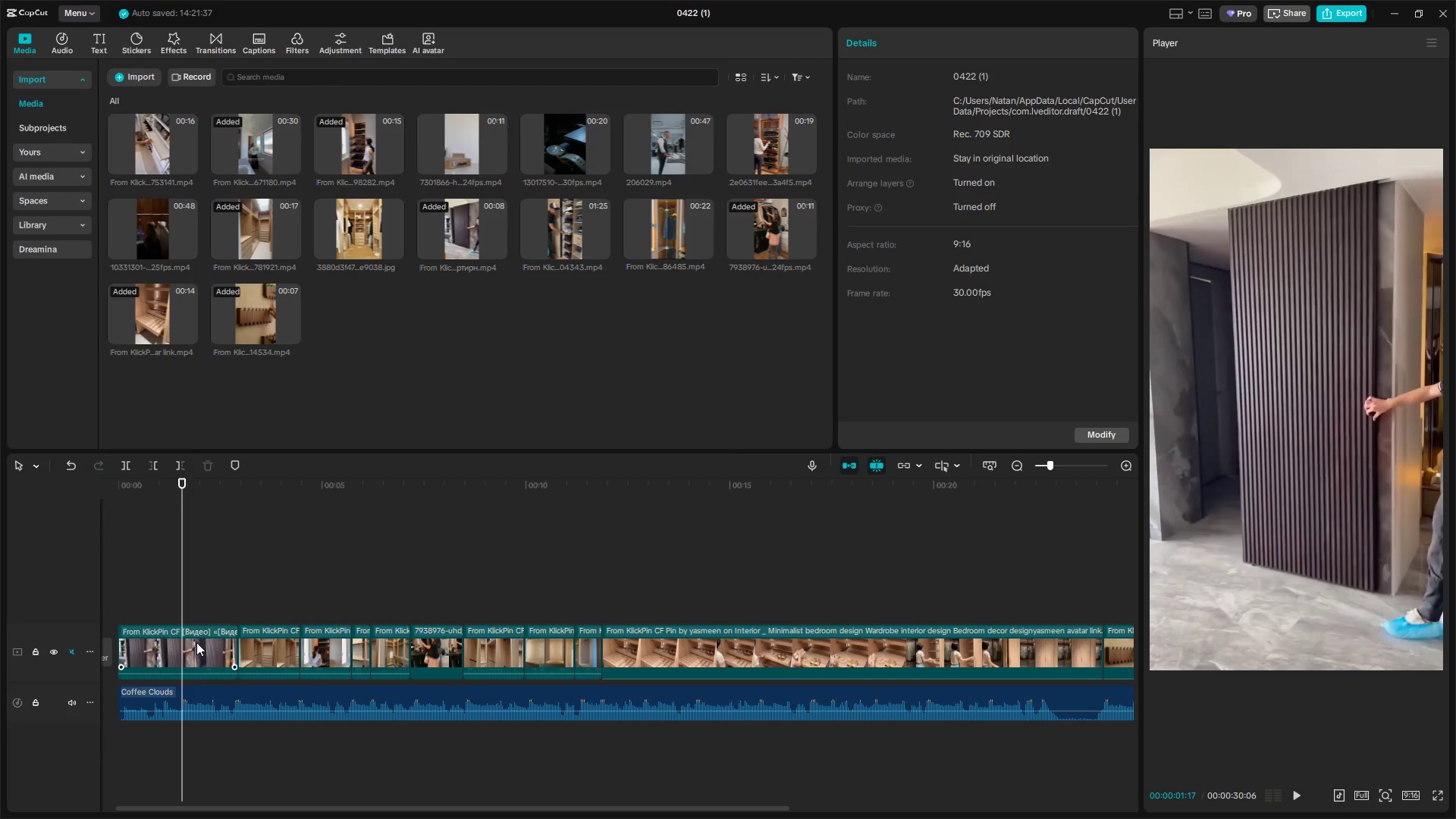 
key(Shift+E)
 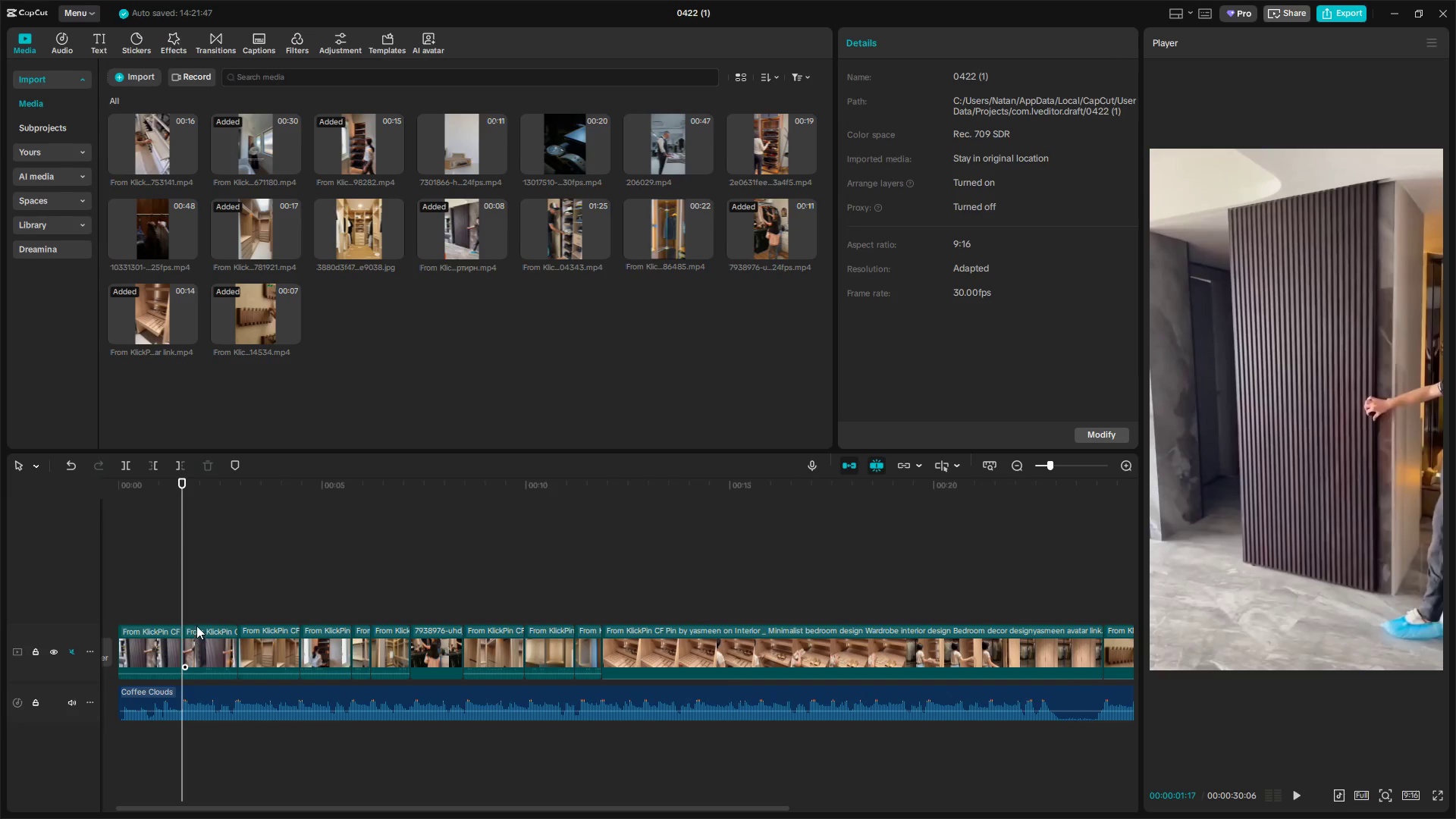 
left_click([151, 605])
 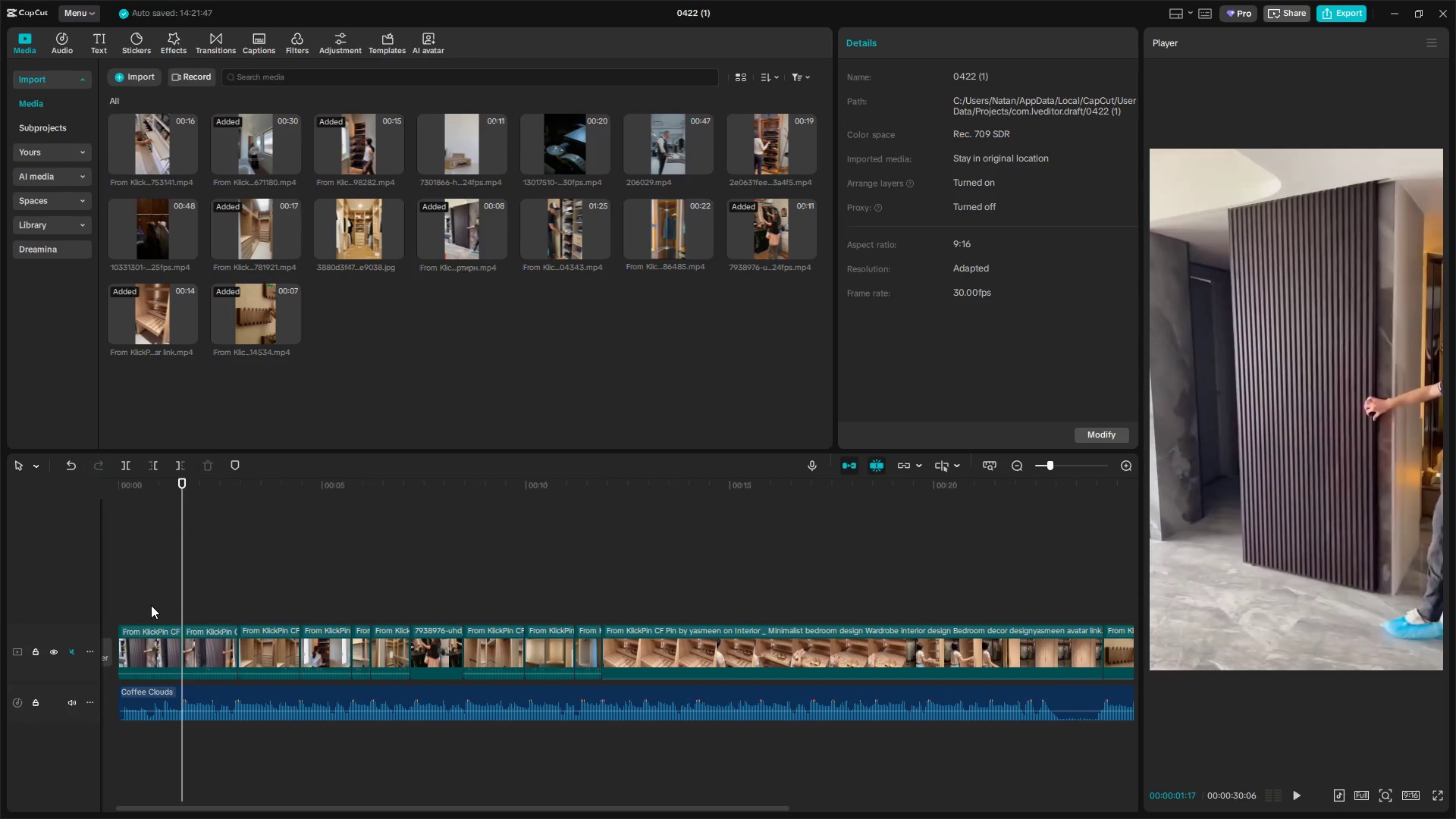 
key(Space)
 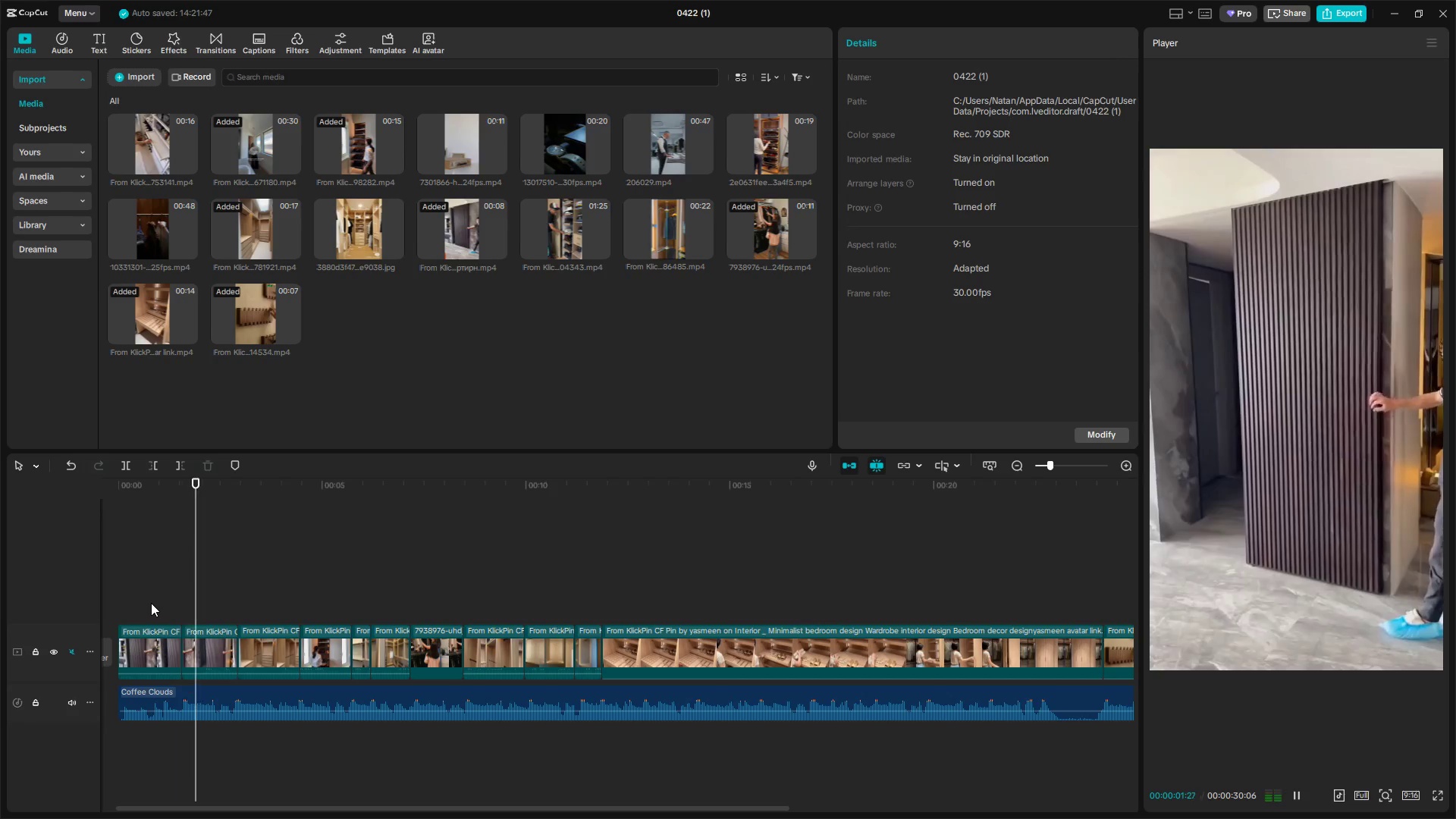 
key(Space)
 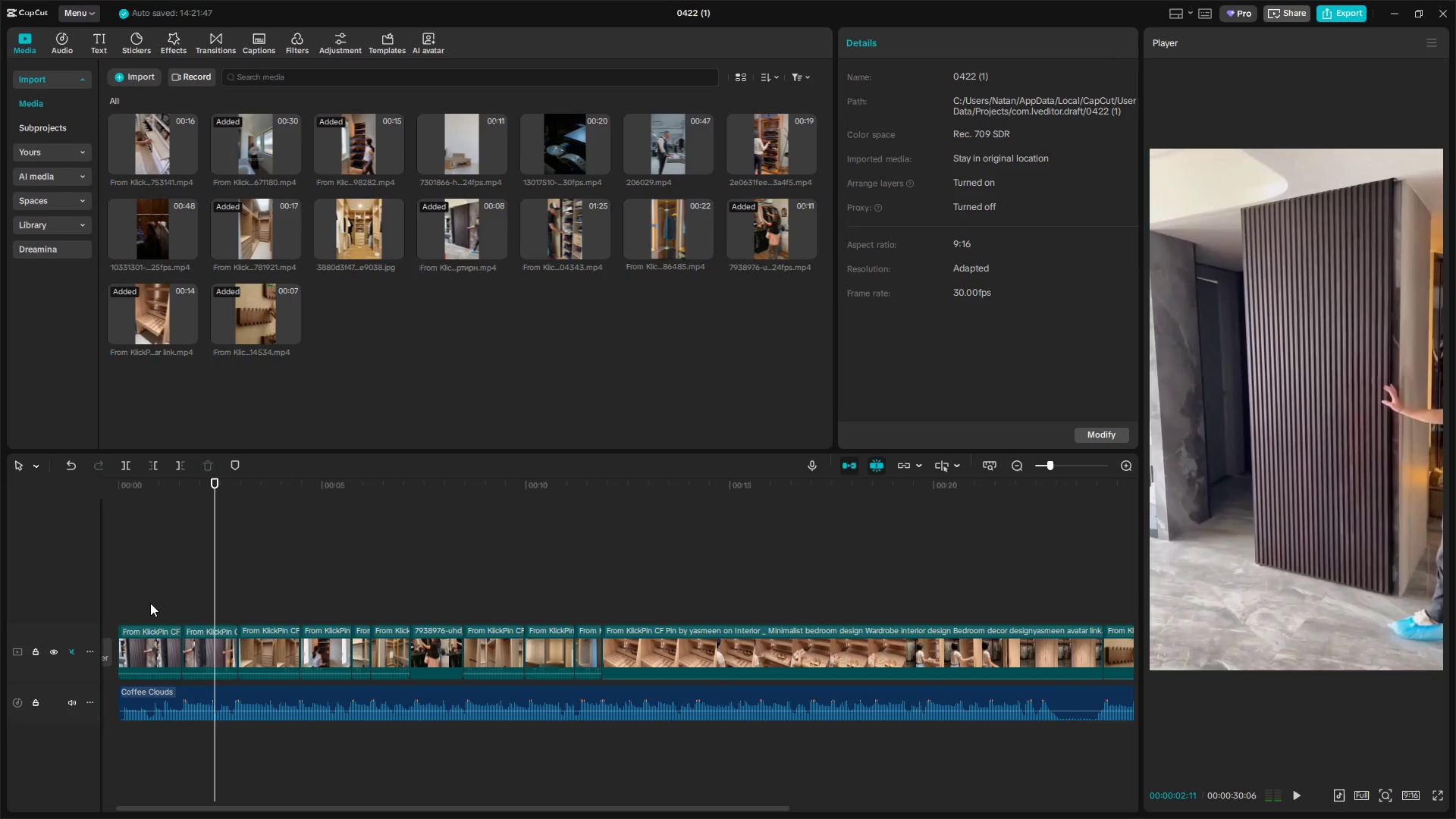 
left_click([147, 603])
 